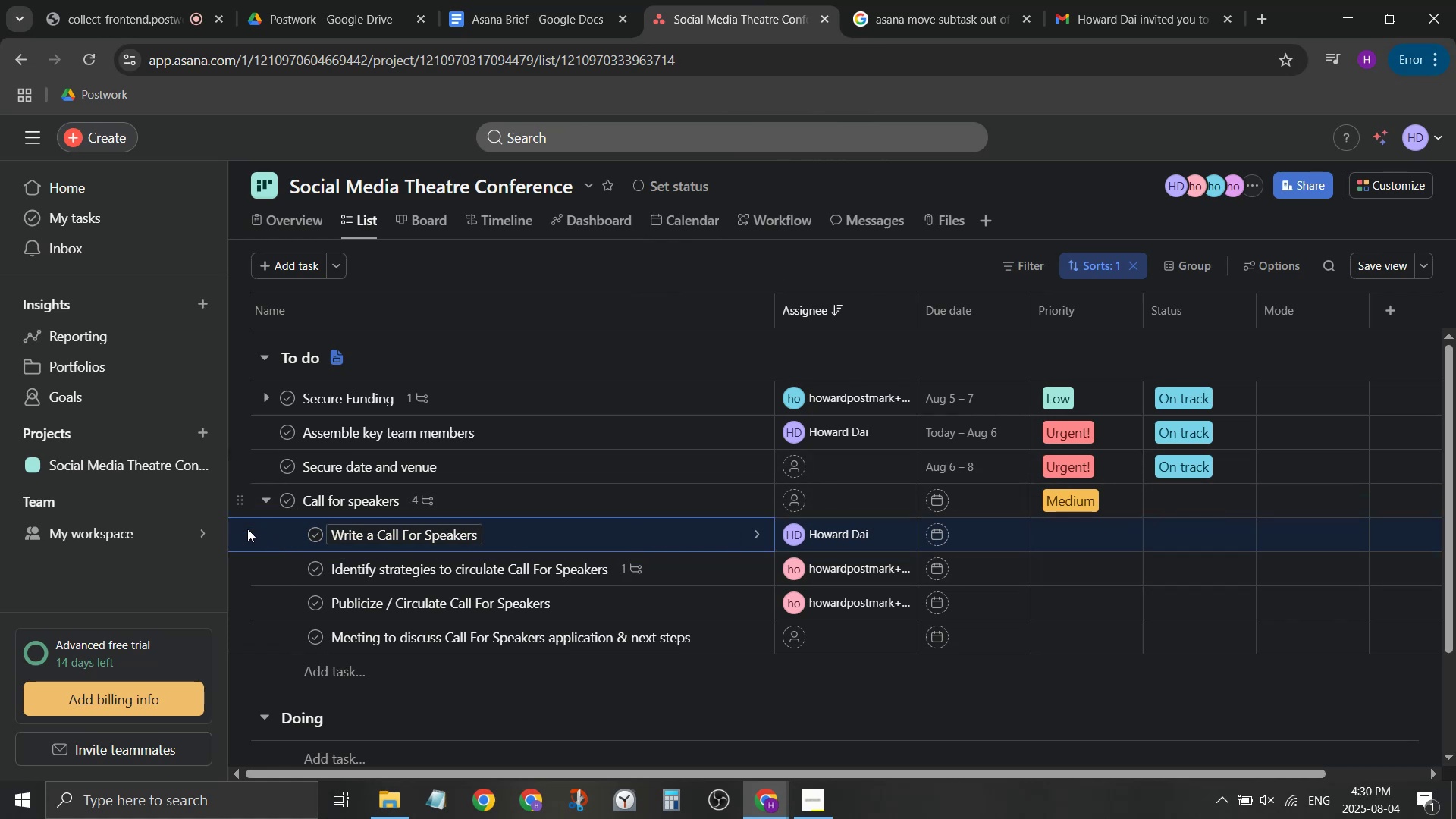 
left_click_drag(start_coordinate=[695, 533], to_coordinate=[686, 528])
 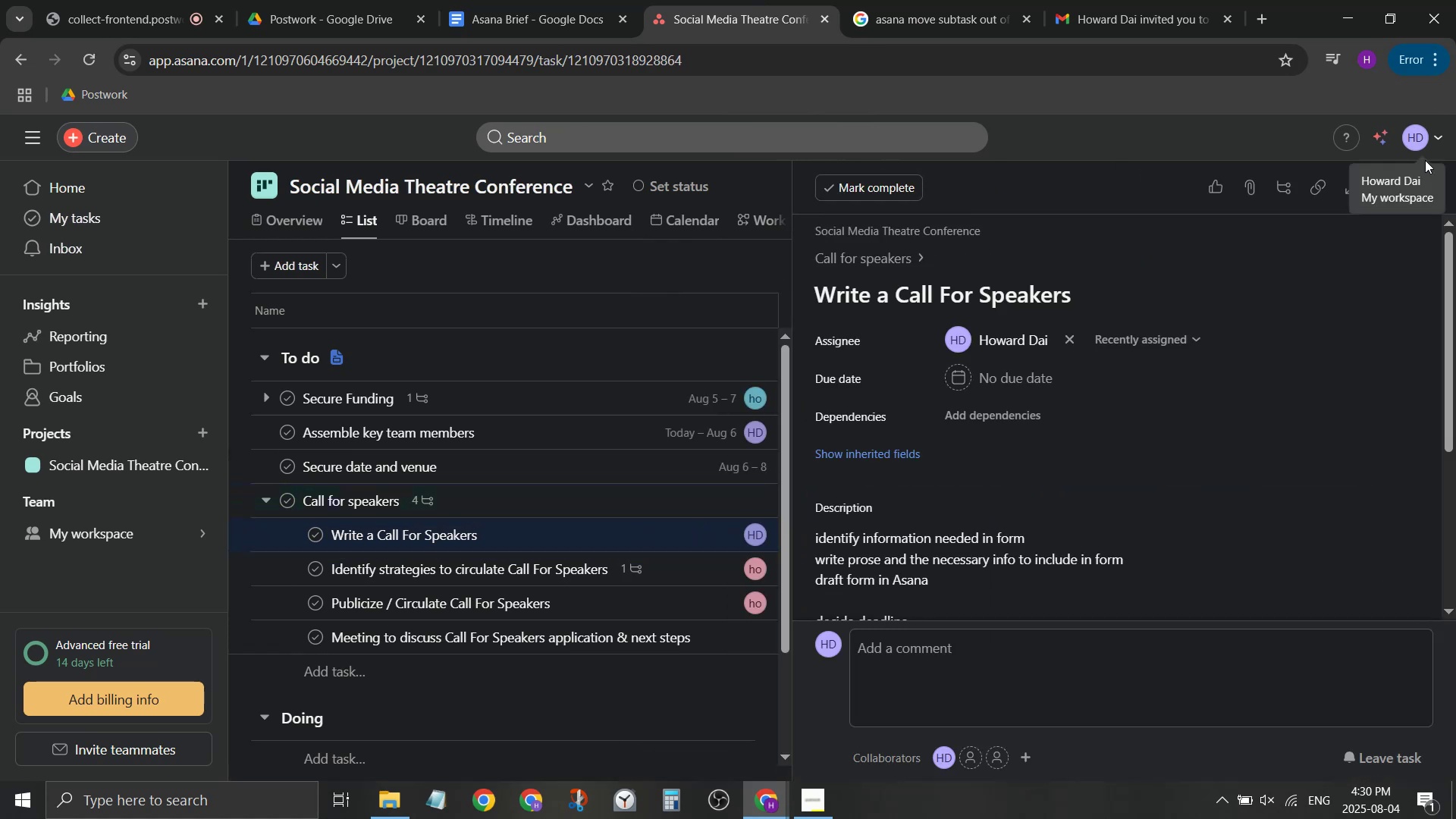 
left_click([1429, 187])
 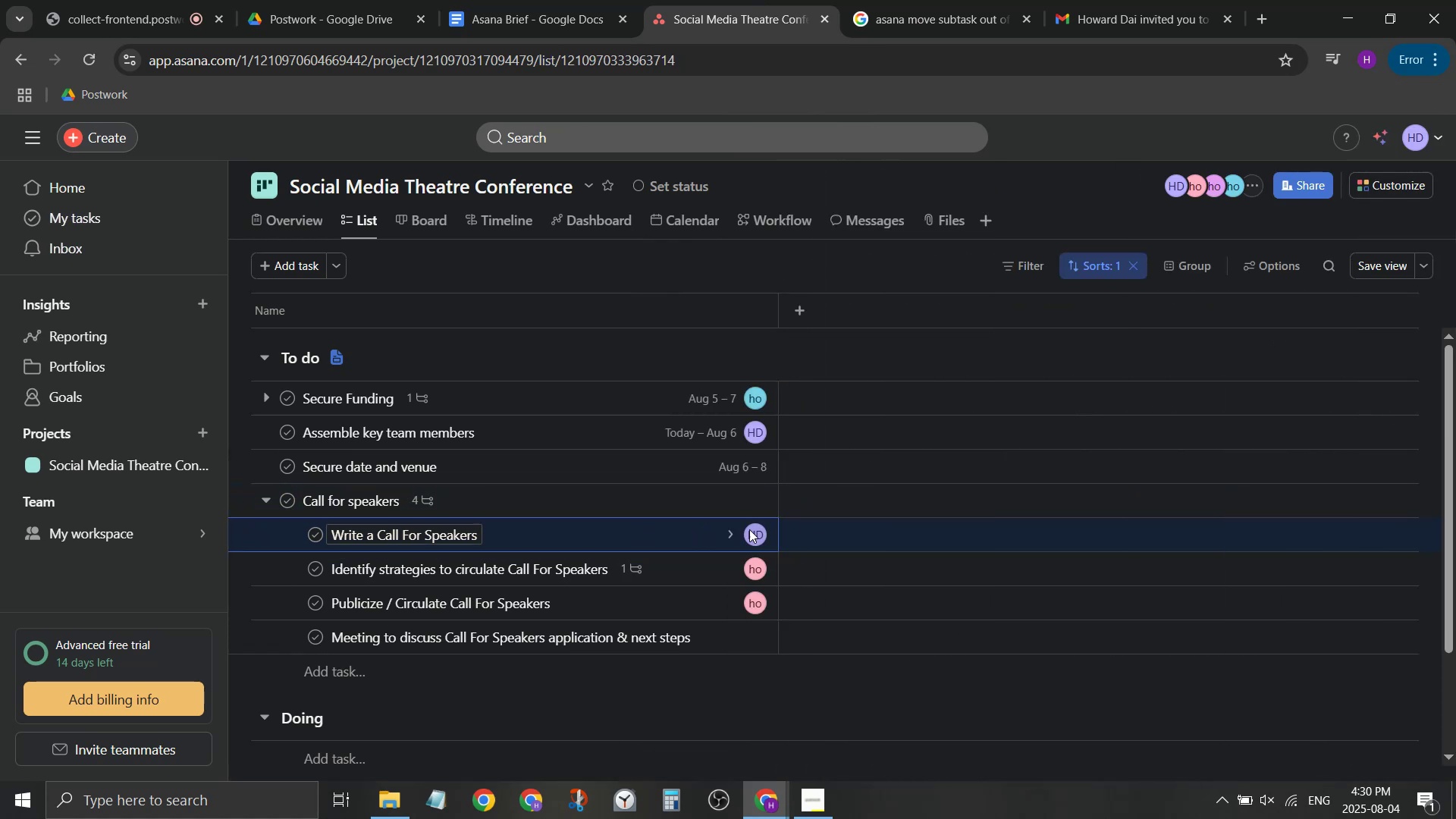 
left_click_drag(start_coordinate=[699, 538], to_coordinate=[662, 627])
 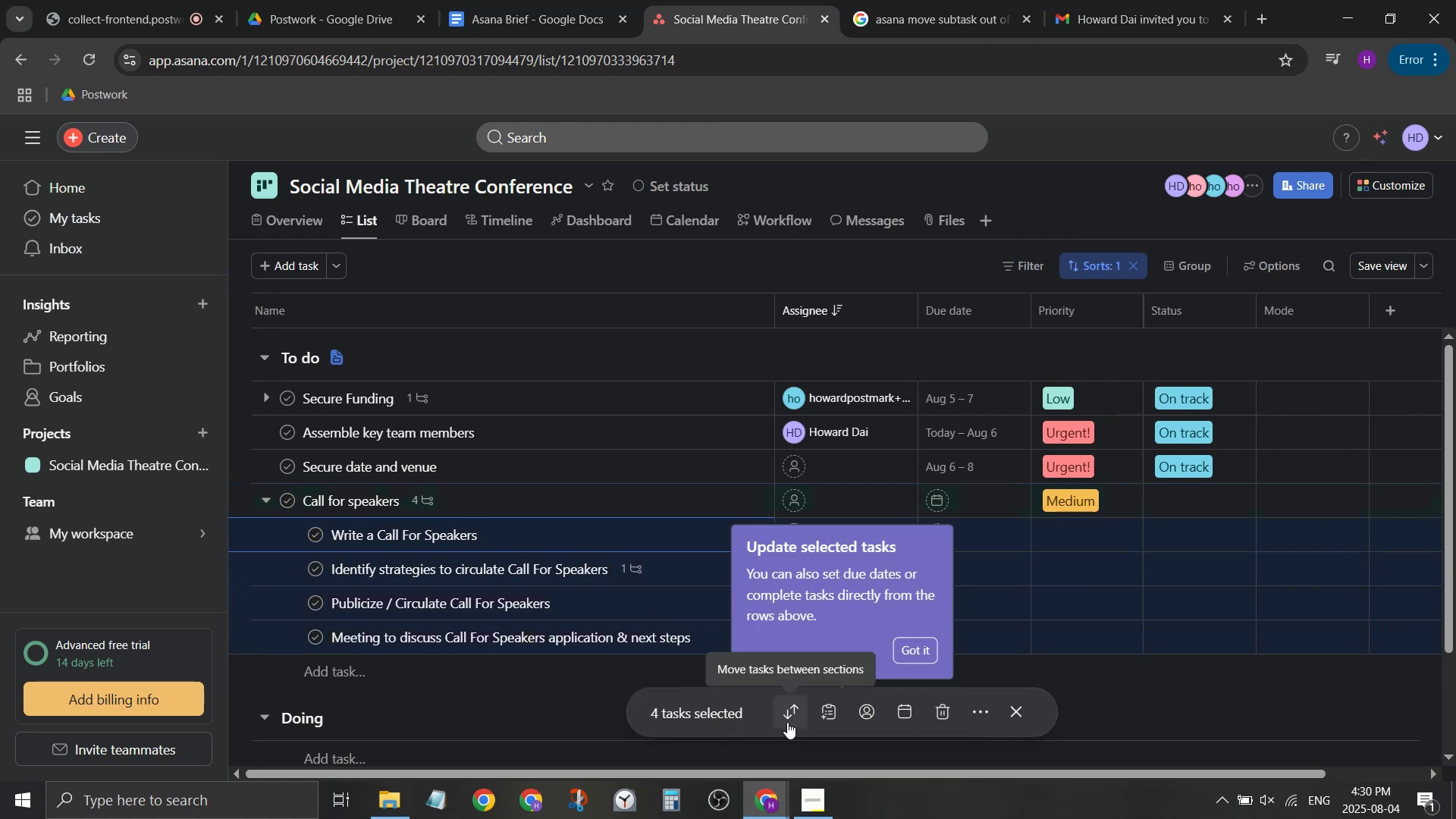 
left_click([787, 722])
 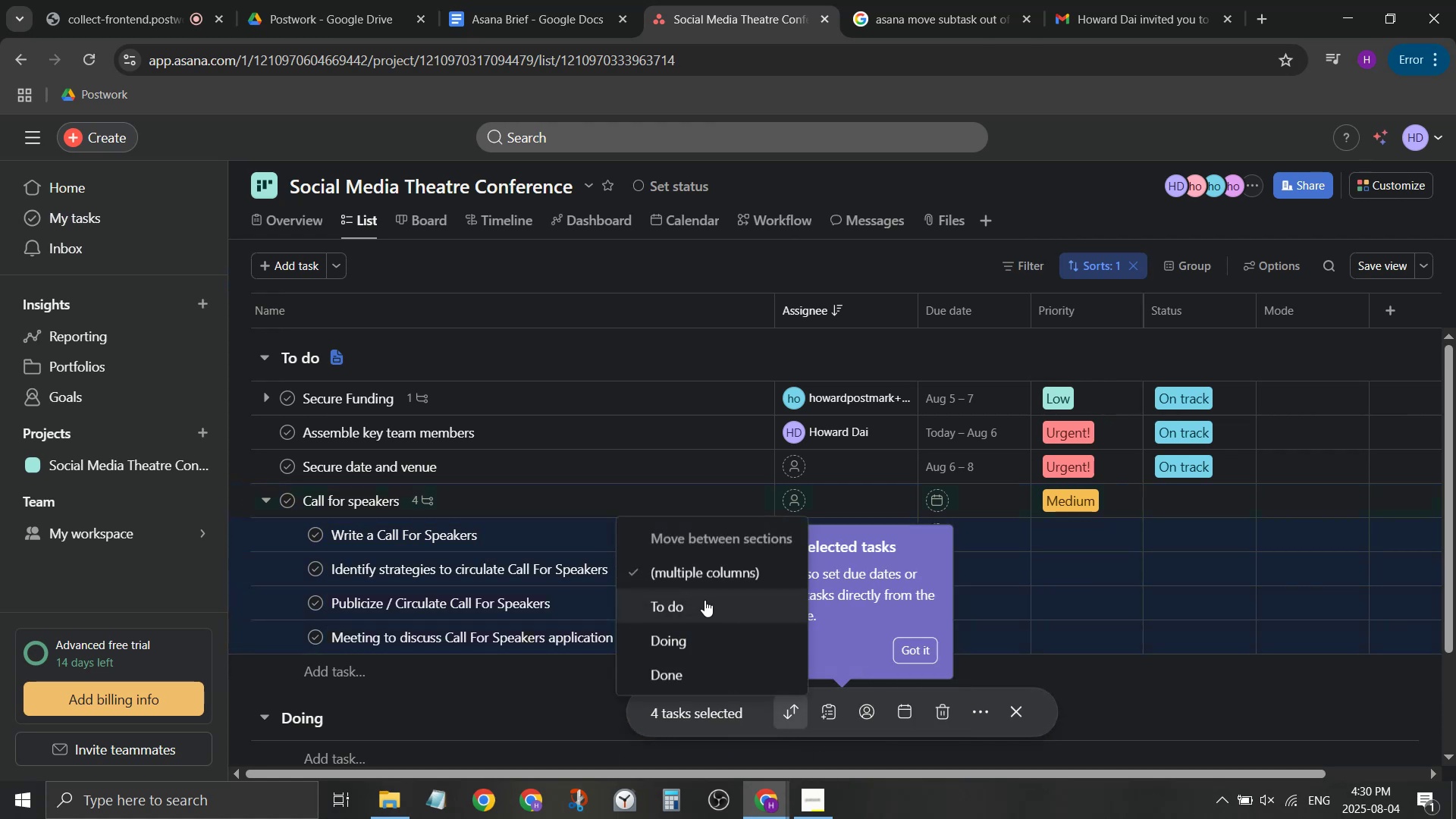 
left_click([708, 617])
 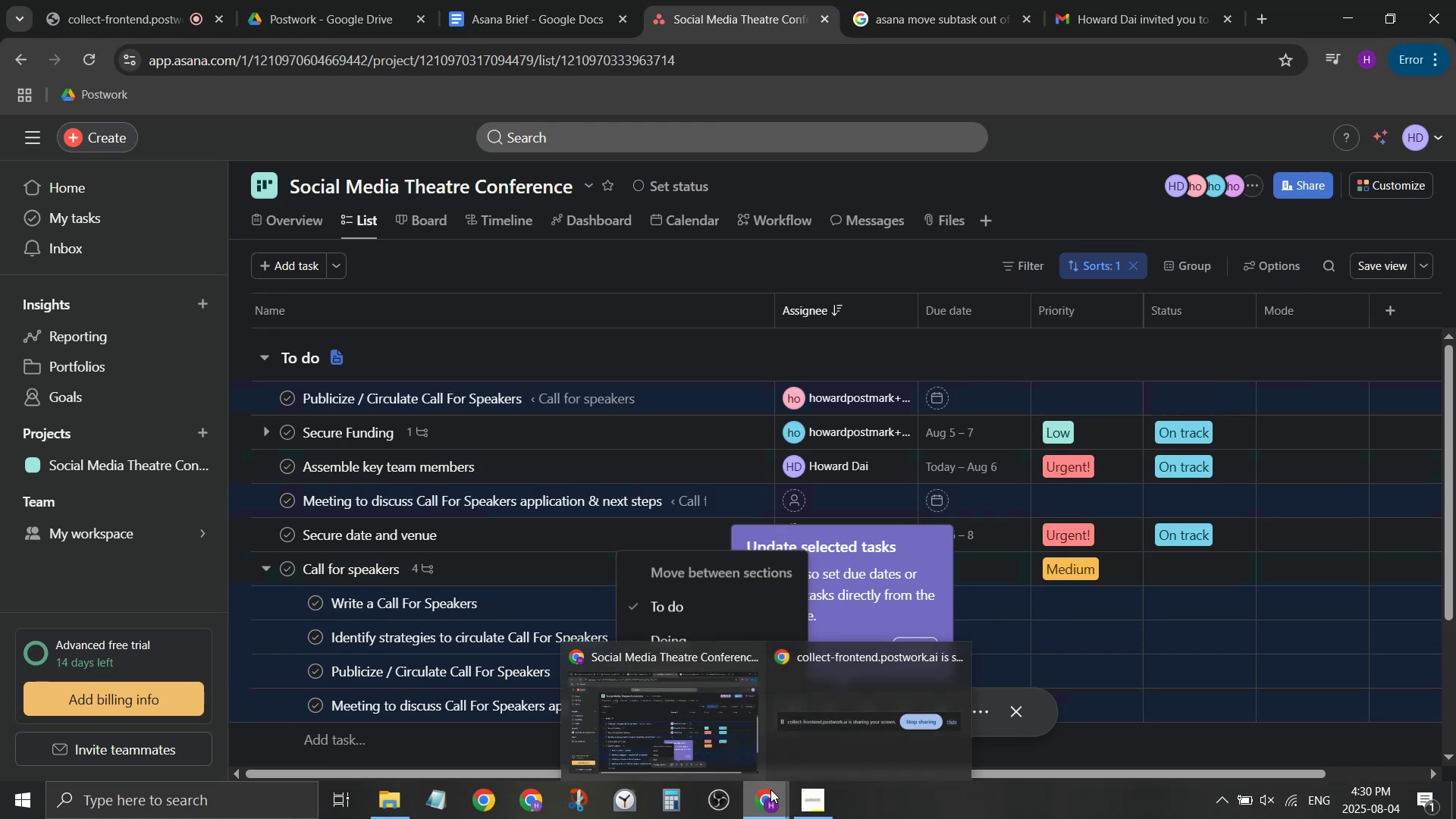 
wait(9.04)
 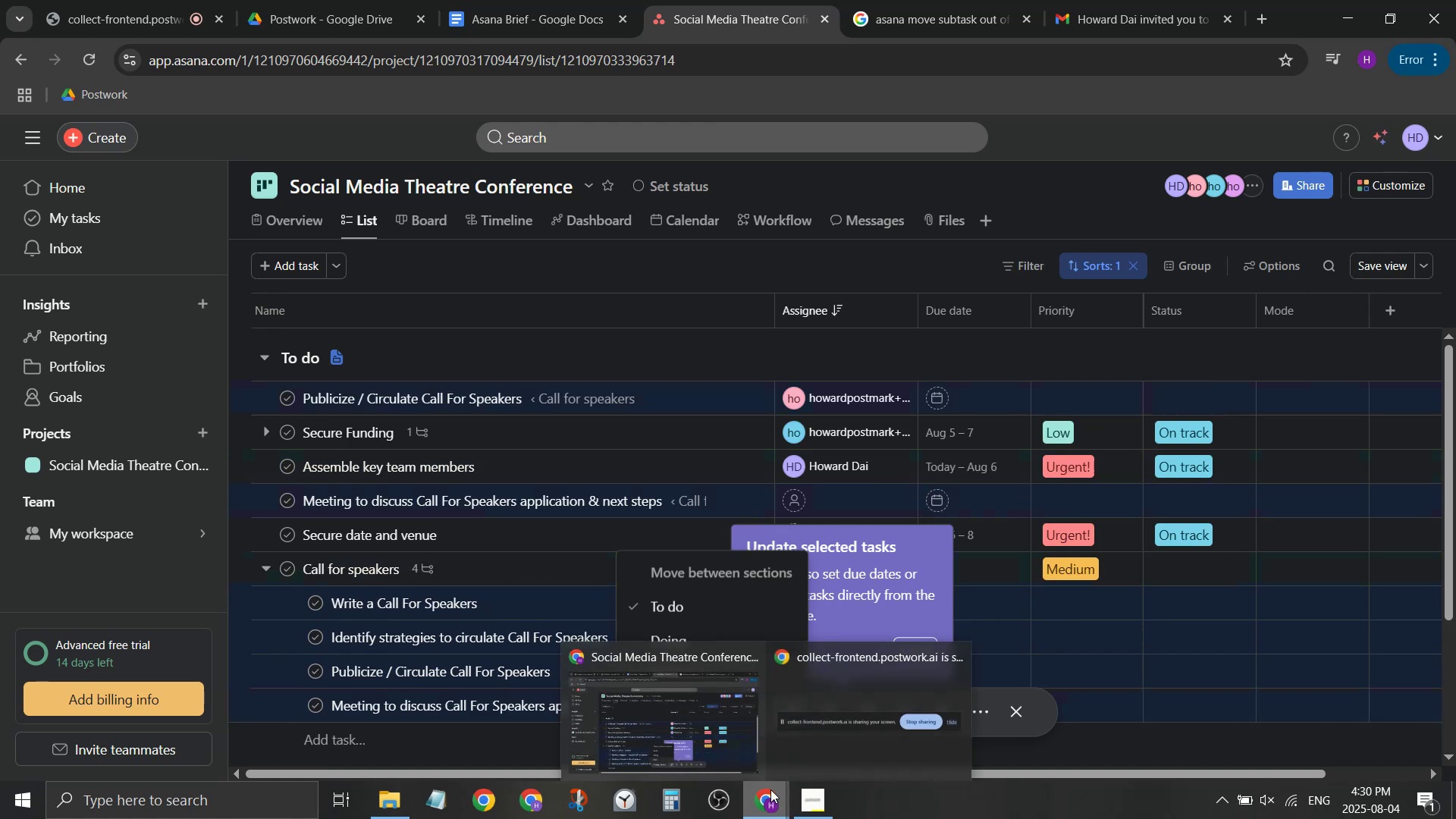 
scroll: coordinate [532, 538], scroll_direction: none, amount: 0.0
 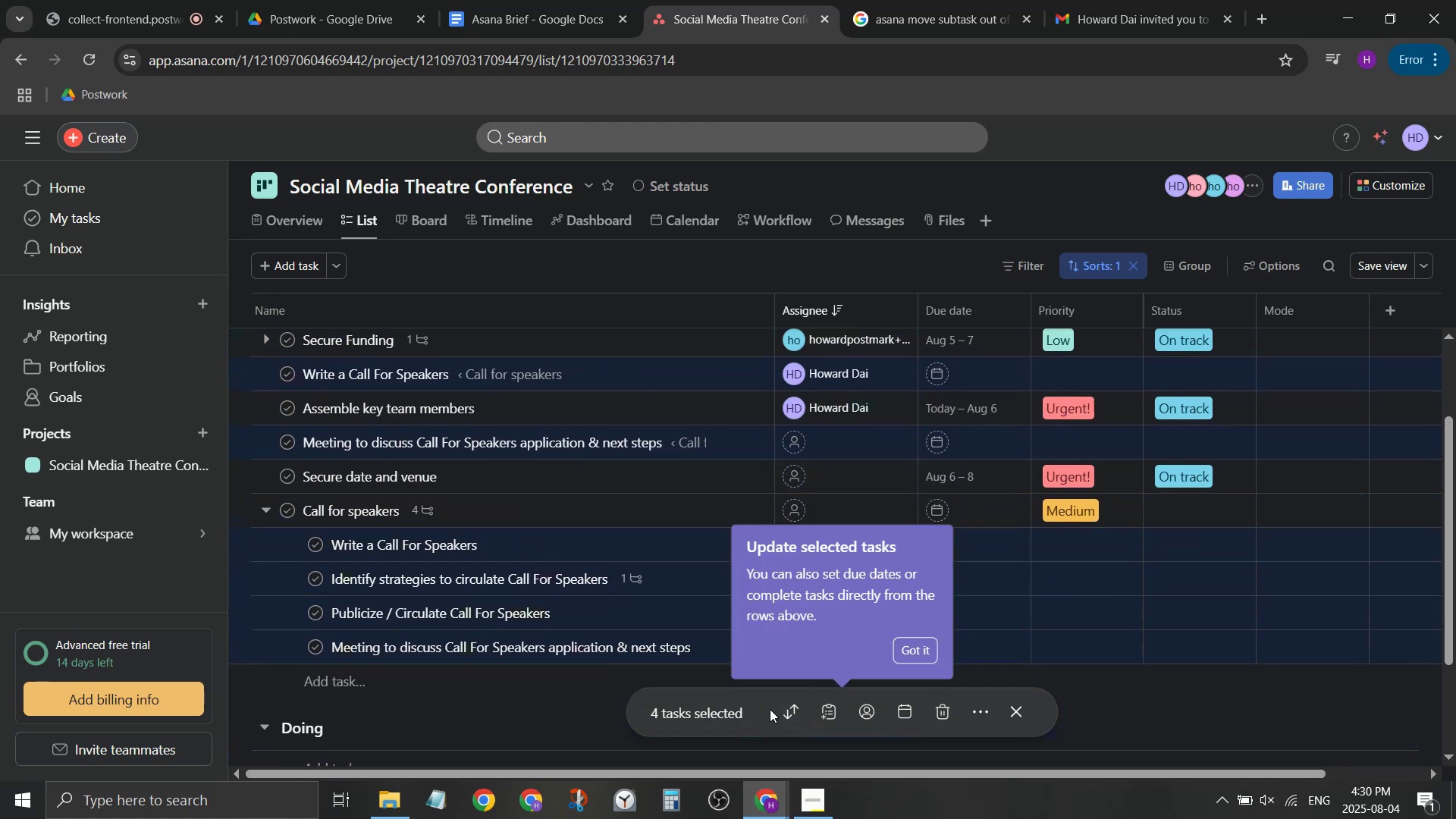 
mouse_move([1002, 719])
 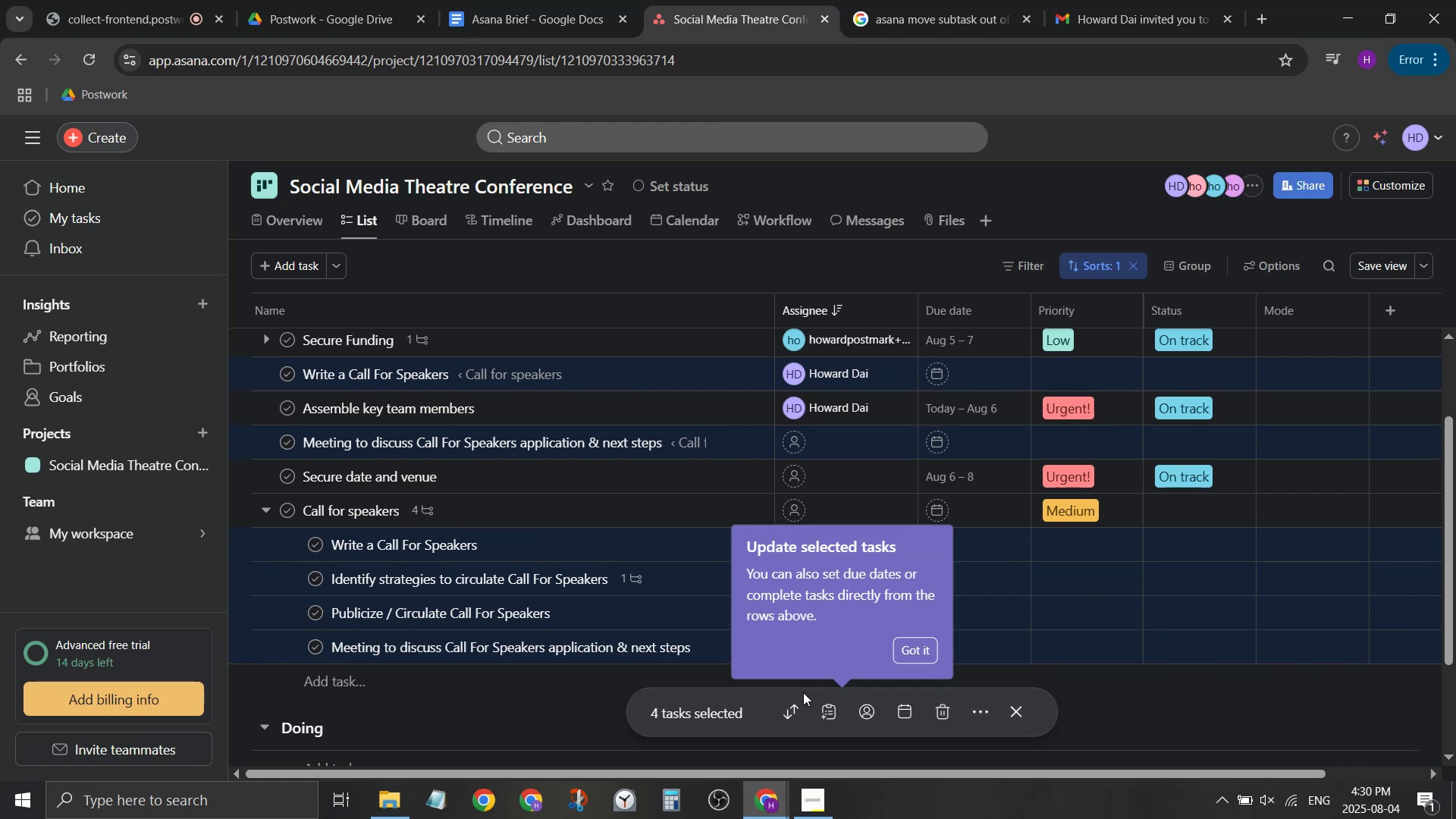 
mouse_move([838, 719])
 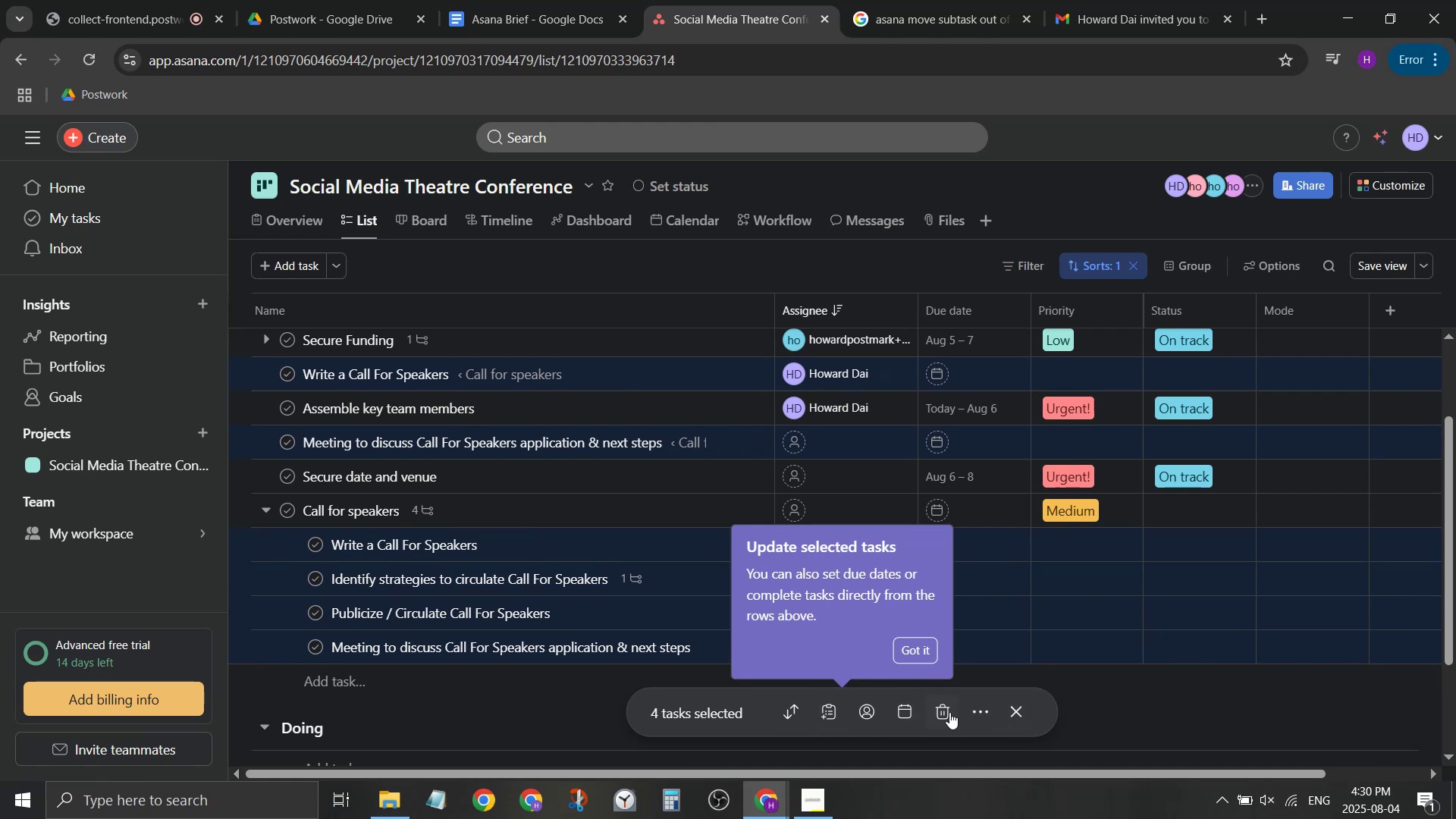 
left_click([973, 708])
 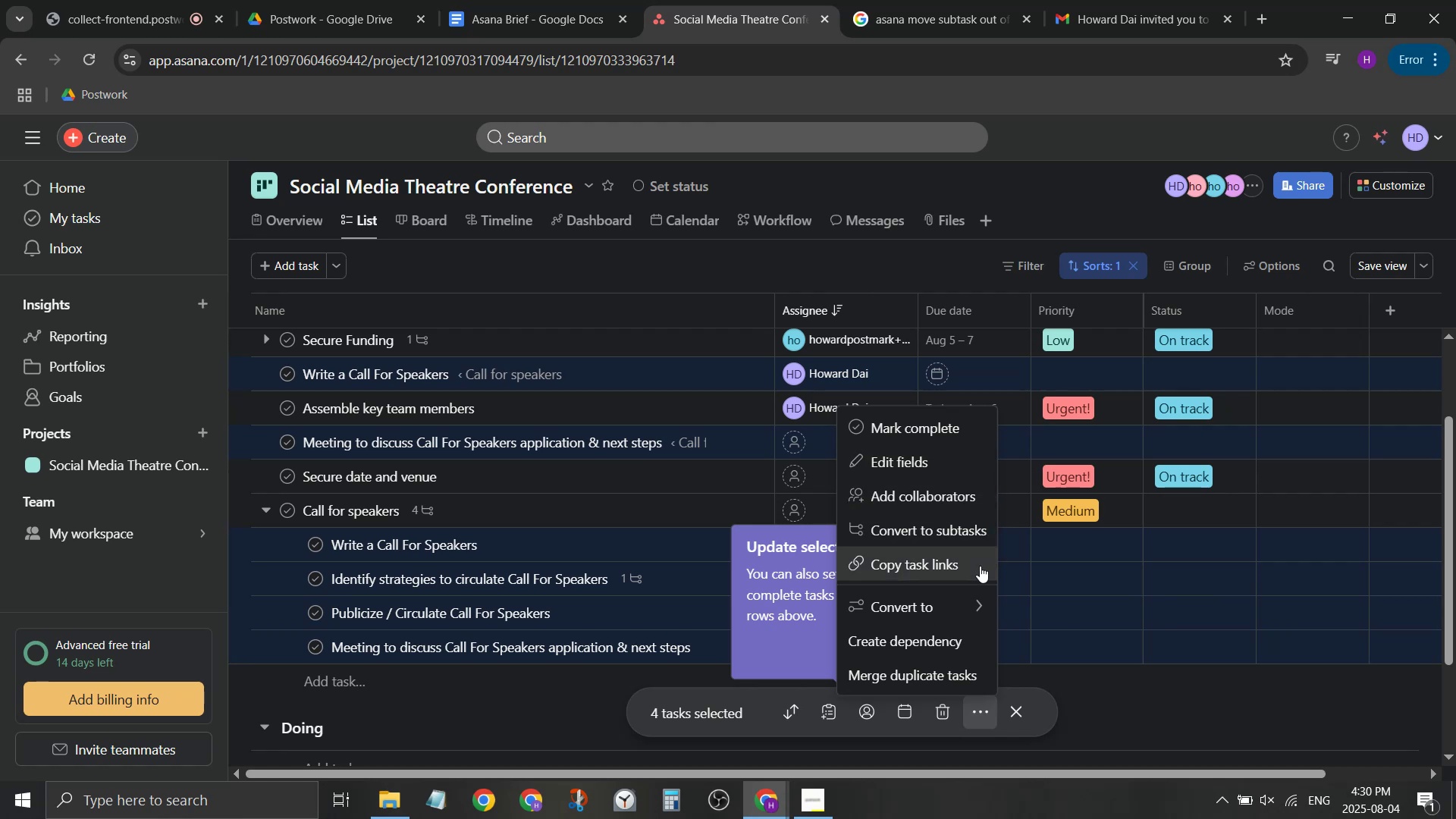 
left_click([1030, 610])
 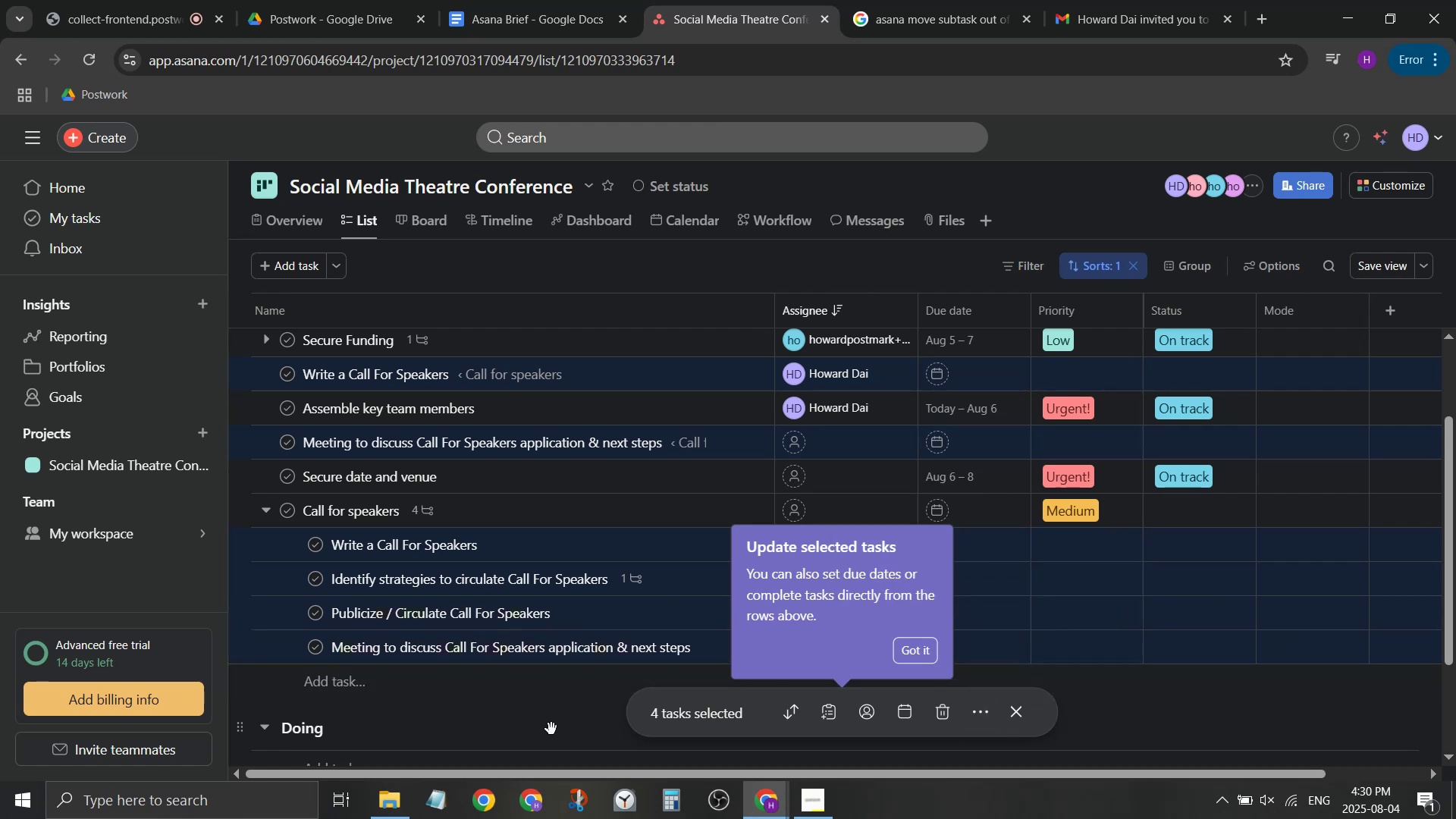 
scroll: coordinate [552, 733], scroll_direction: none, amount: 0.0
 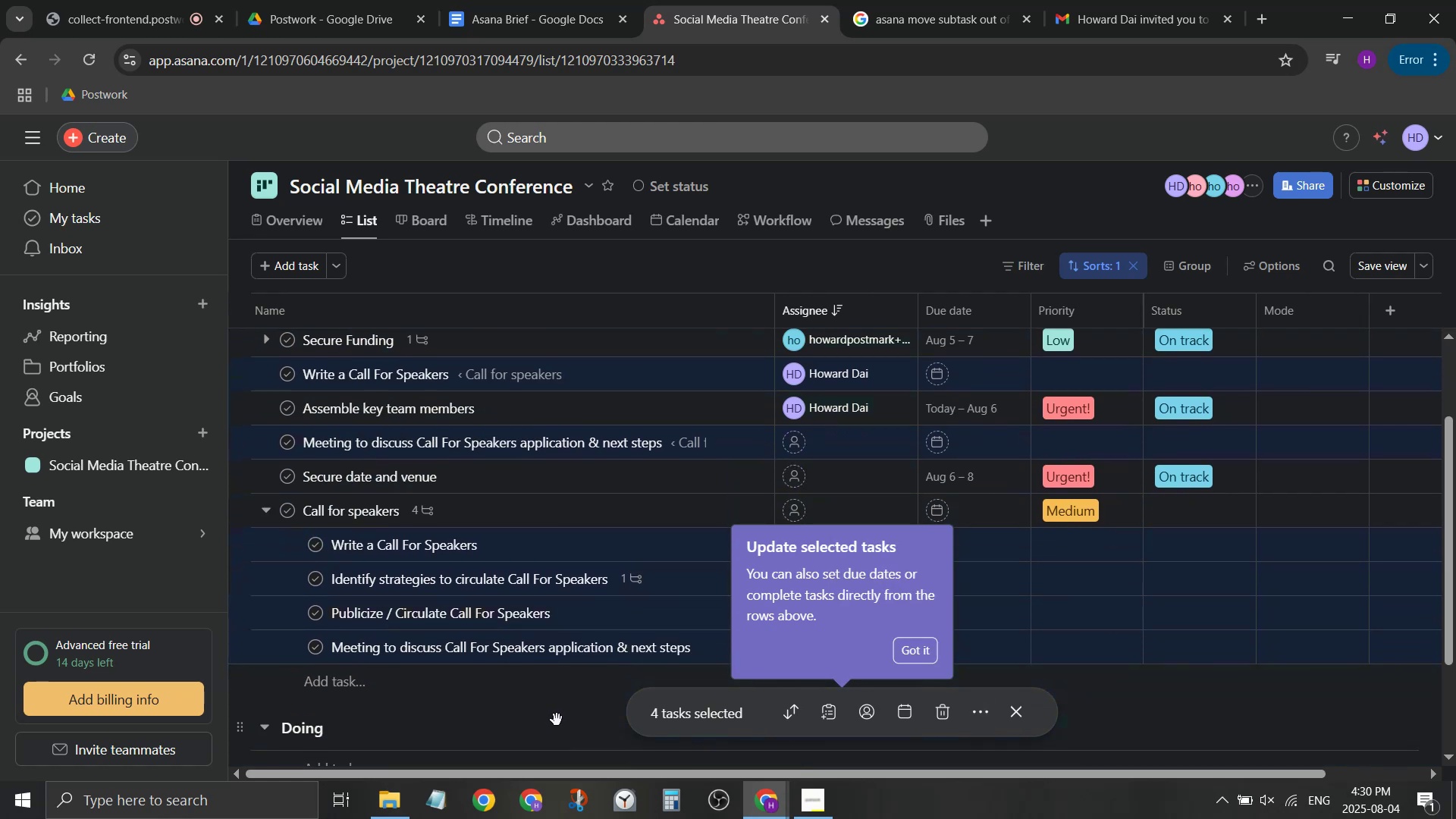 
left_click([557, 720])
 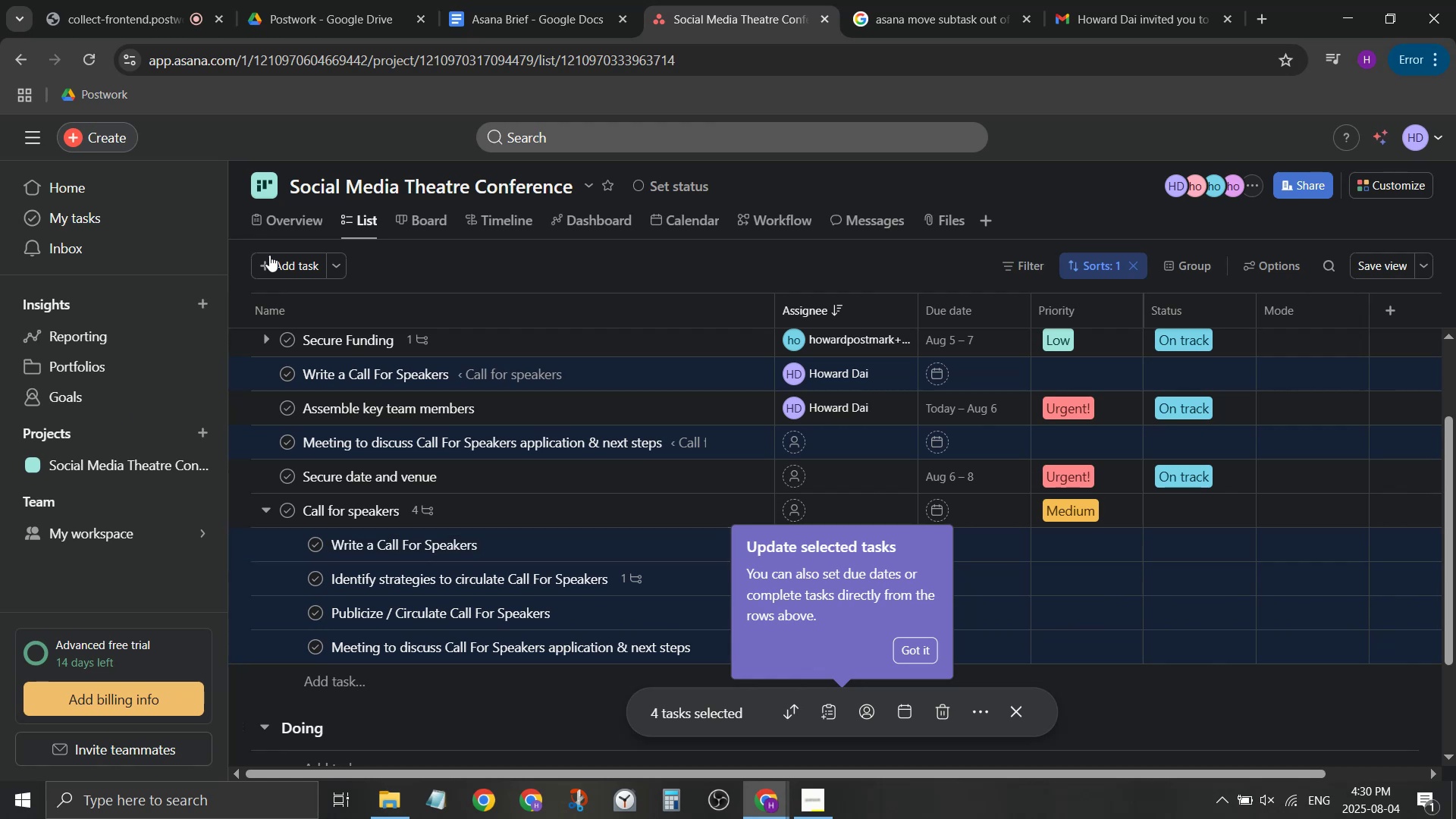 
left_click([297, 225])
 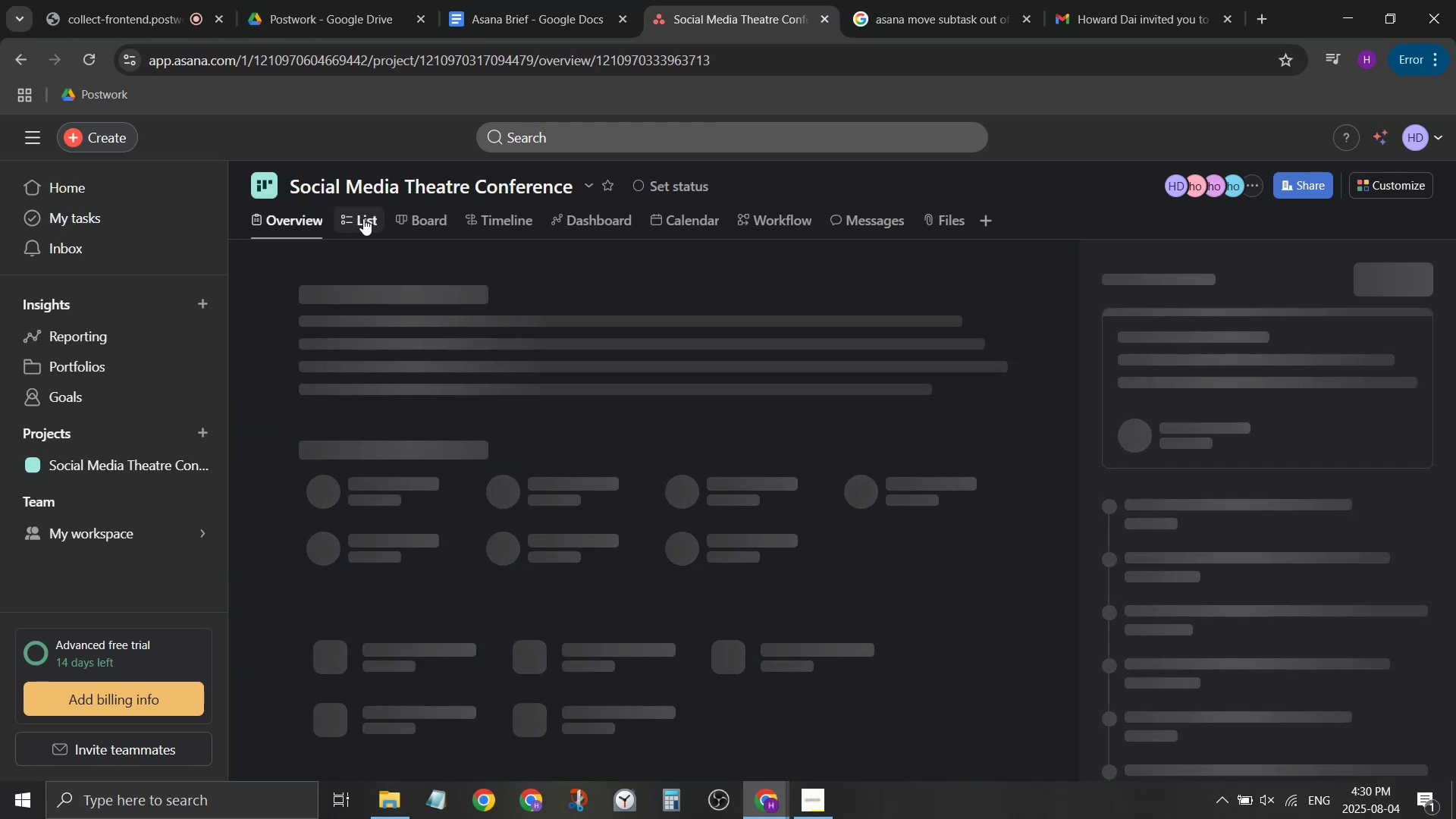 
left_click([364, 217])
 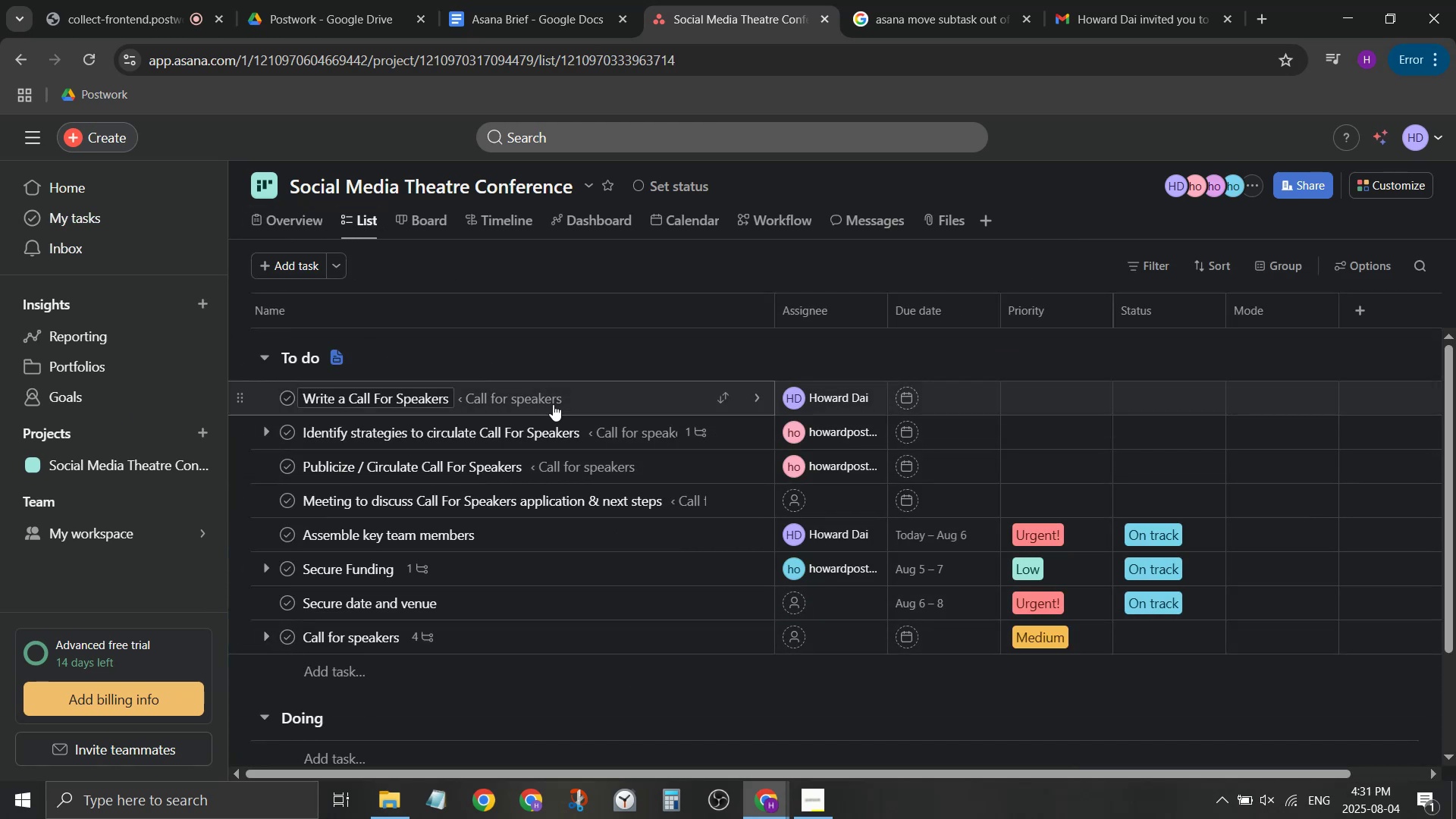 
wait(5.2)
 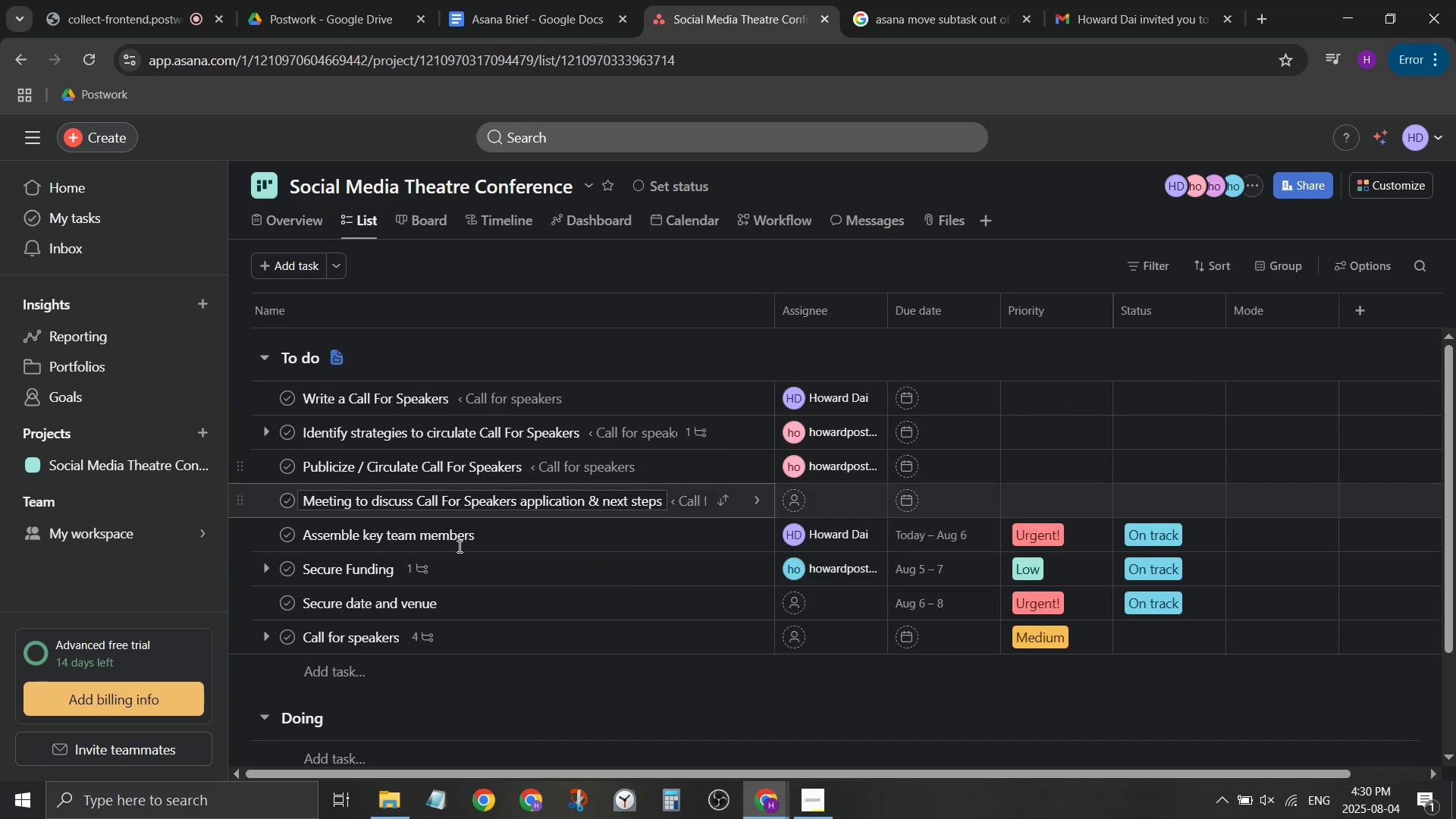 
left_click([758, 395])
 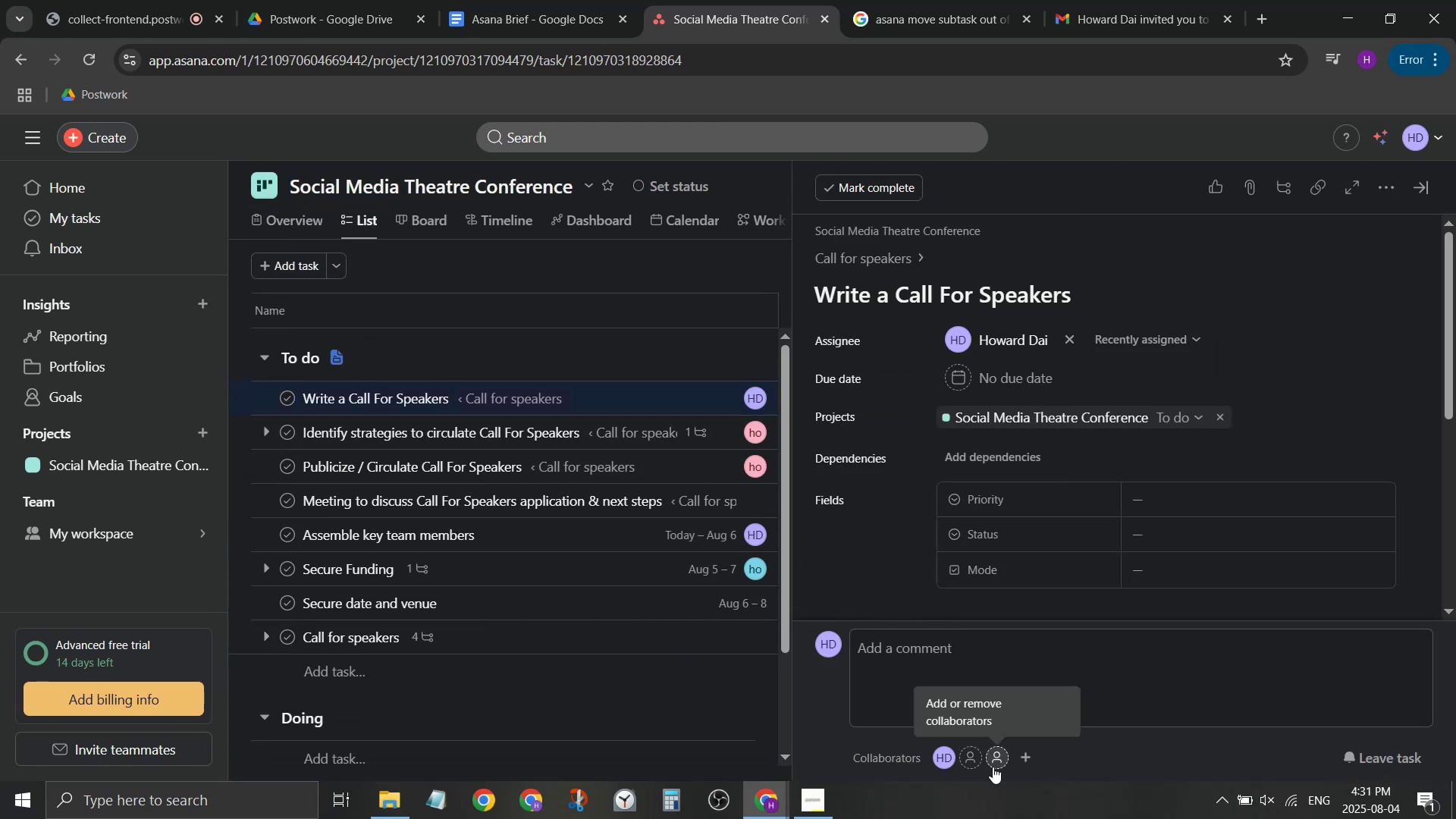 
scroll: coordinate [1153, 376], scroll_direction: down, amount: 14.0
 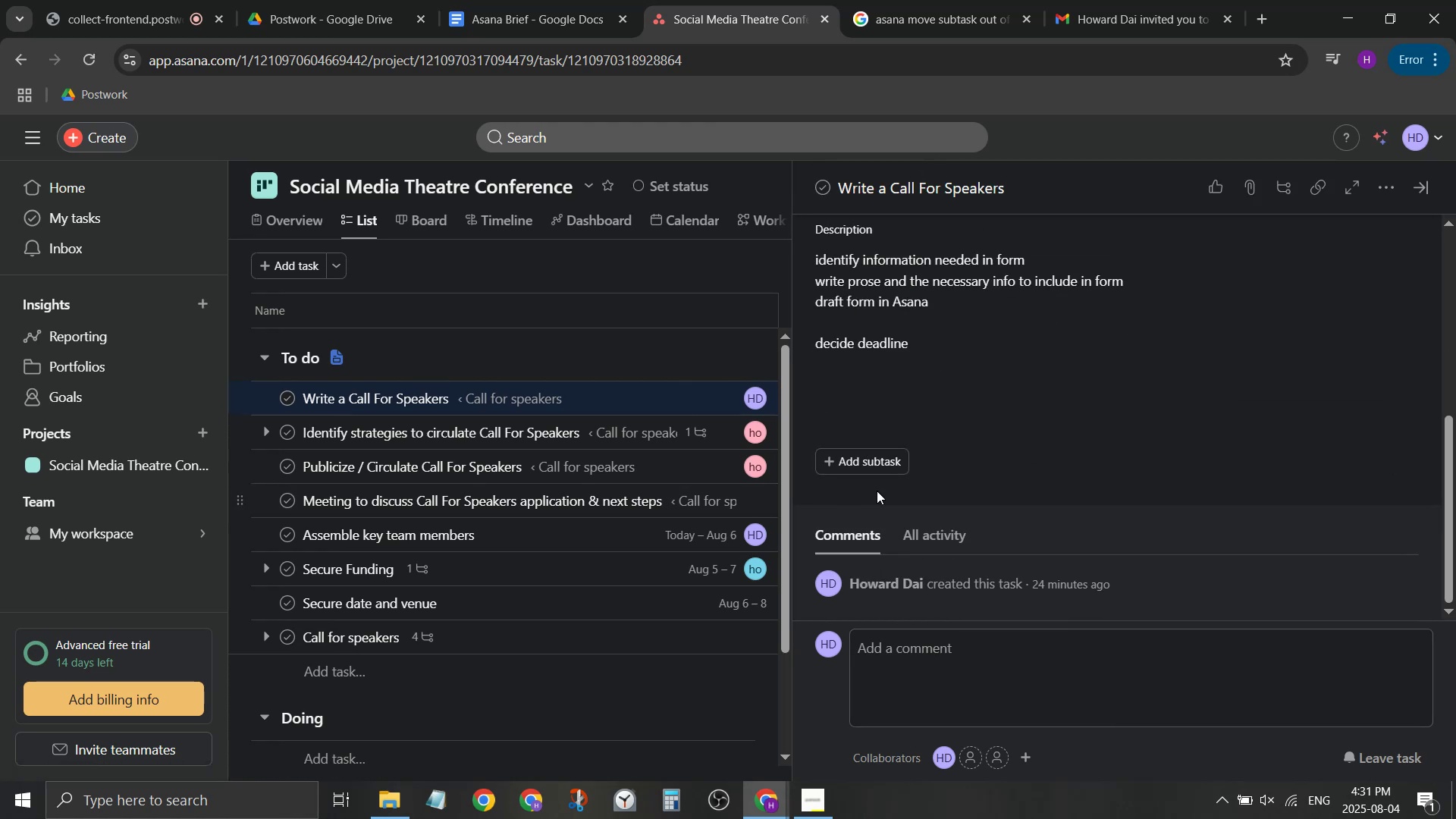 
scroll: coordinate [1175, 380], scroll_direction: up, amount: 3.0
 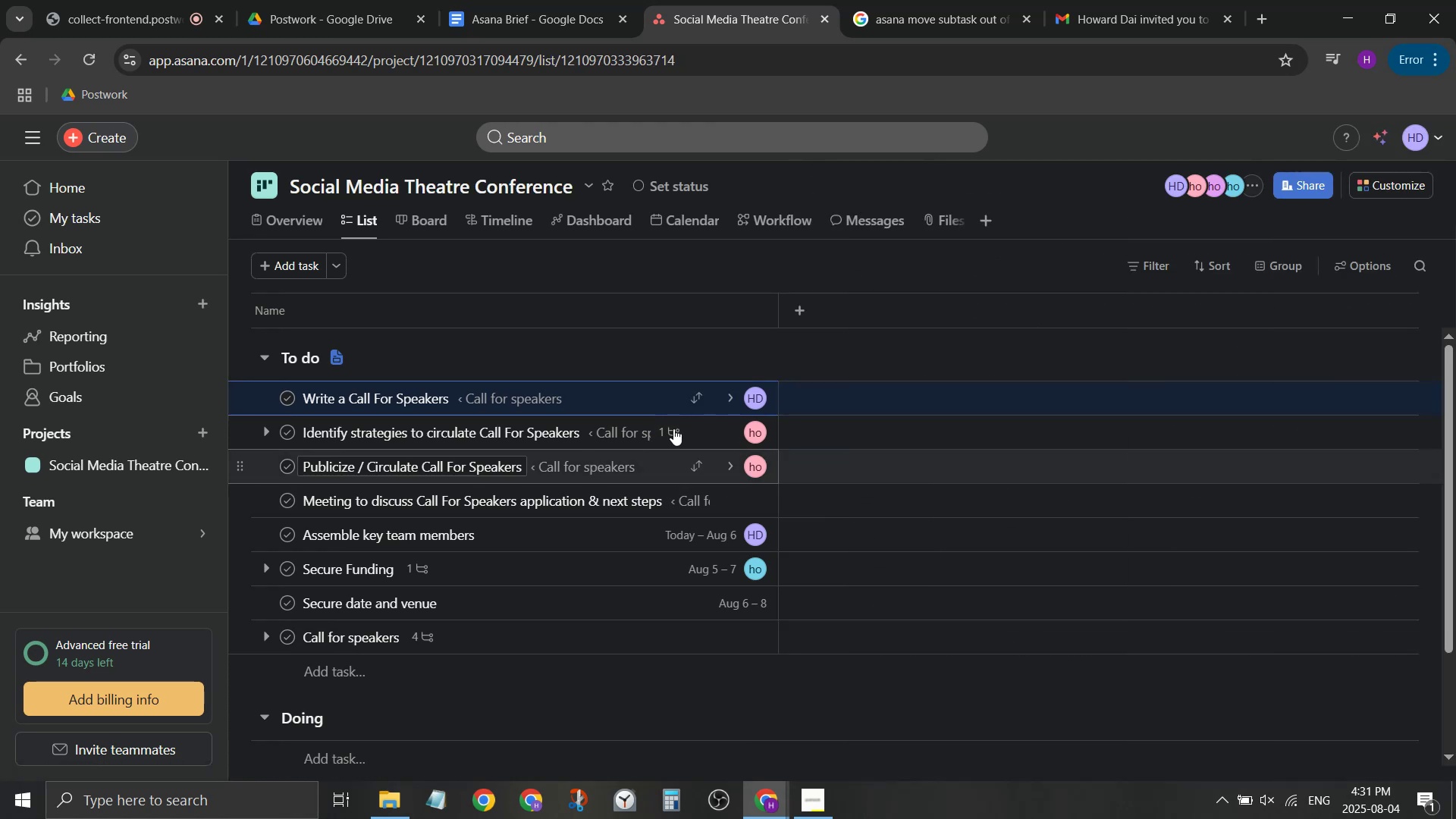 
right_click([653, 401])
 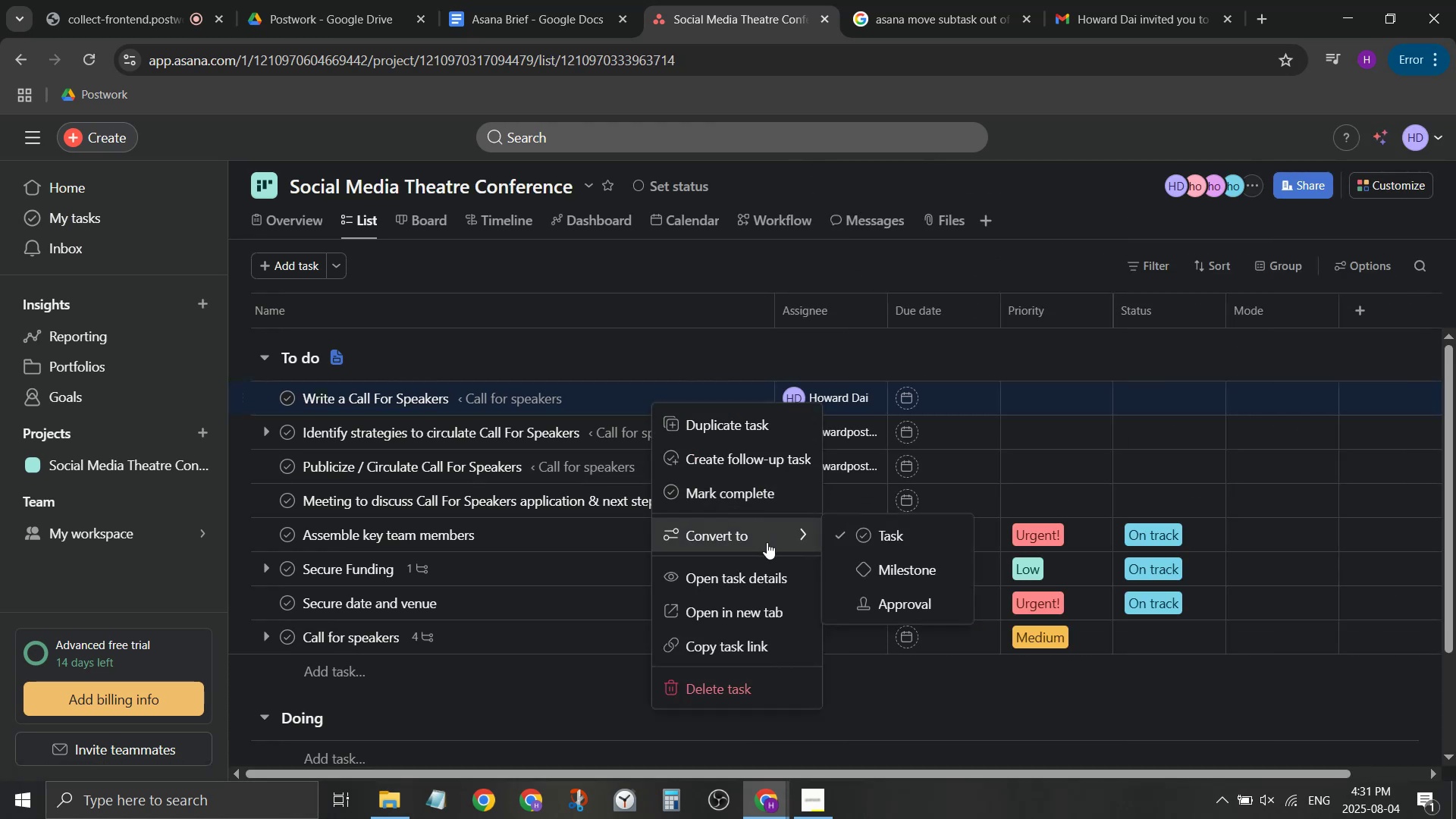 
left_click([849, 531])
 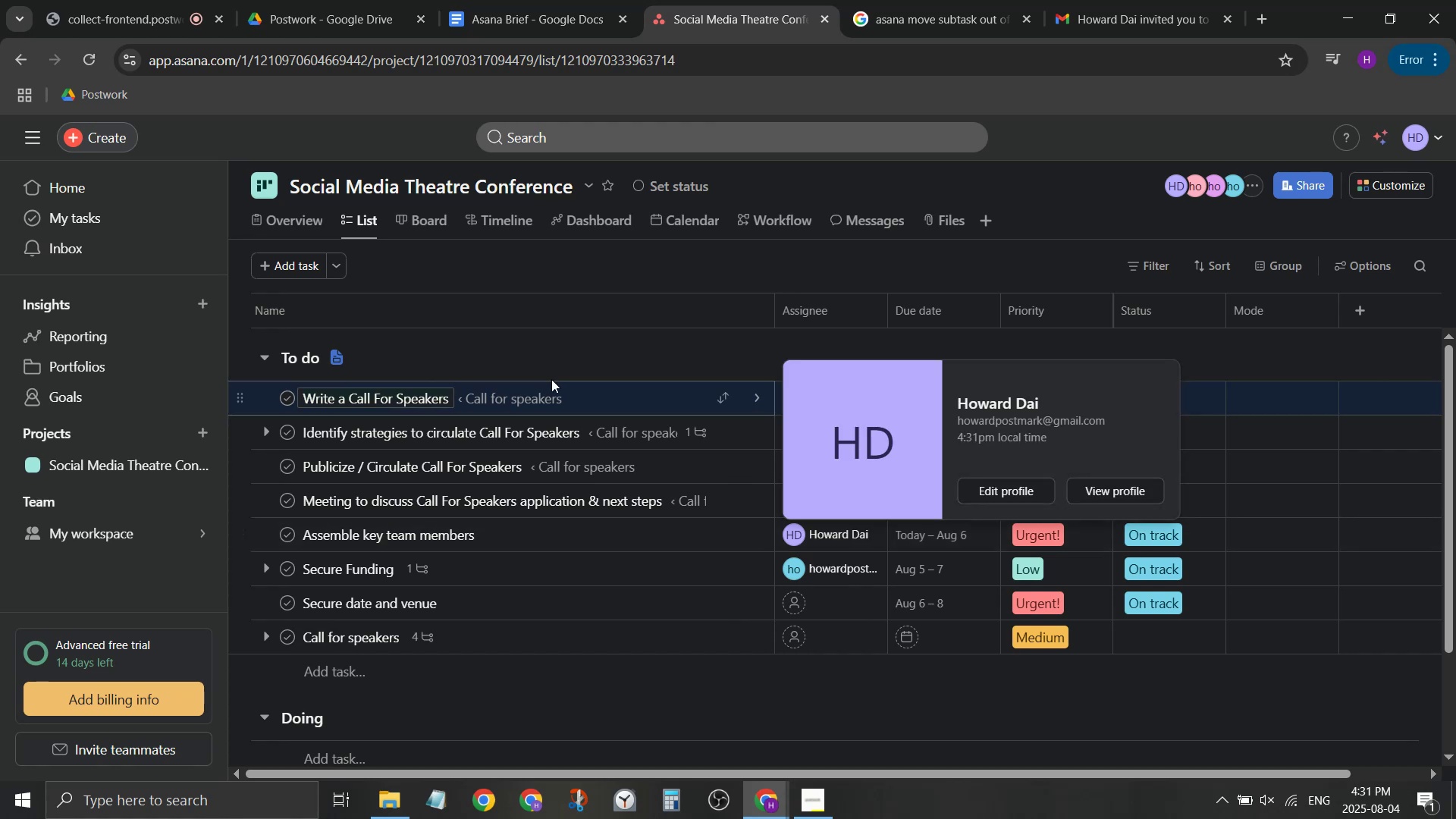 
right_click([625, 398])
 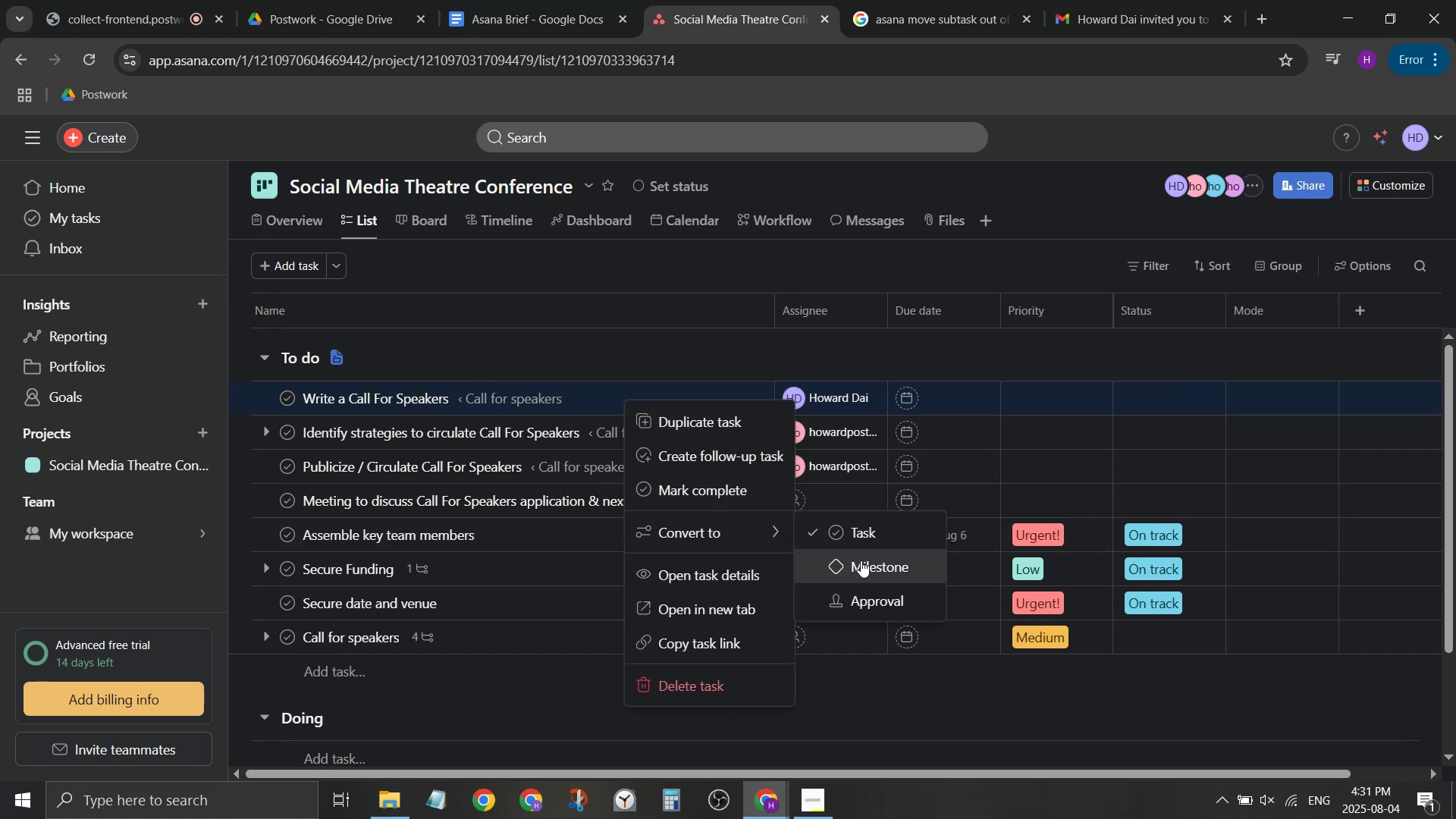 
wait(6.59)
 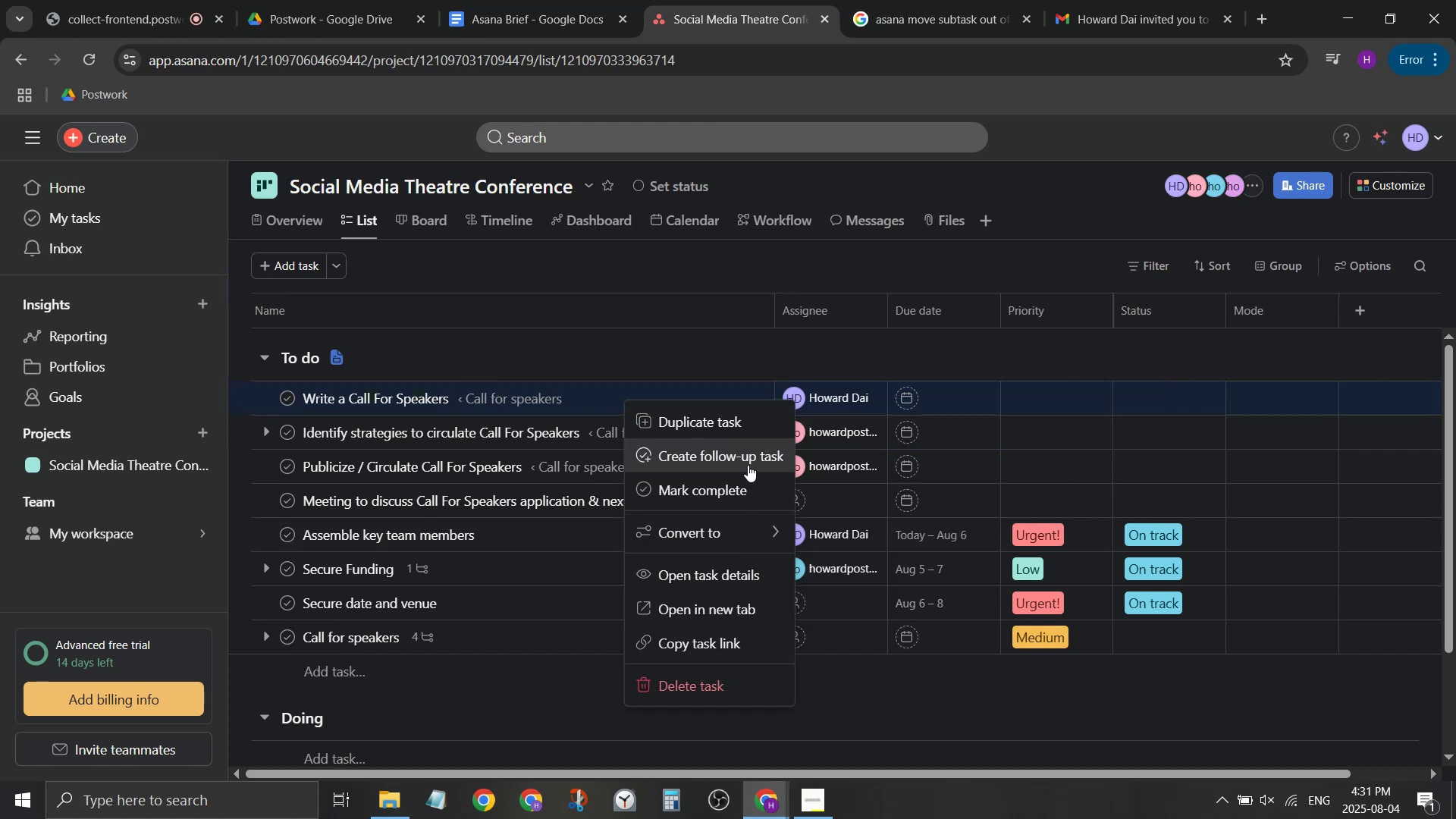 
left_click([618, 341])
 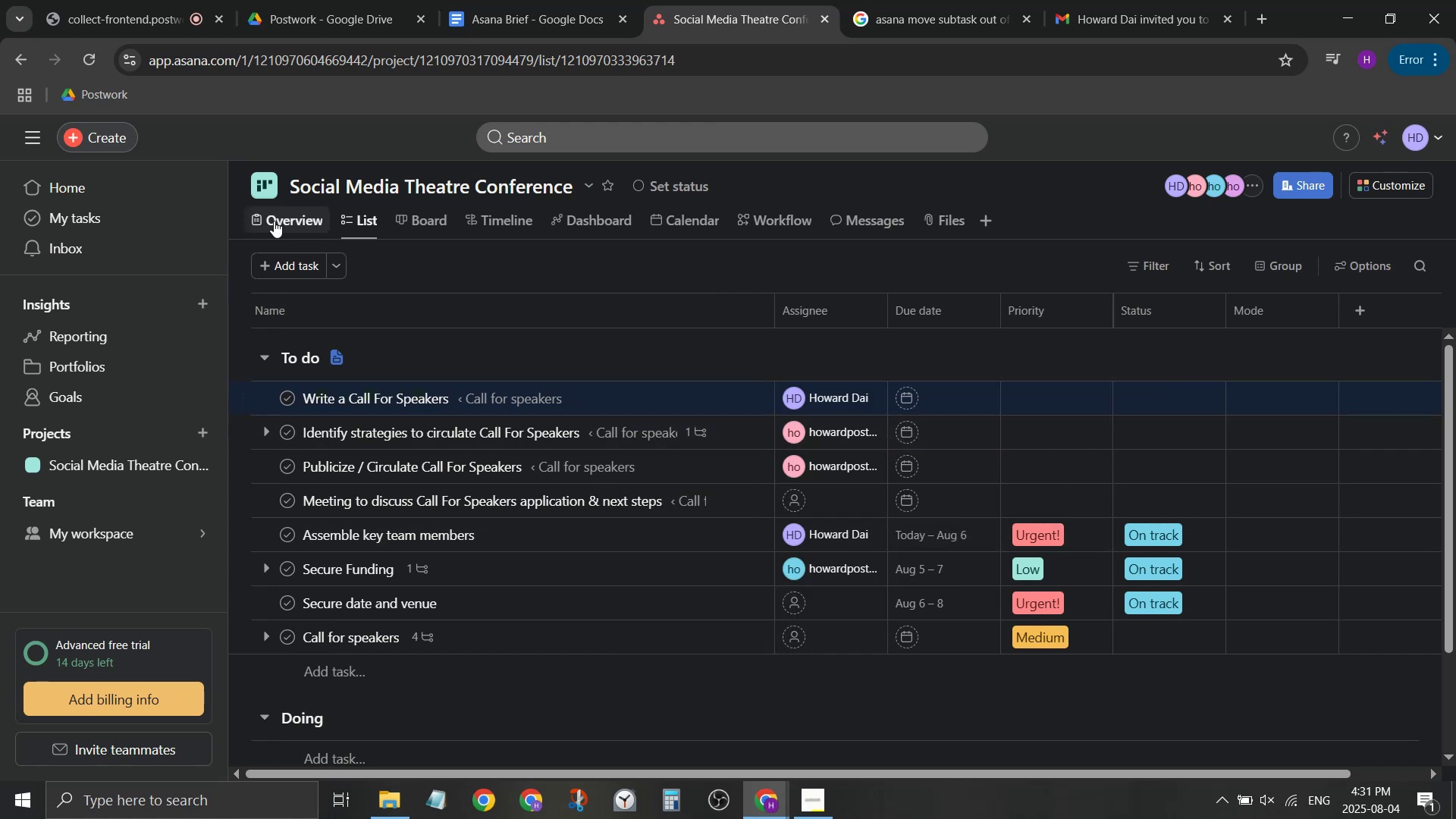 
left_click([265, 218])
 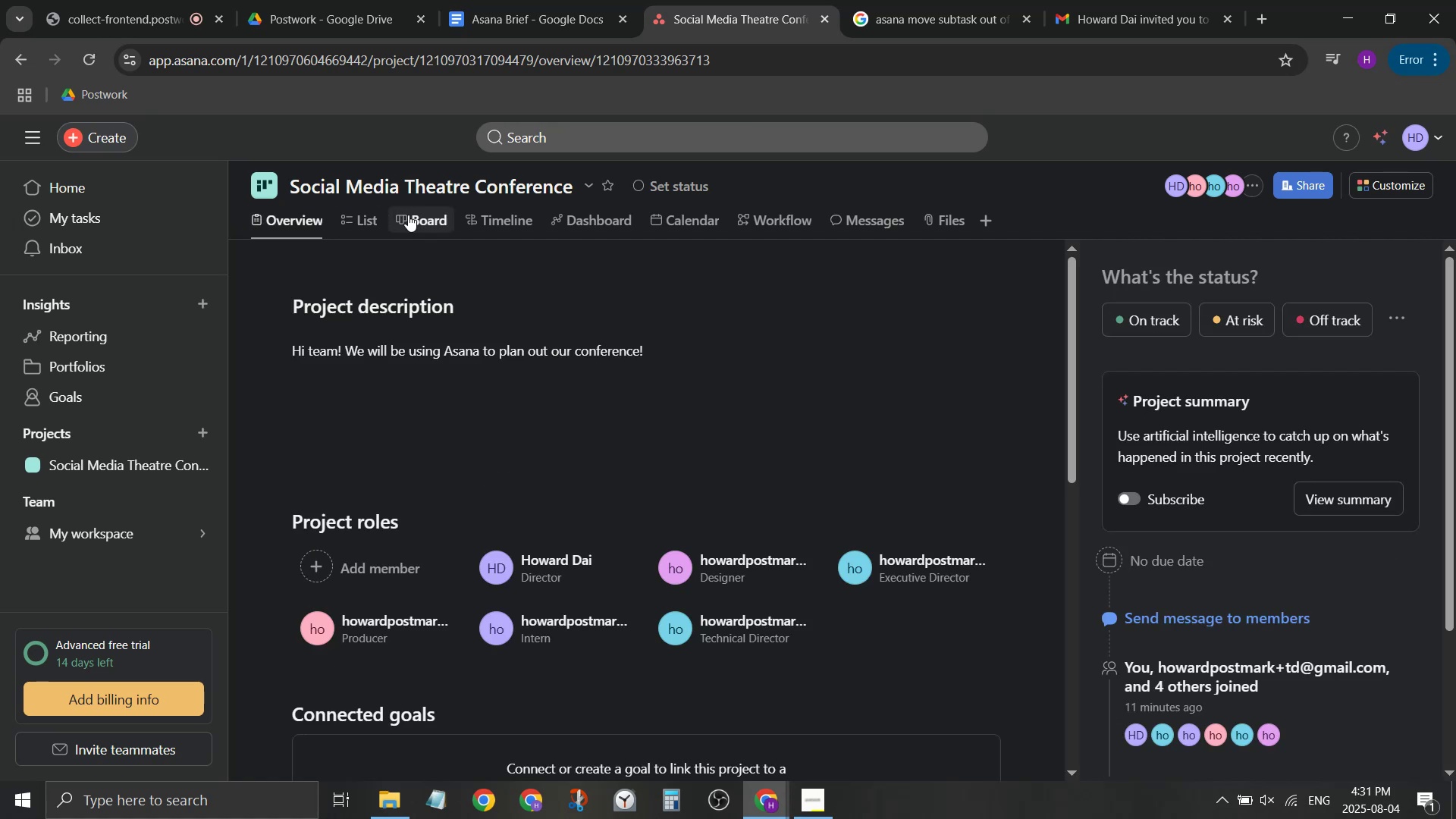 
mouse_move([519, 225])
 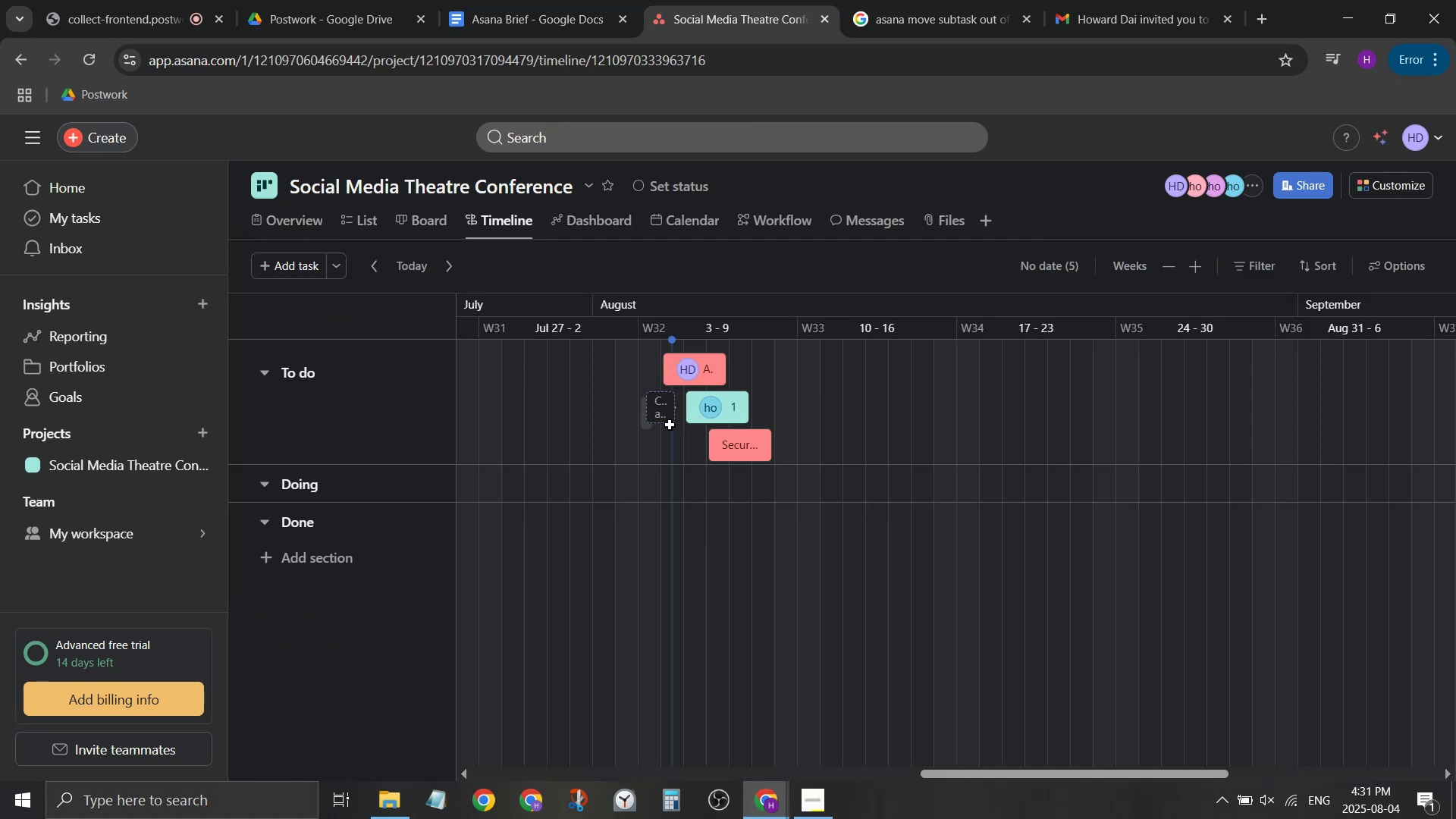 
left_click([677, 417])
 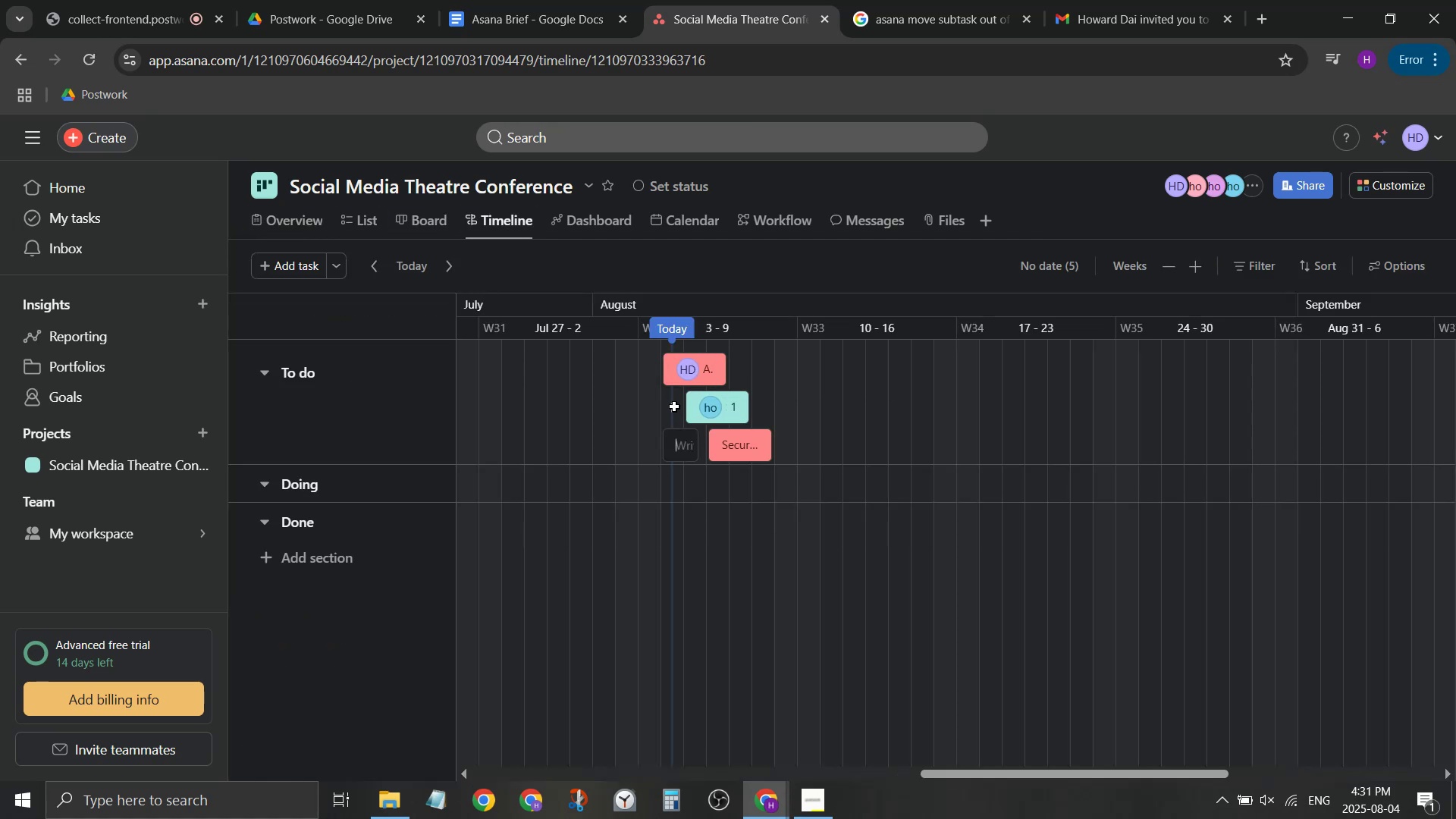 
left_click([674, 406])
 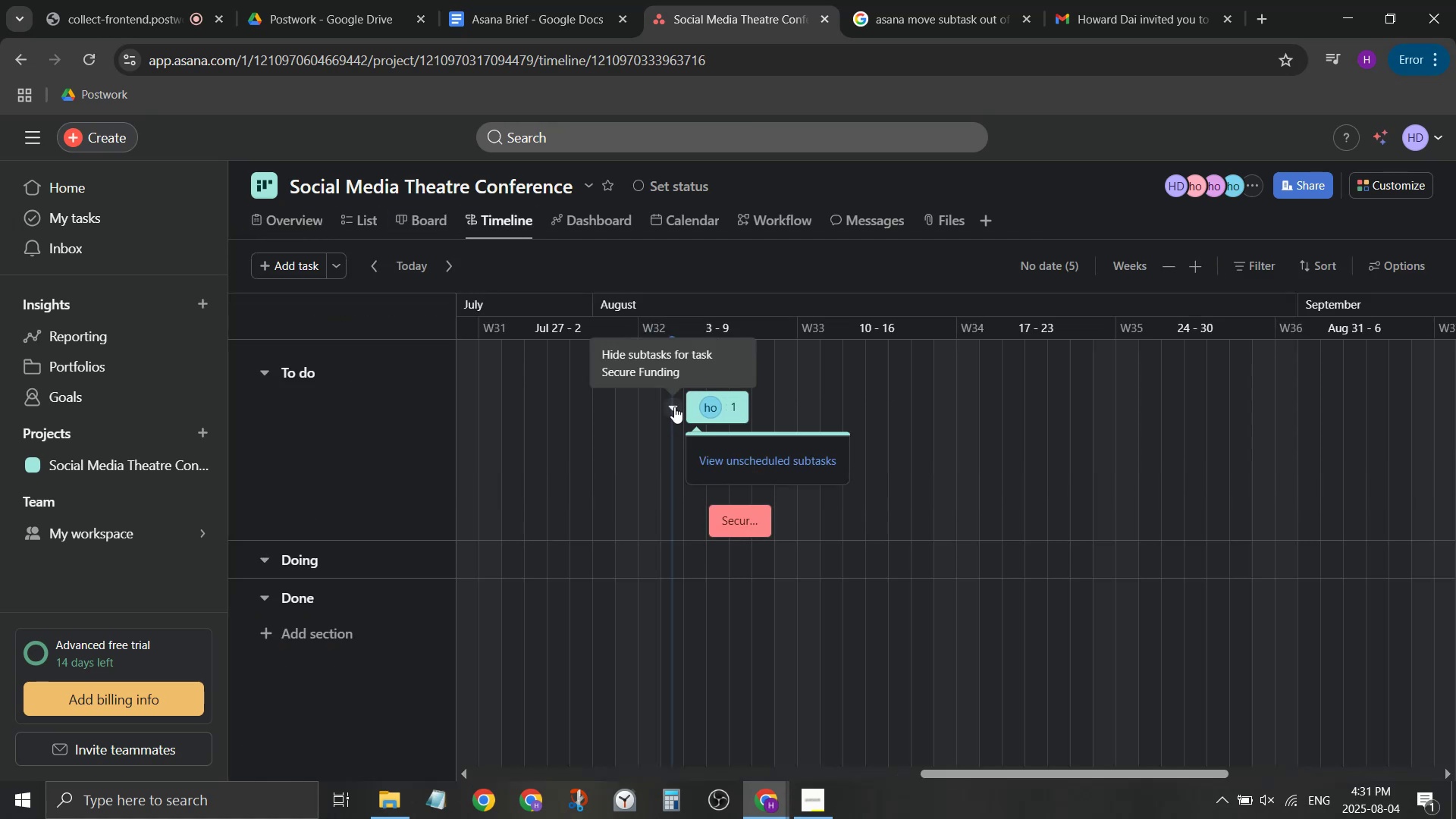 
left_click([674, 406])
 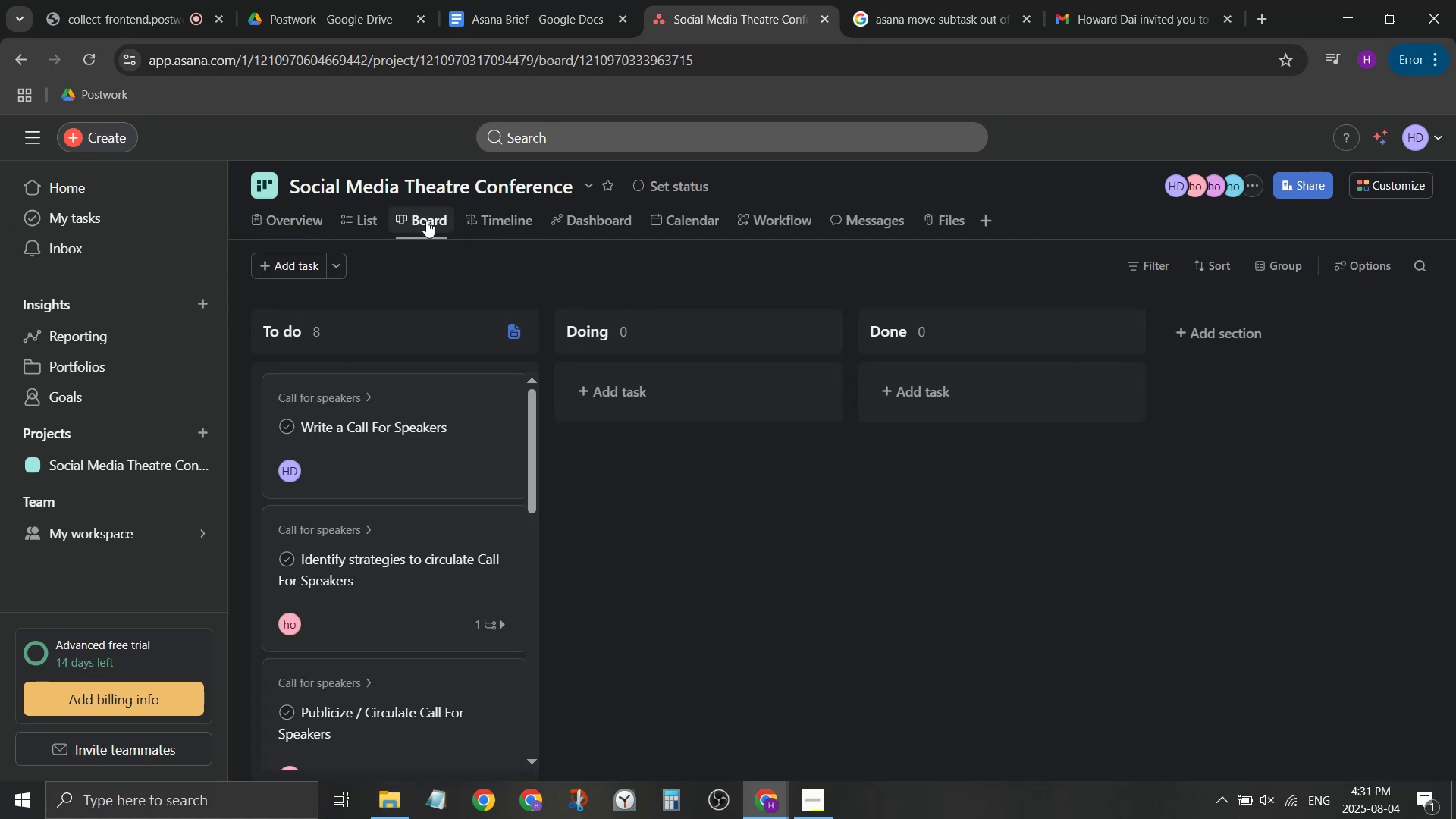 
scroll: coordinate [470, 490], scroll_direction: down, amount: 6.0
 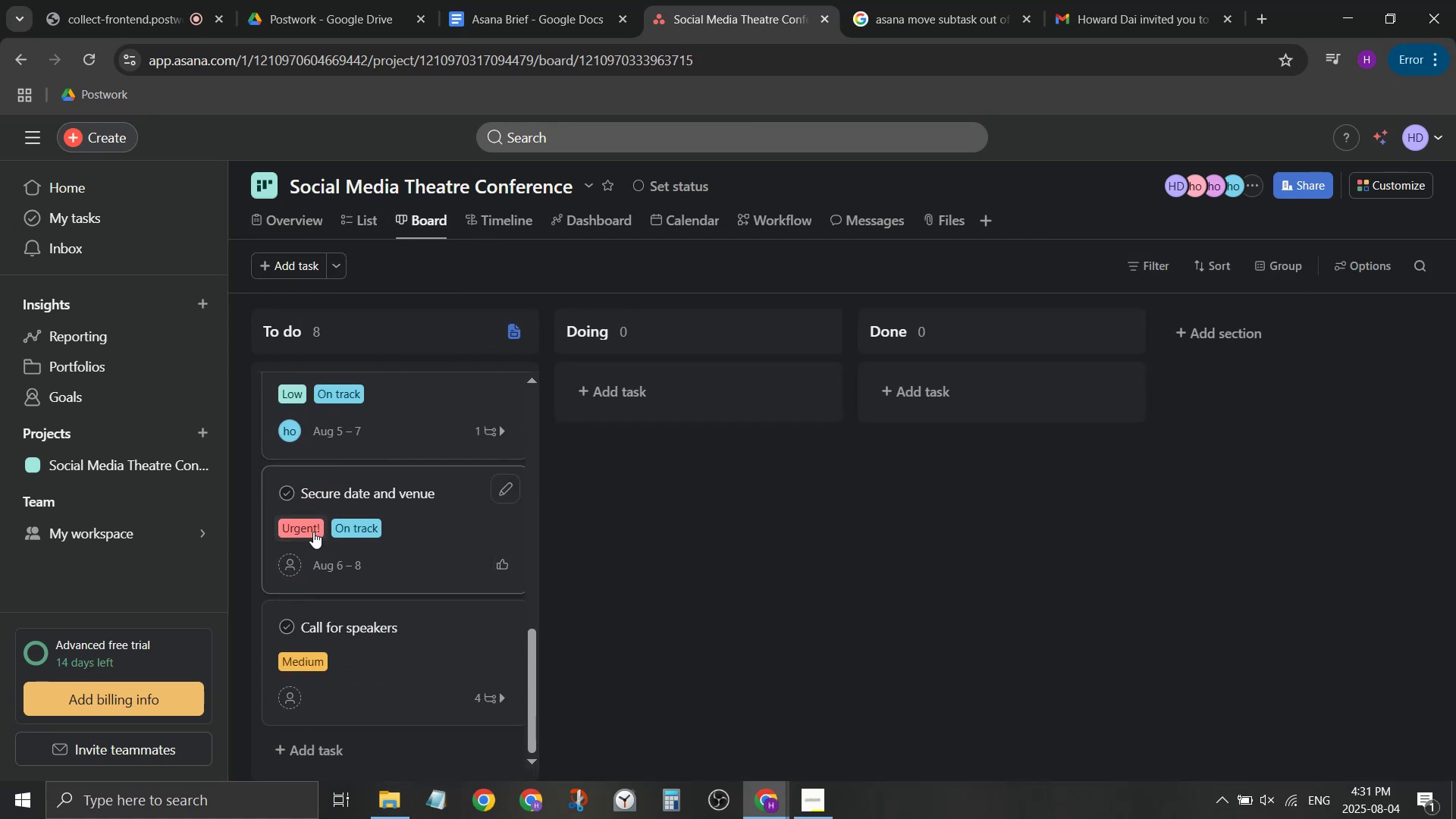 
scroll: coordinate [453, 585], scroll_direction: none, amount: 0.0
 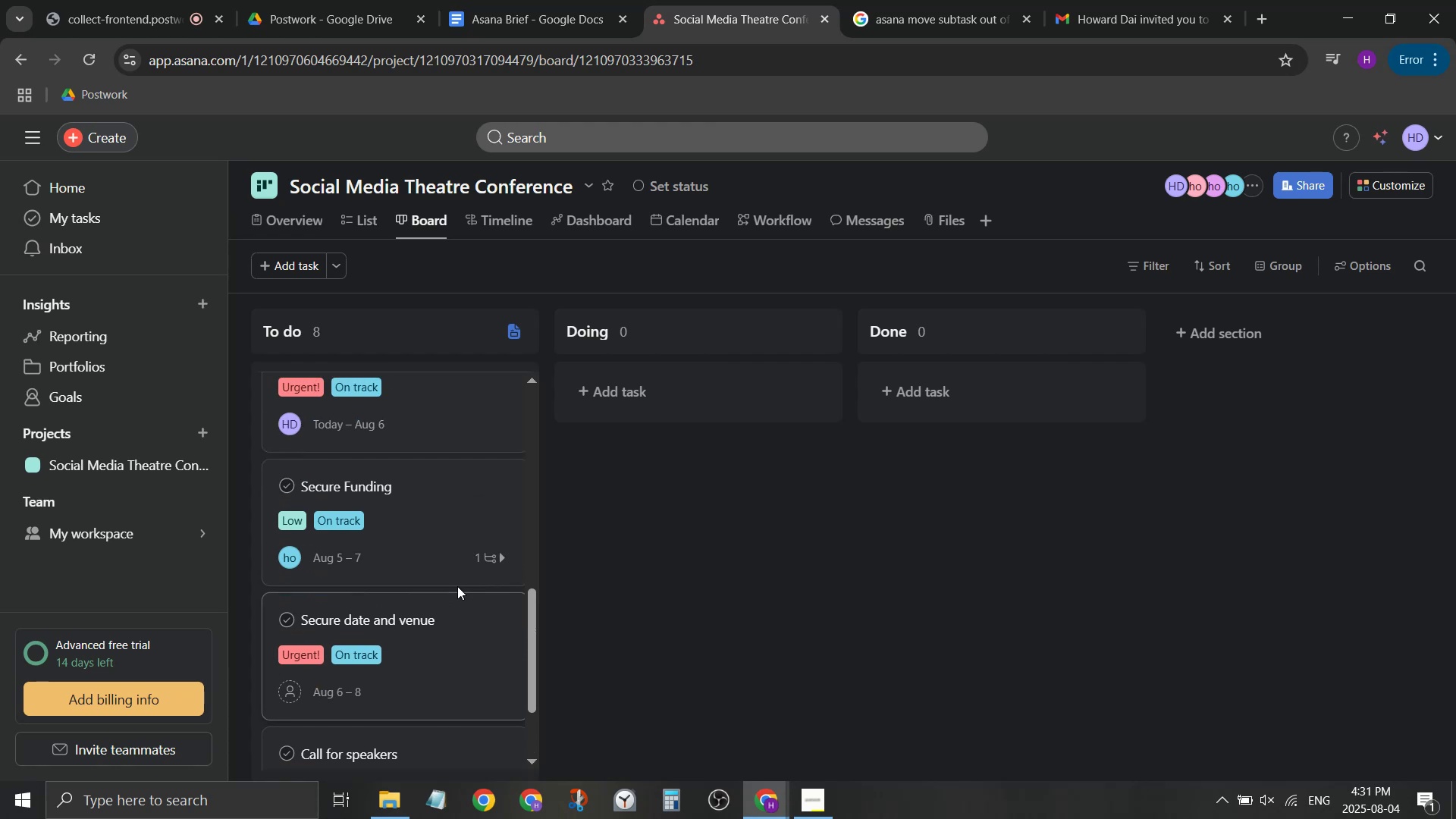 
scroll: coordinate [459, 578], scroll_direction: up, amount: 3.0
 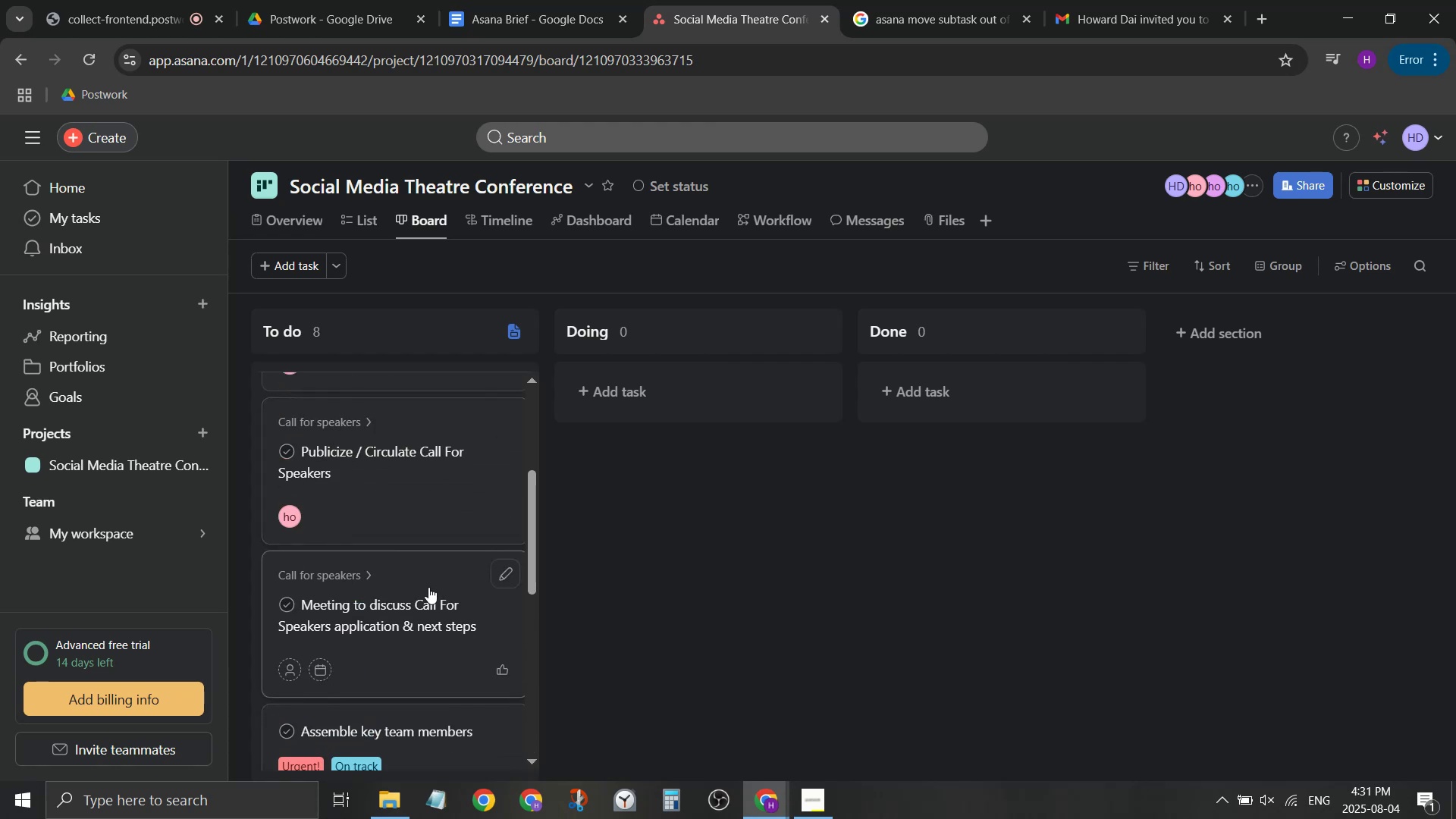 
left_click_drag(start_coordinate=[360, 631], to_coordinate=[389, 504])
 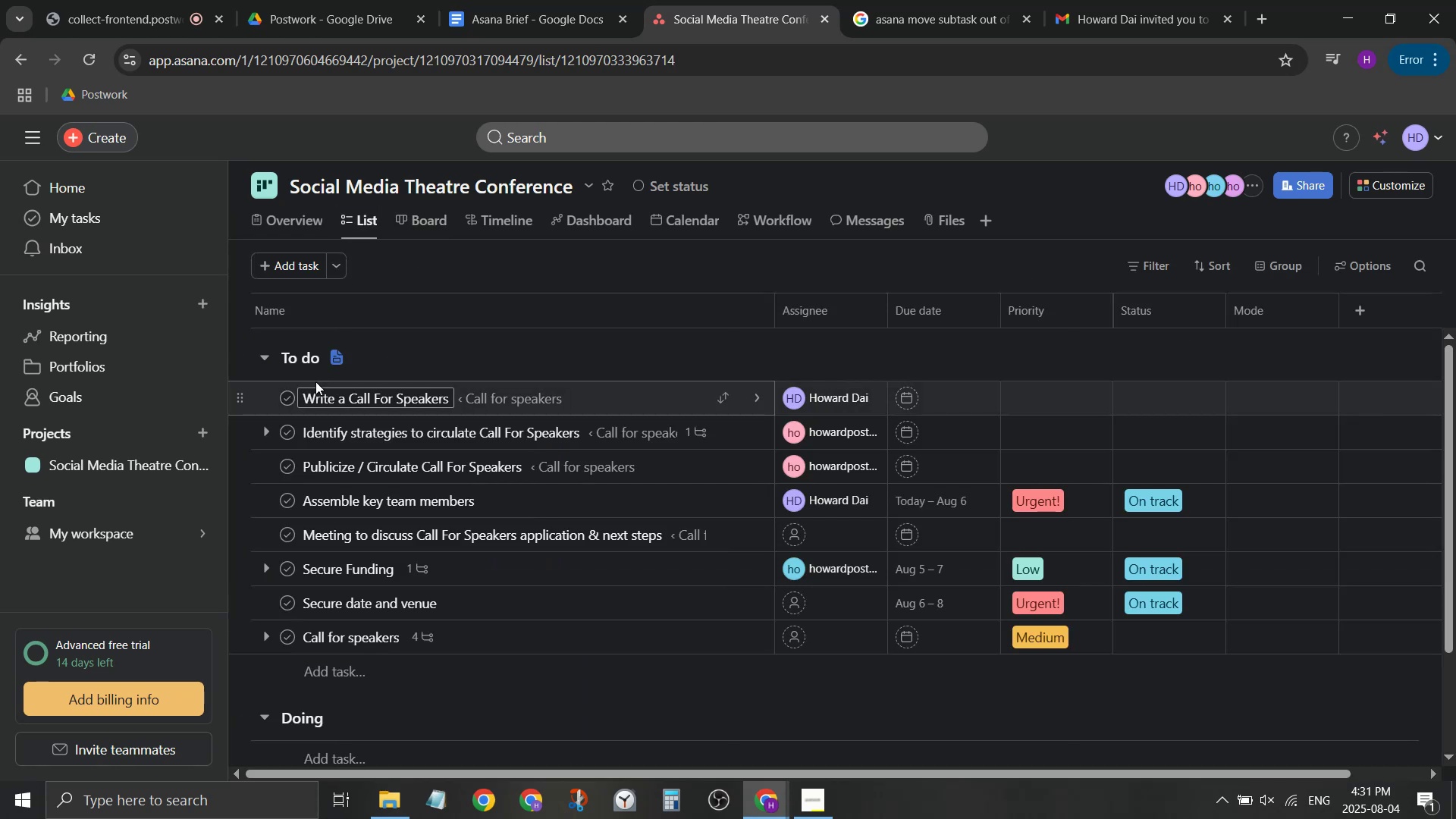 
mouse_move([265, 369])
 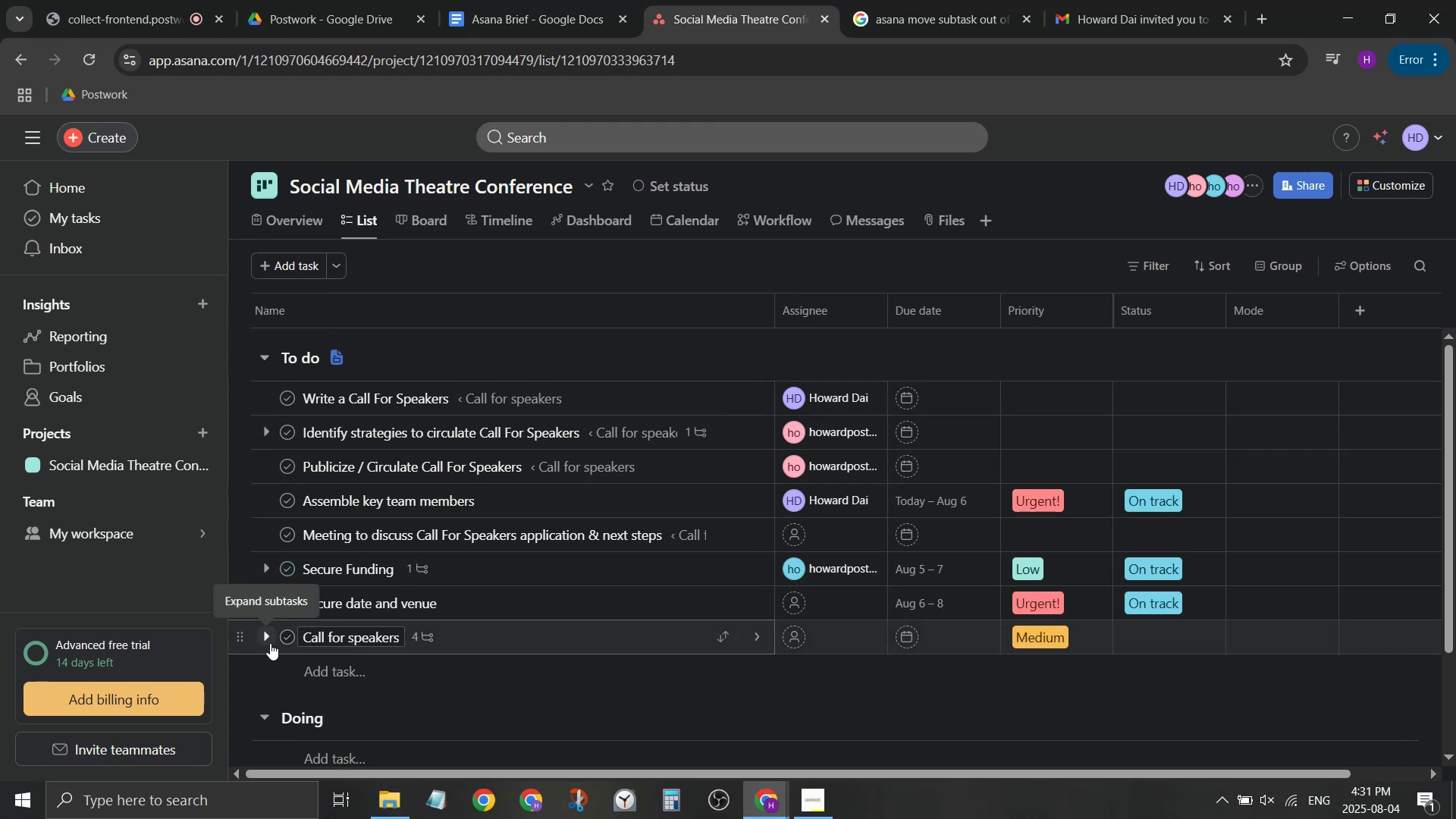 
left_click([277, 567])
 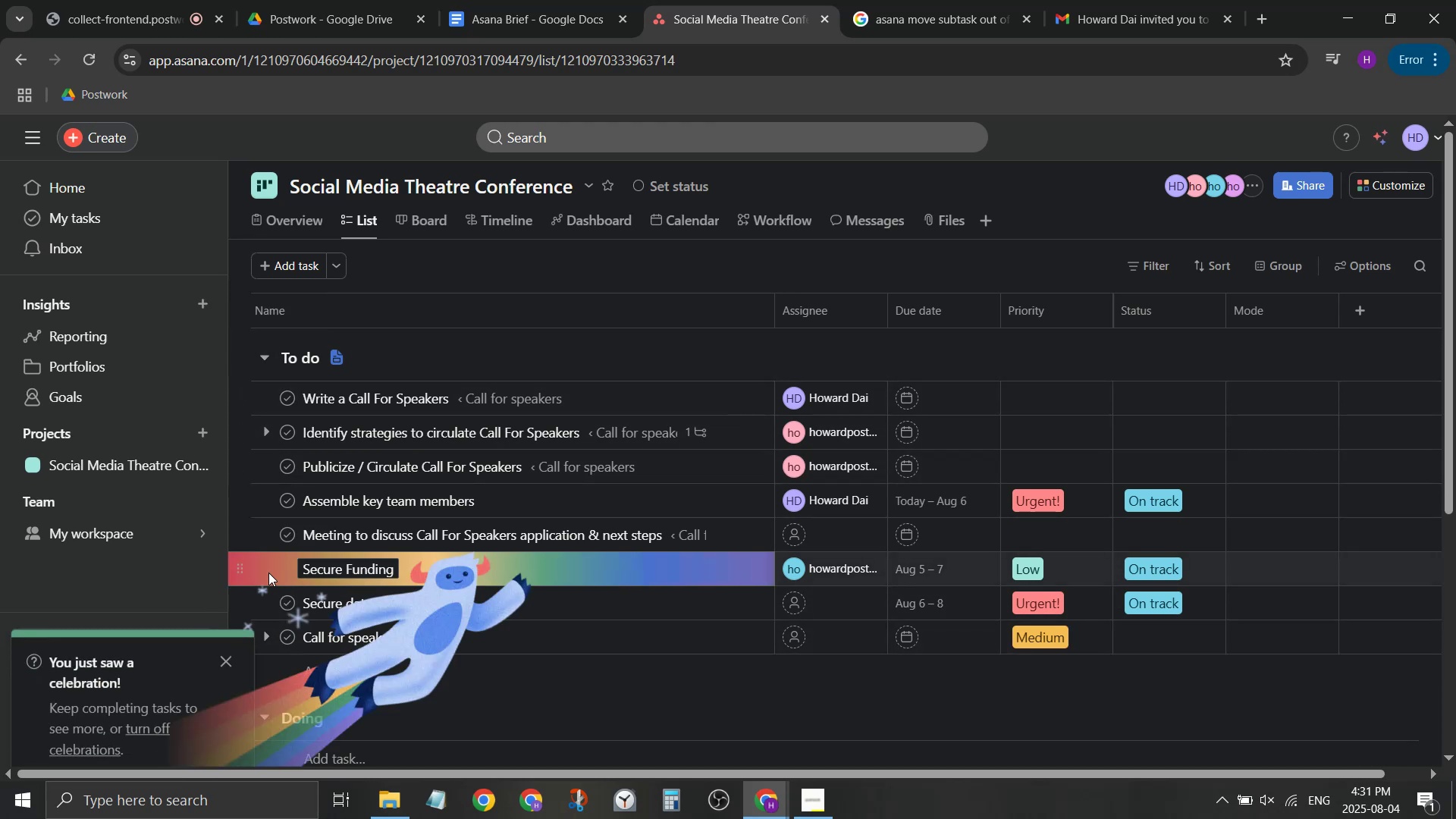 
left_click([268, 573])
 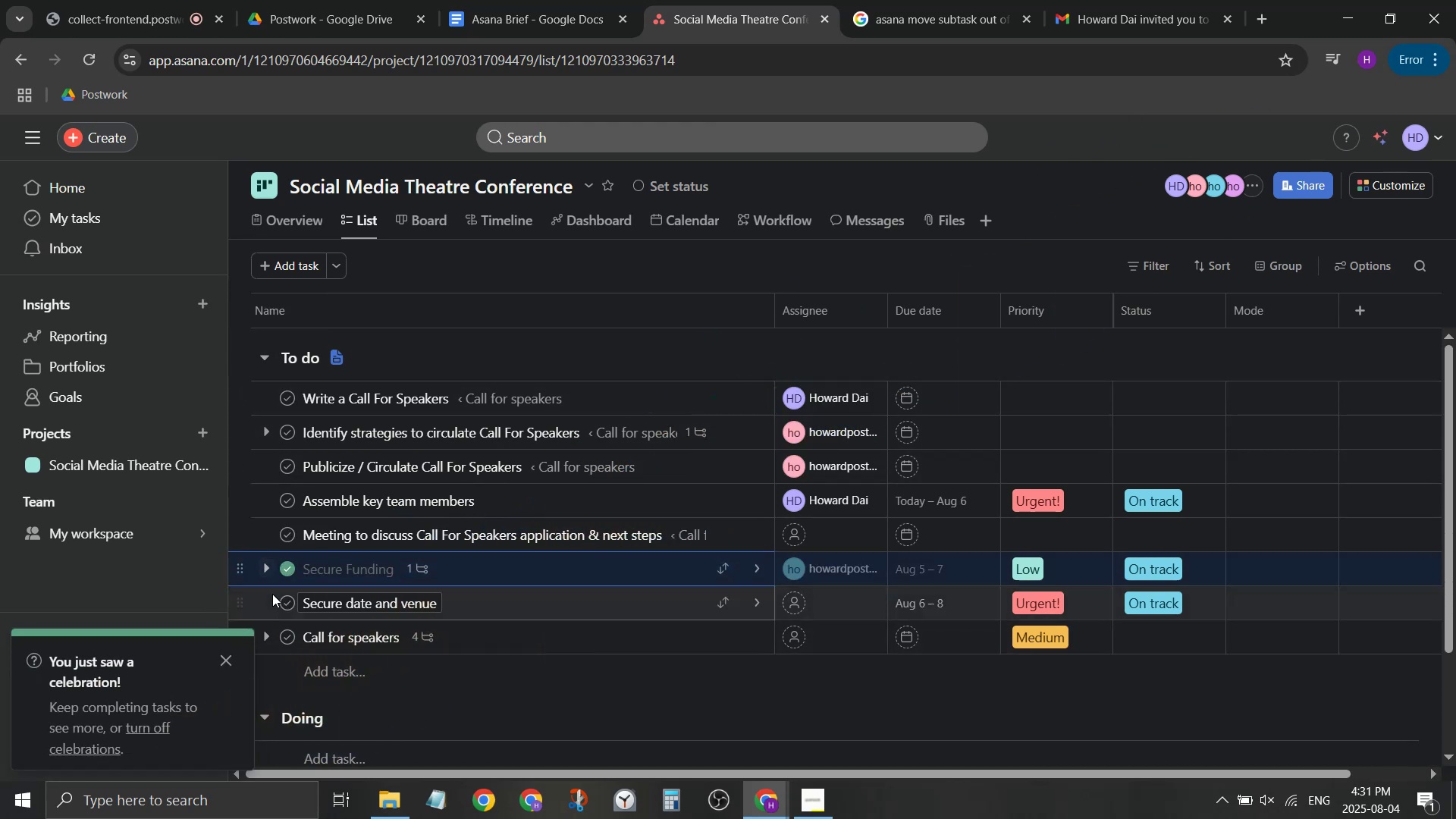 
left_click([288, 569])
 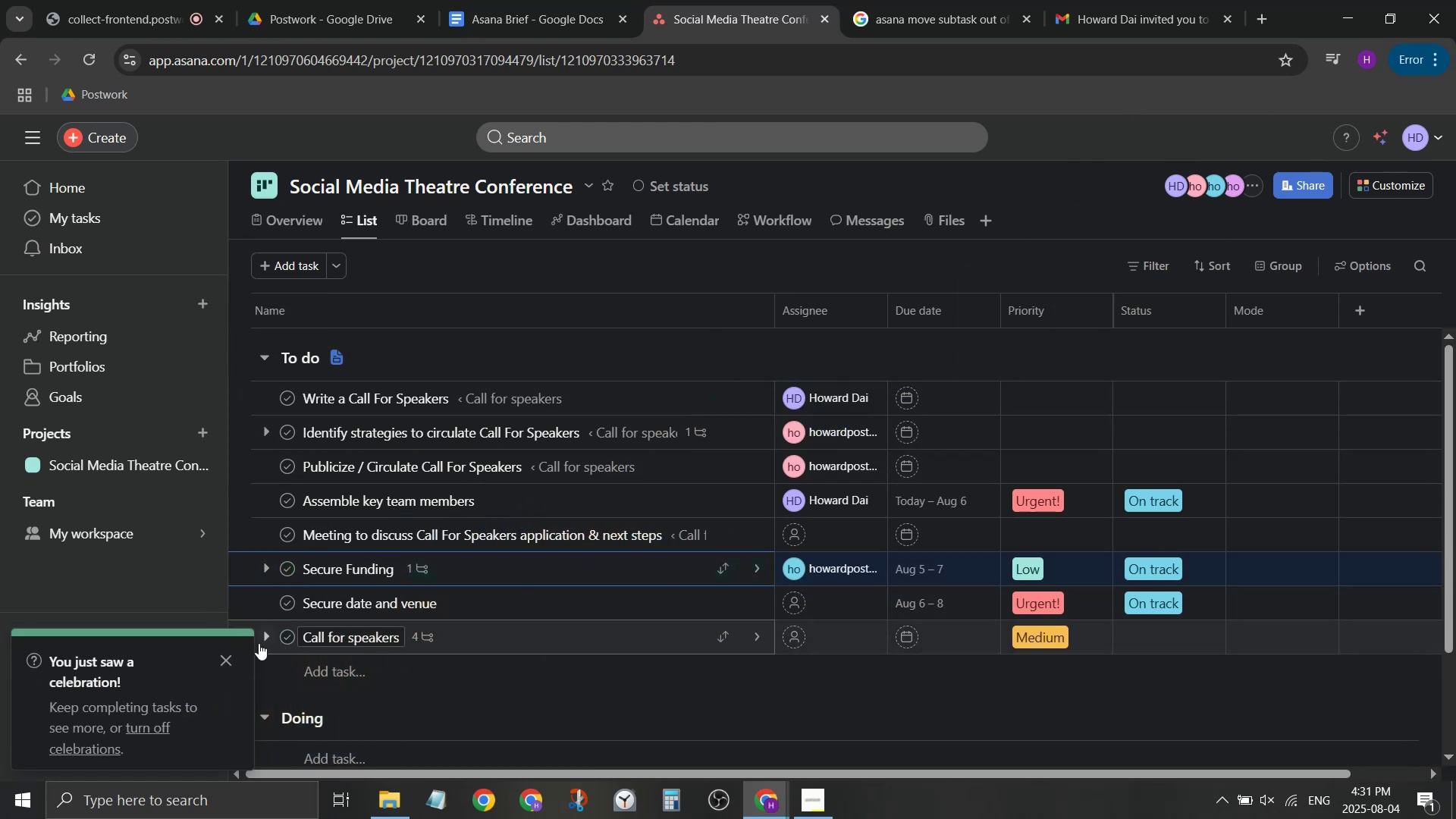 
left_click([263, 633])
 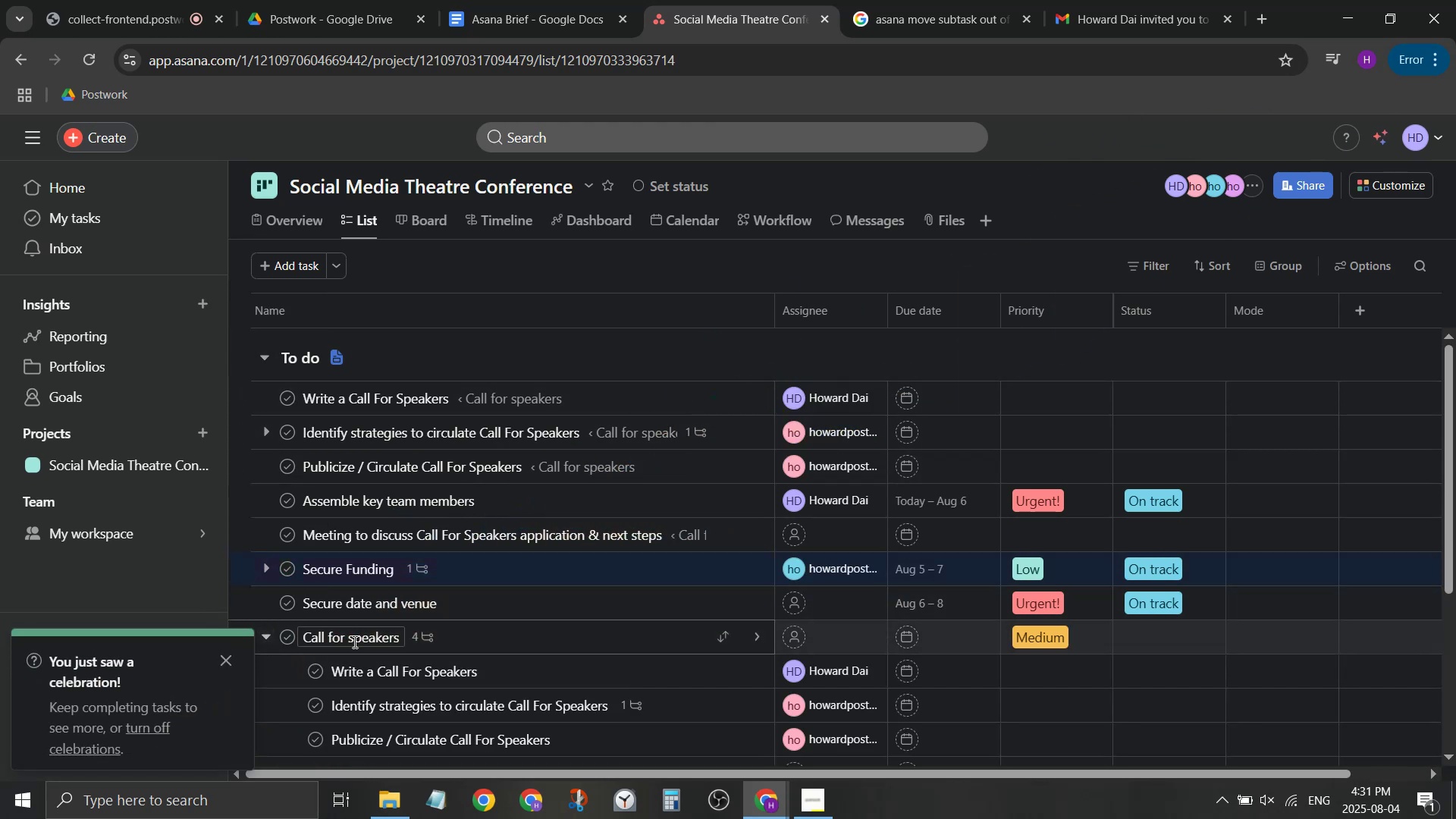 
scroll: coordinate [372, 613], scroll_direction: none, amount: 0.0
 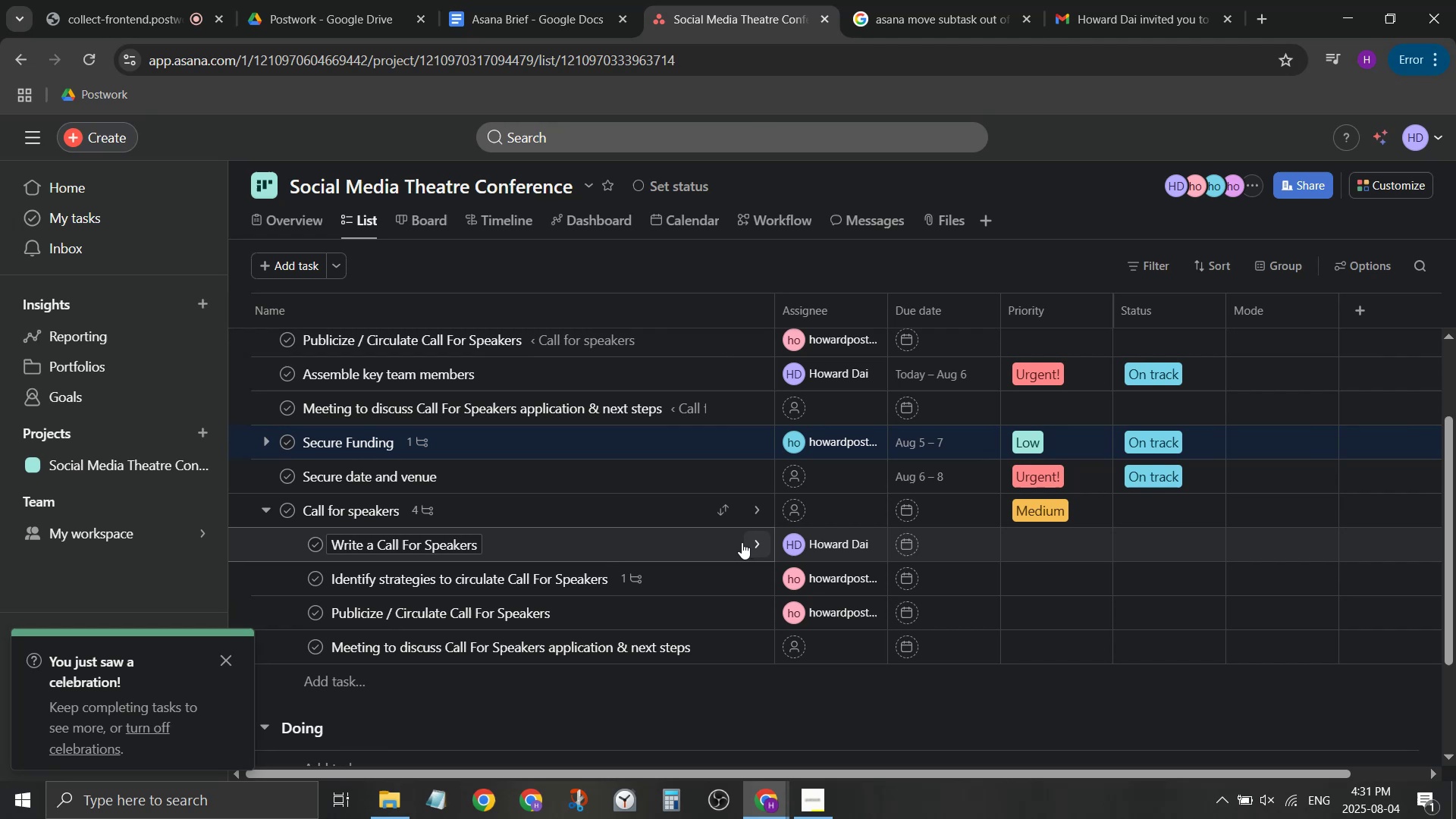 
mouse_move([742, 528])
 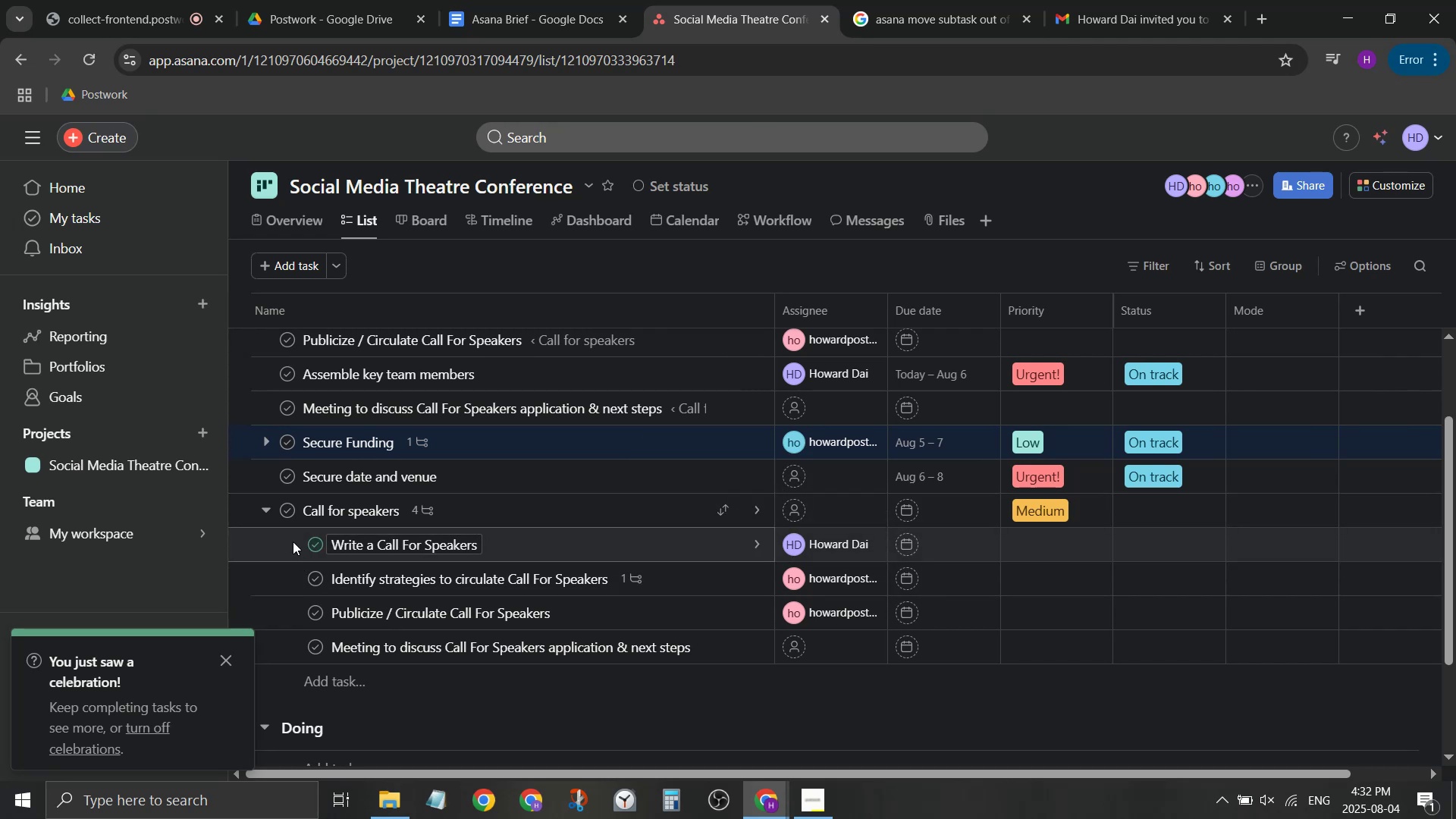 
left_click_drag(start_coordinate=[506, 546], to_coordinate=[552, 551])
 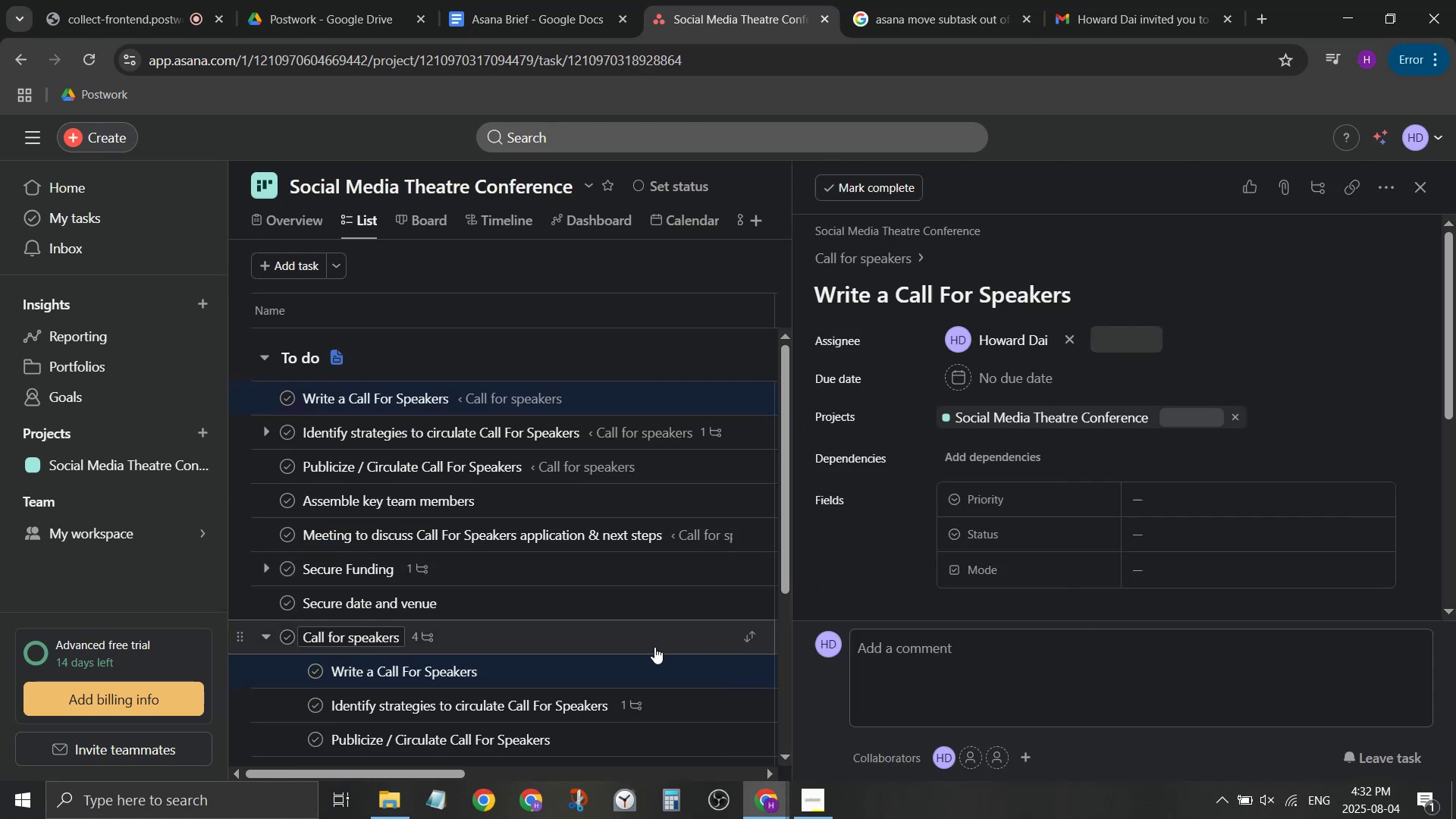 
scroll: coordinate [657, 713], scroll_direction: down, amount: 1.0
 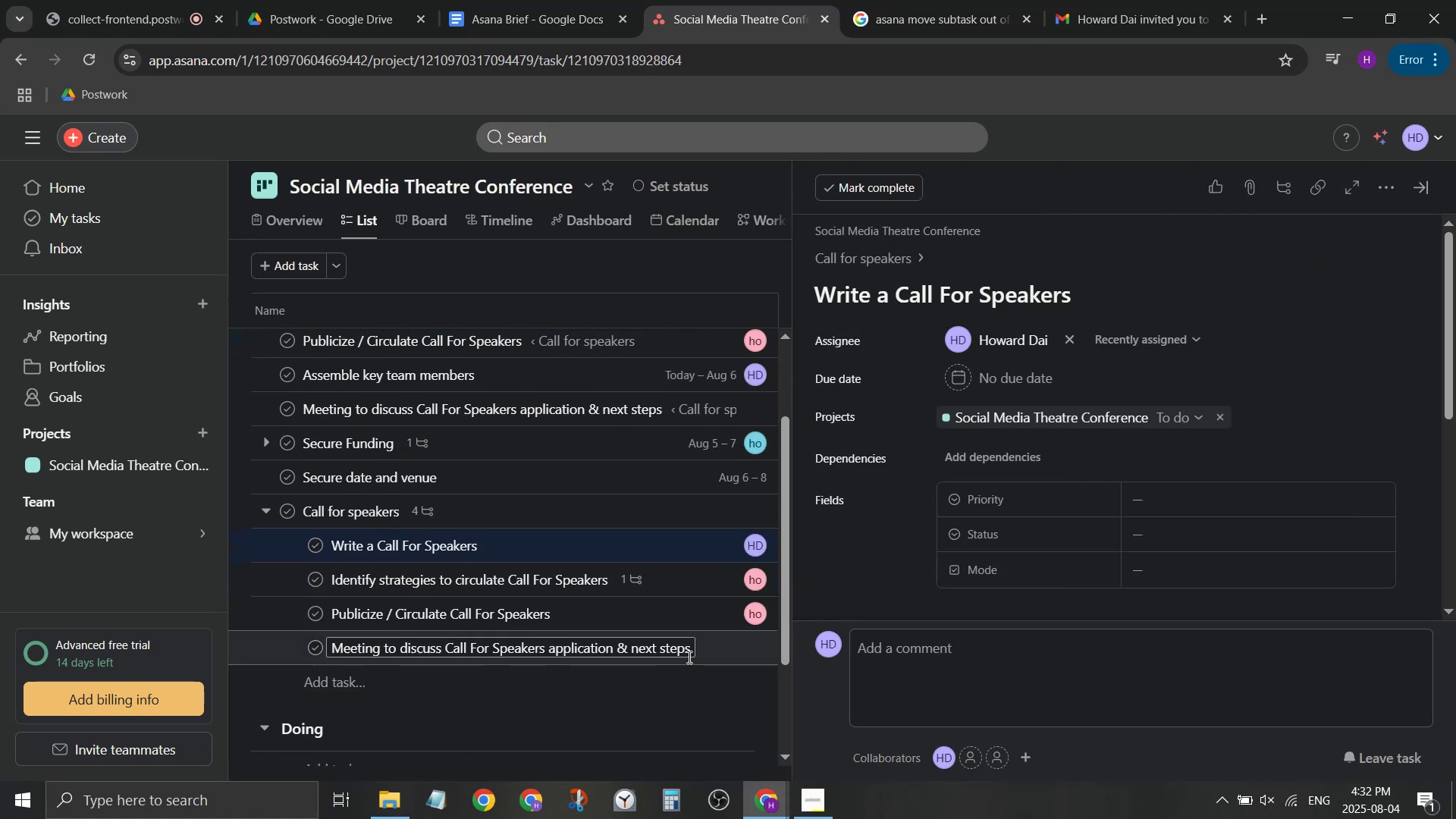 
hold_key(key=ShiftLeft, duration=0.57)
left_click([722, 650])
 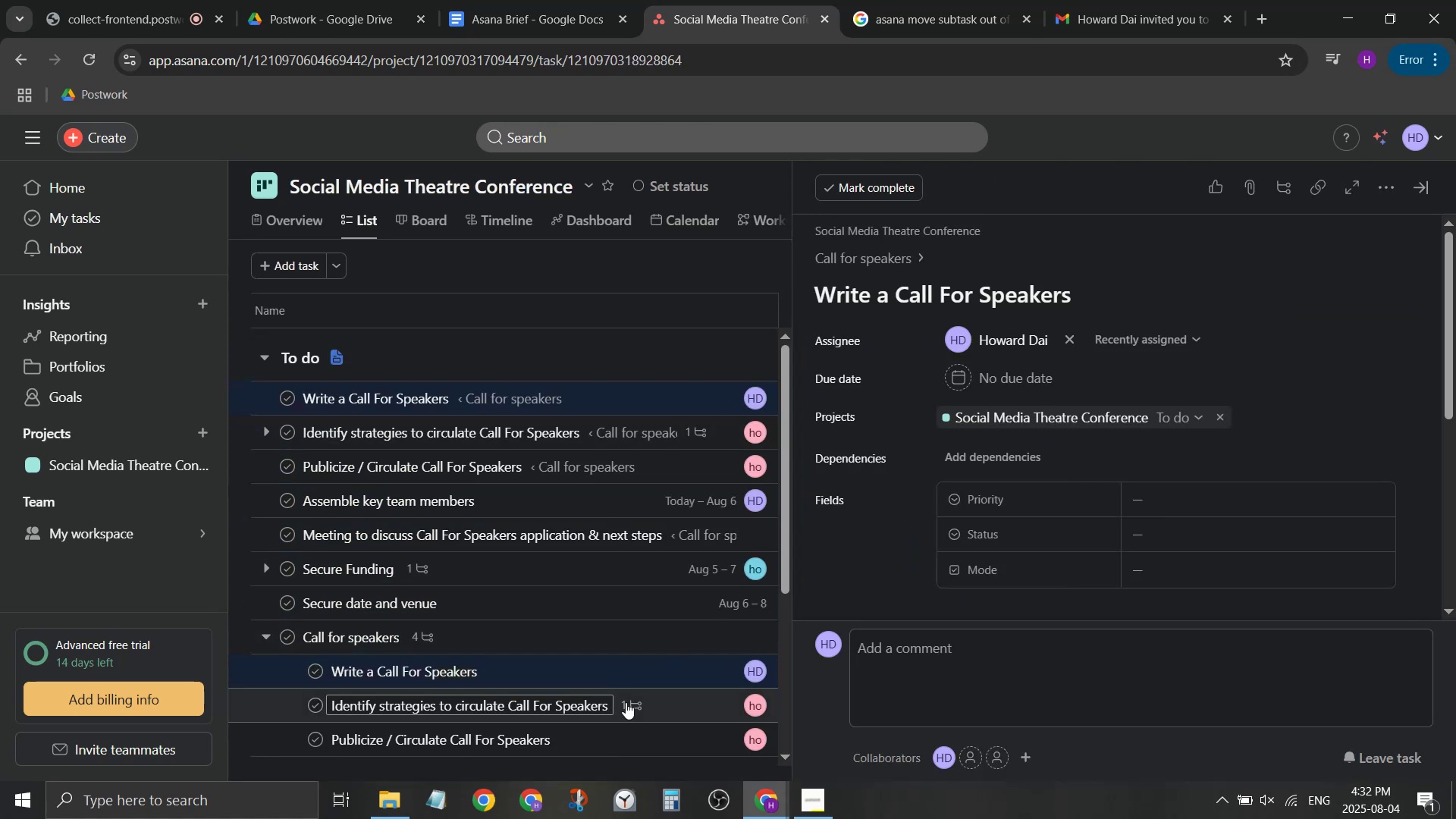 
wait(9.52)
 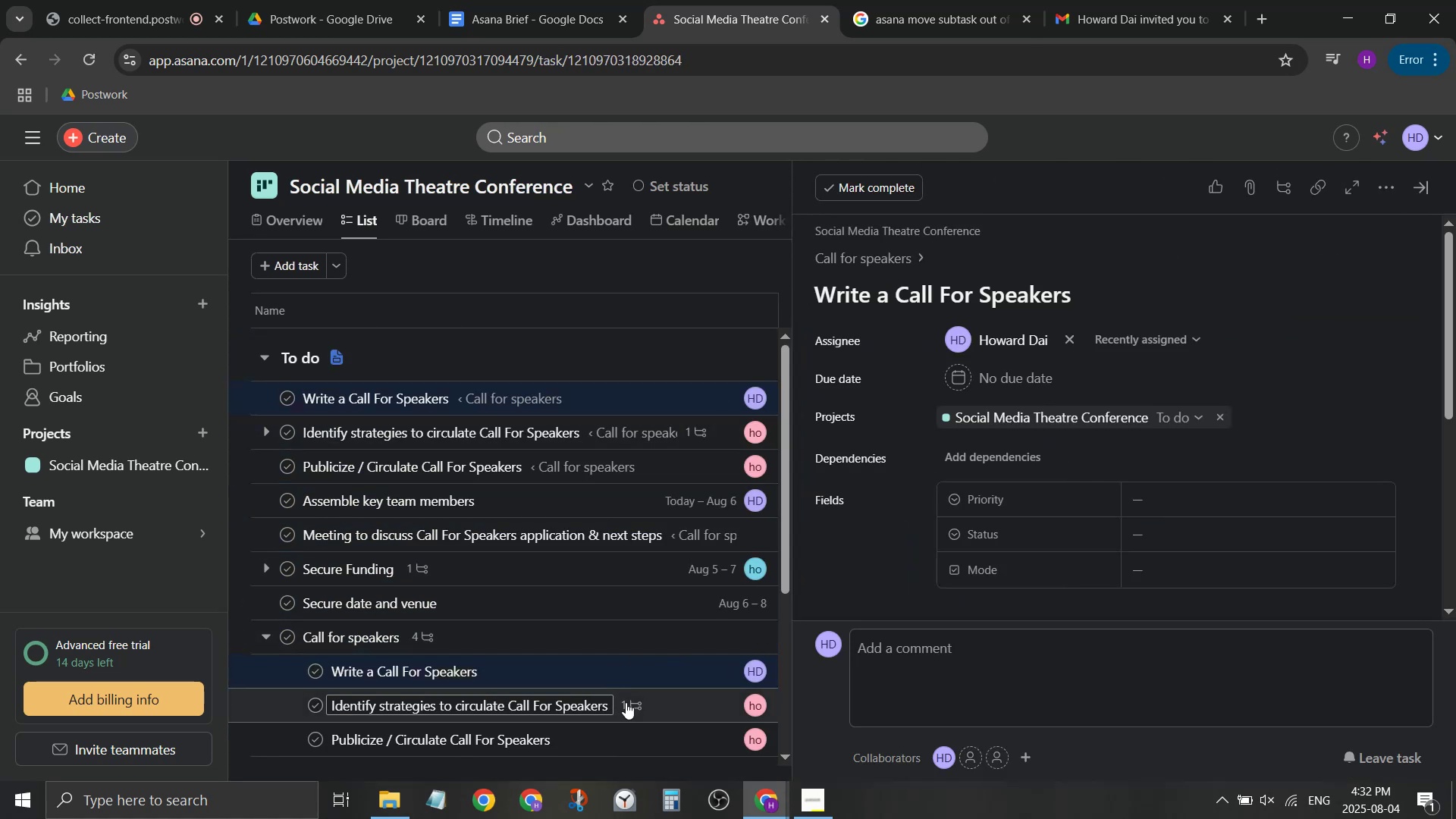 
left_click([1423, 188])
 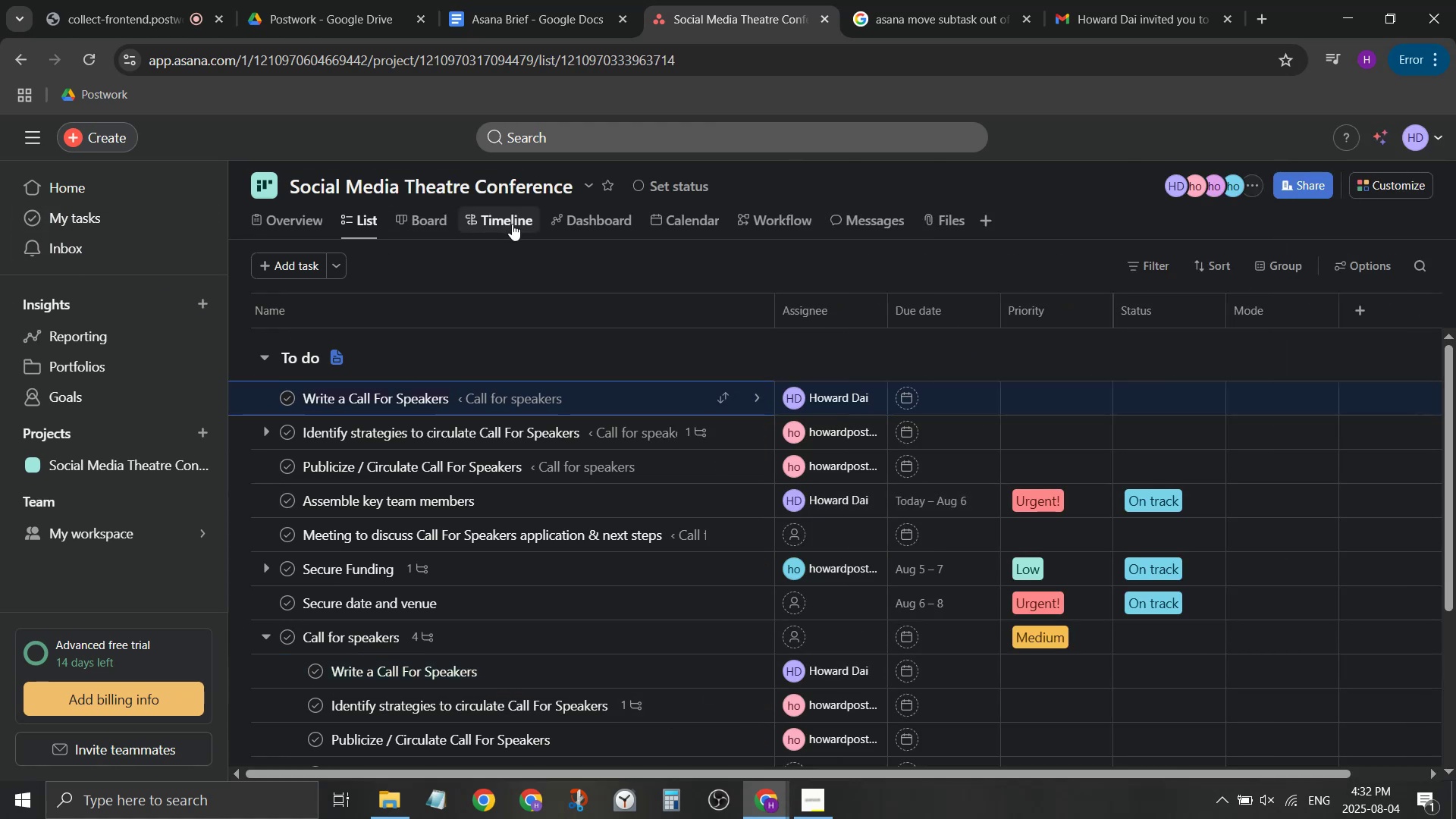 
wait(5.45)
 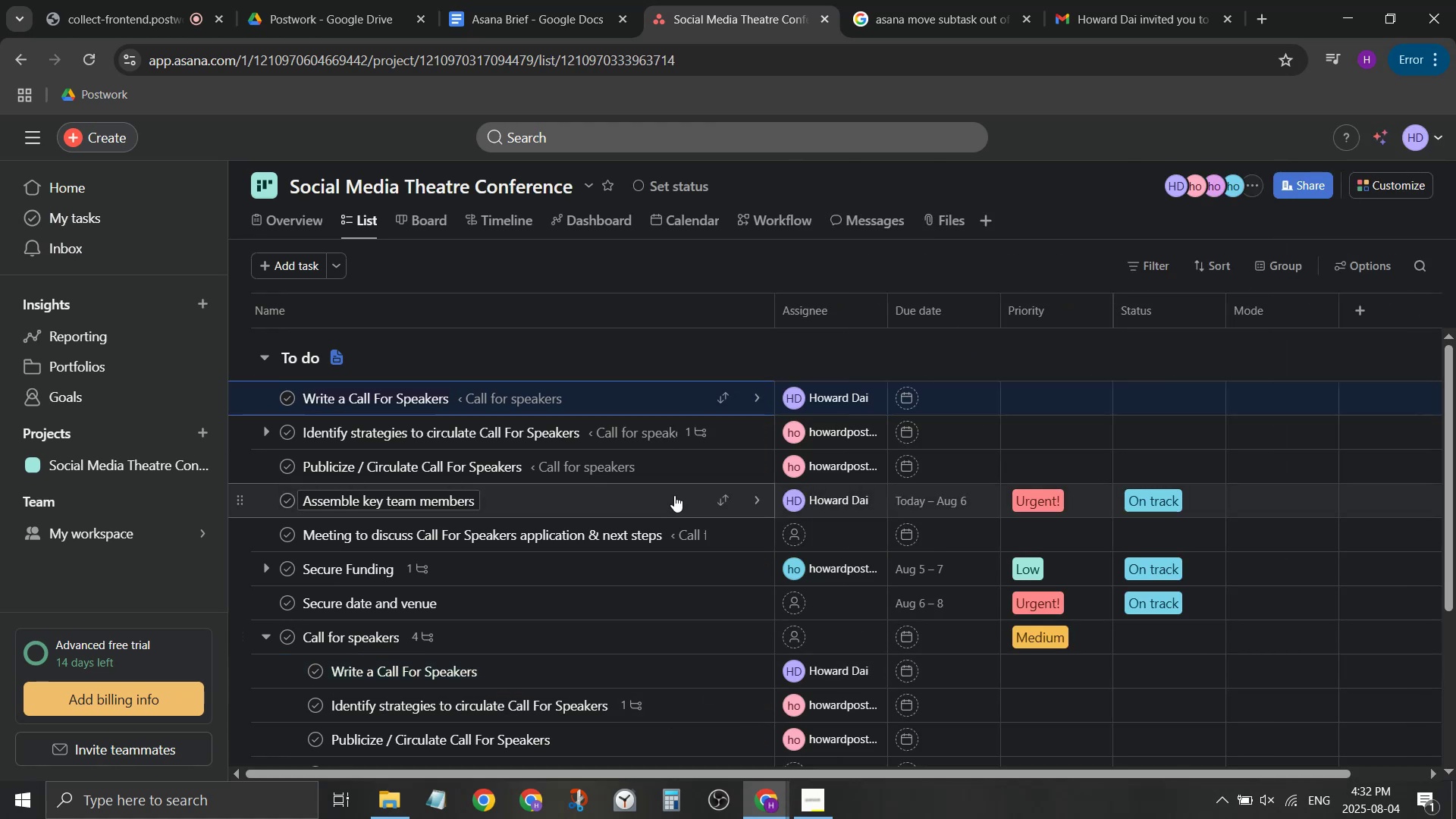 
left_click([681, 220])
 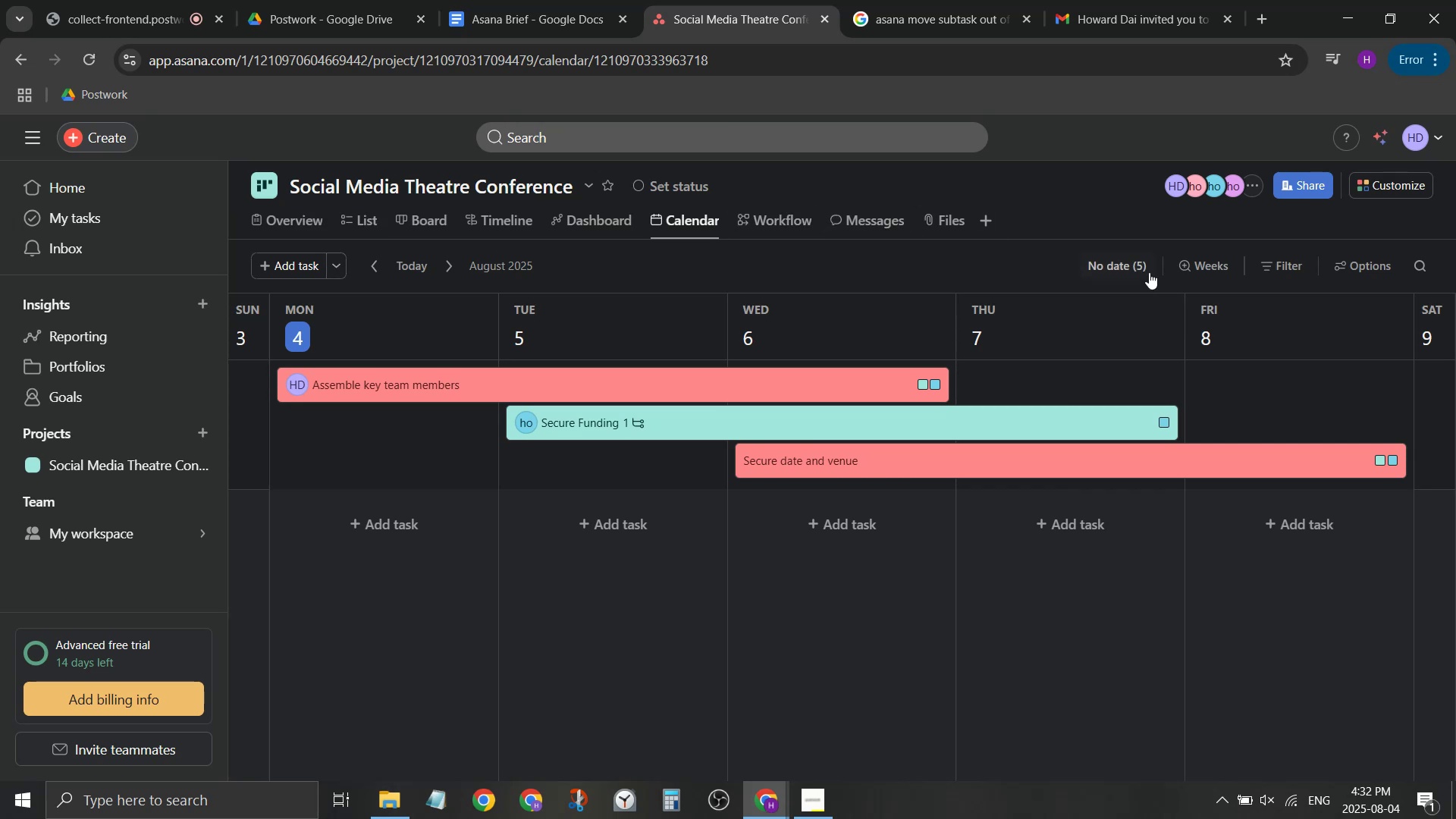 
scroll: coordinate [714, 510], scroll_direction: down, amount: 3.0
 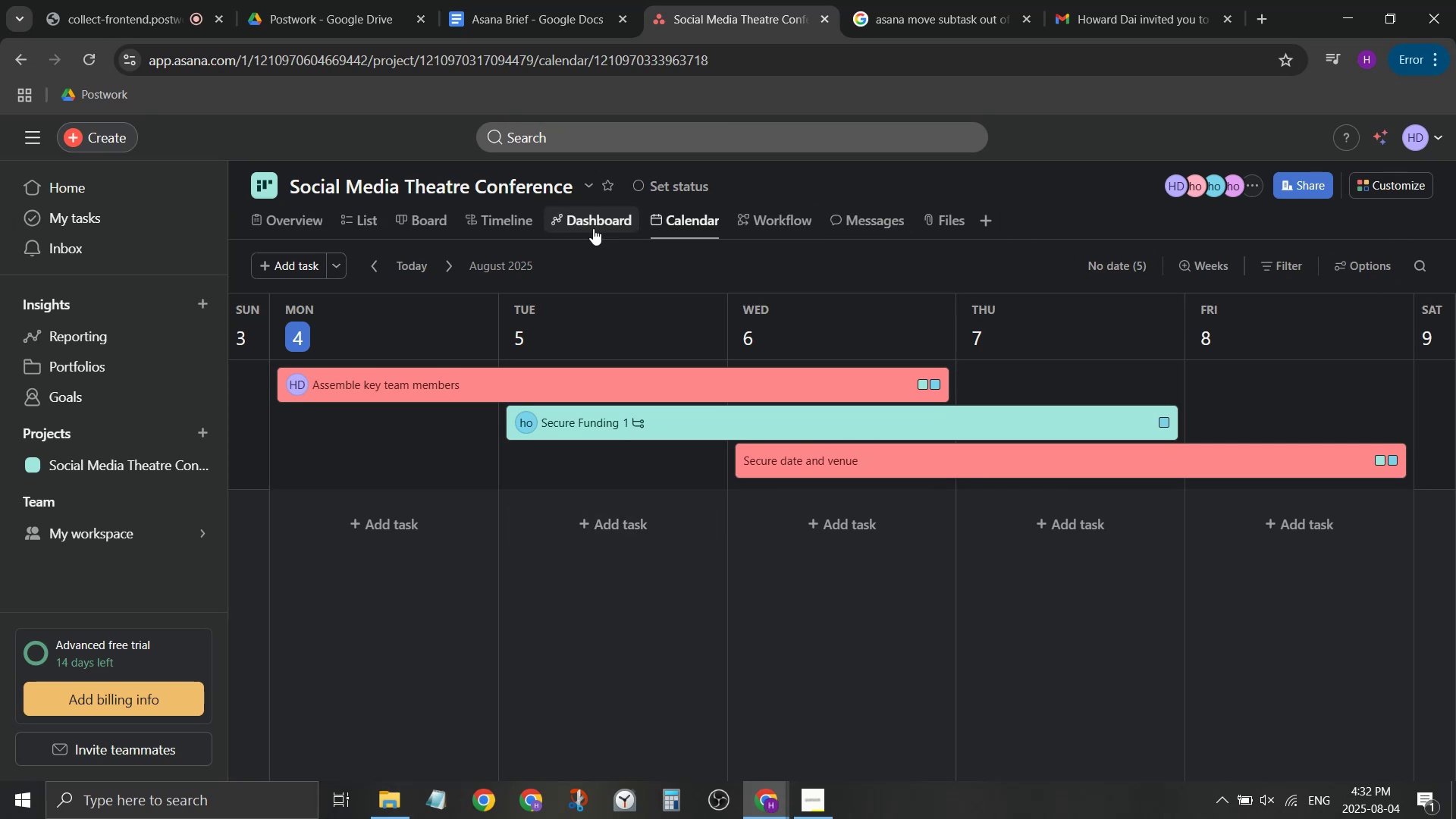 
left_click([519, 225])
 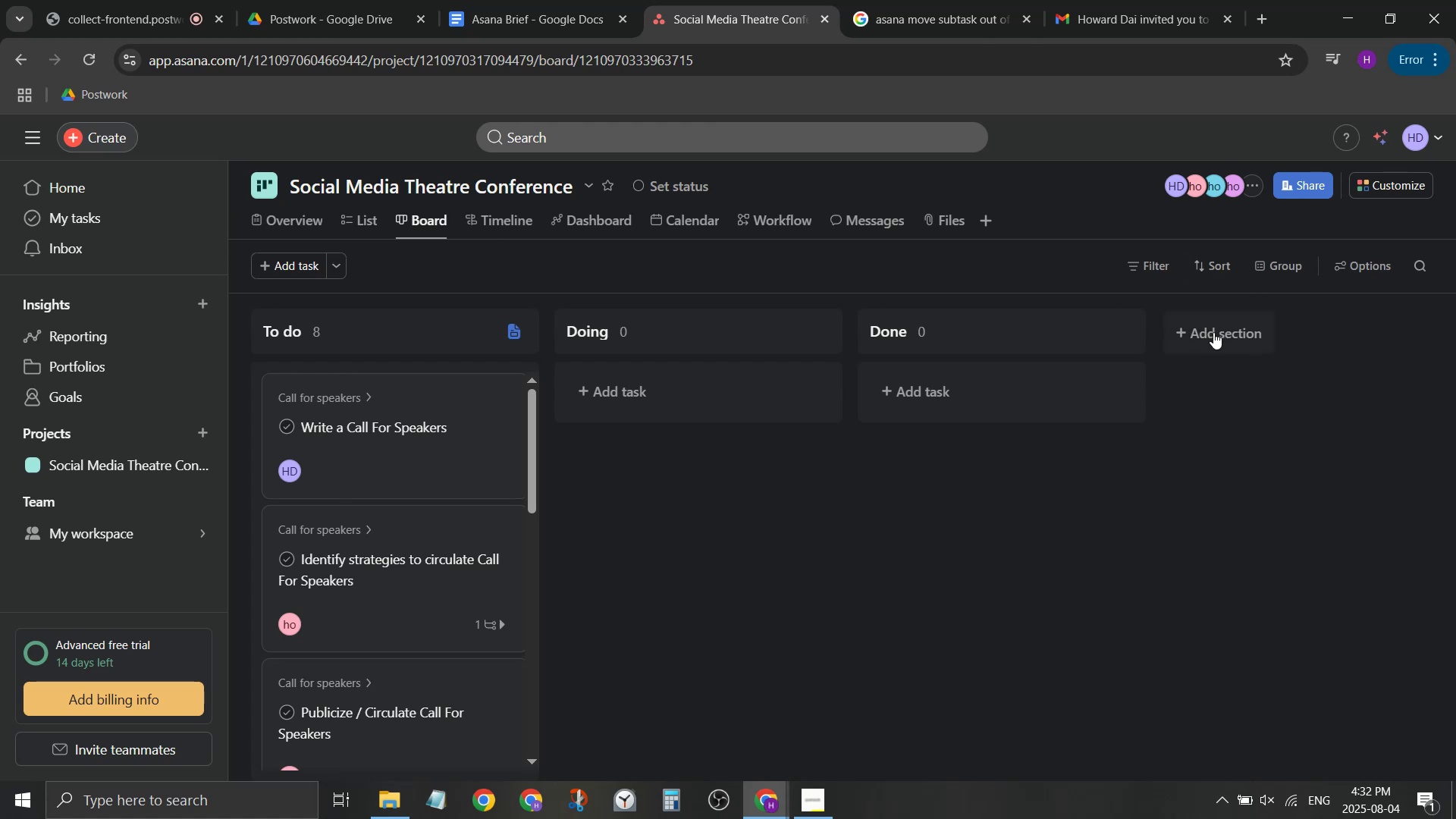 
wait(7.28)
 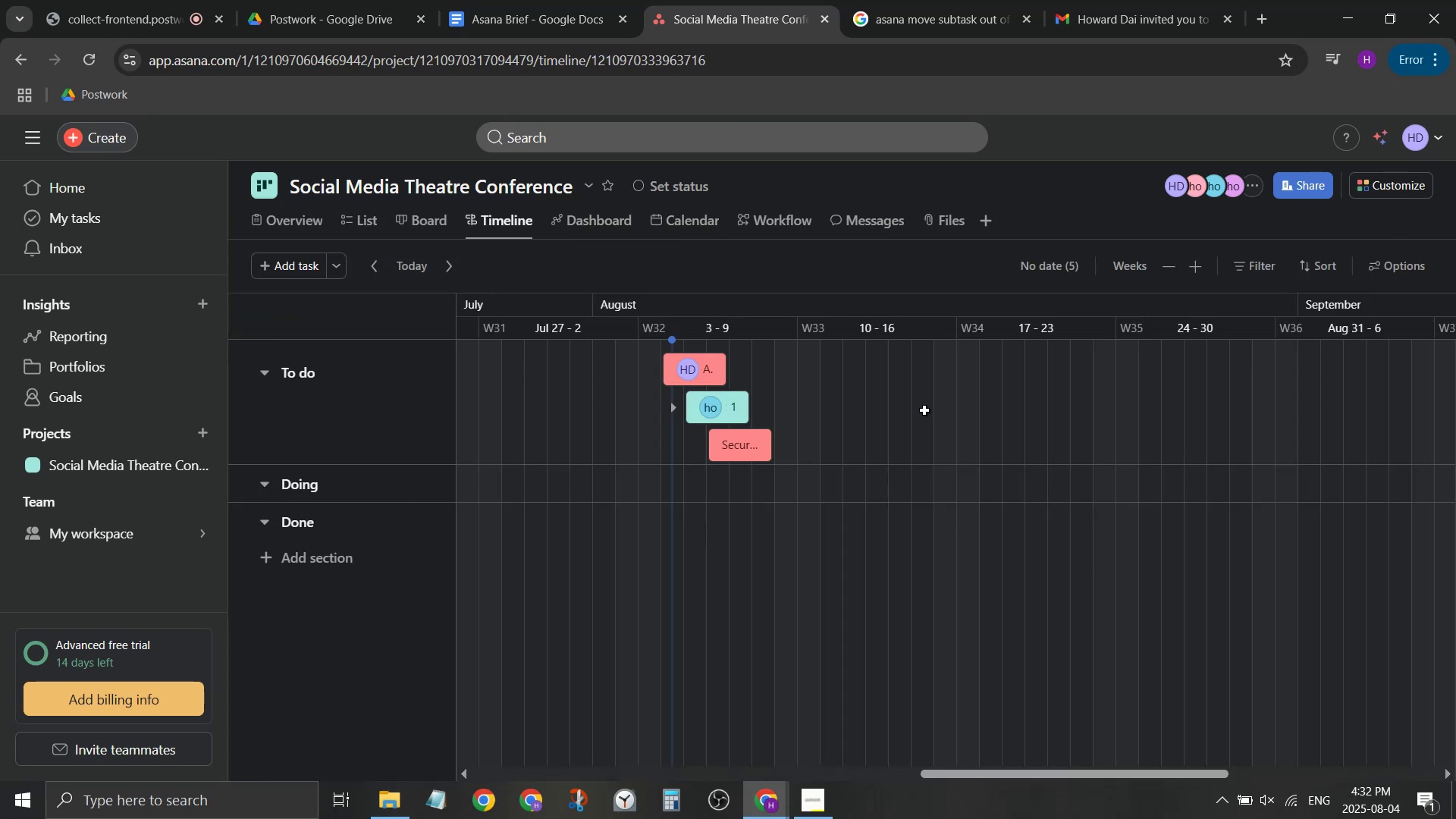 
left_click_drag(start_coordinate=[1299, 336], to_coordinate=[1244, 333])
 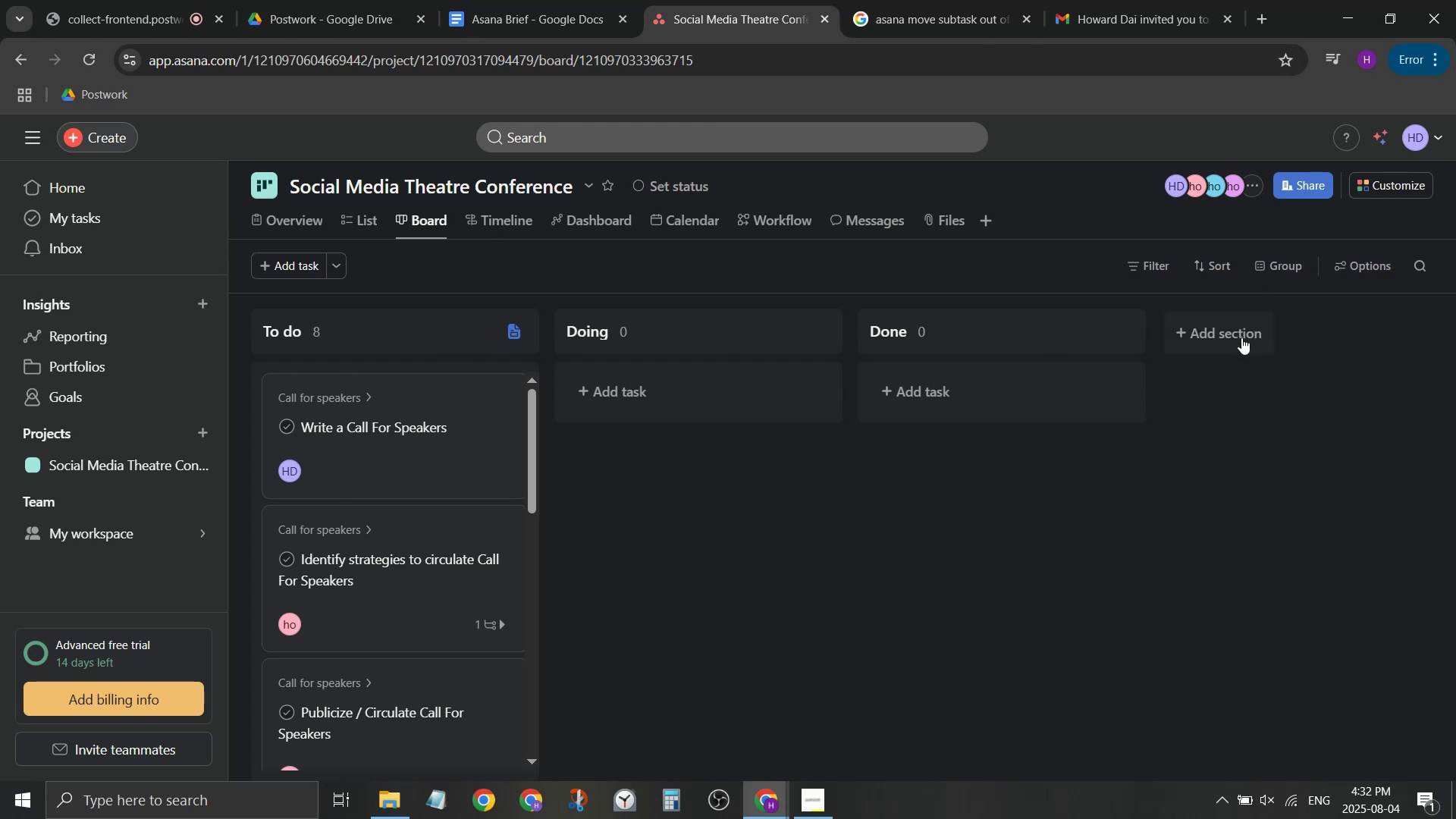 
left_click([1241, 337])
 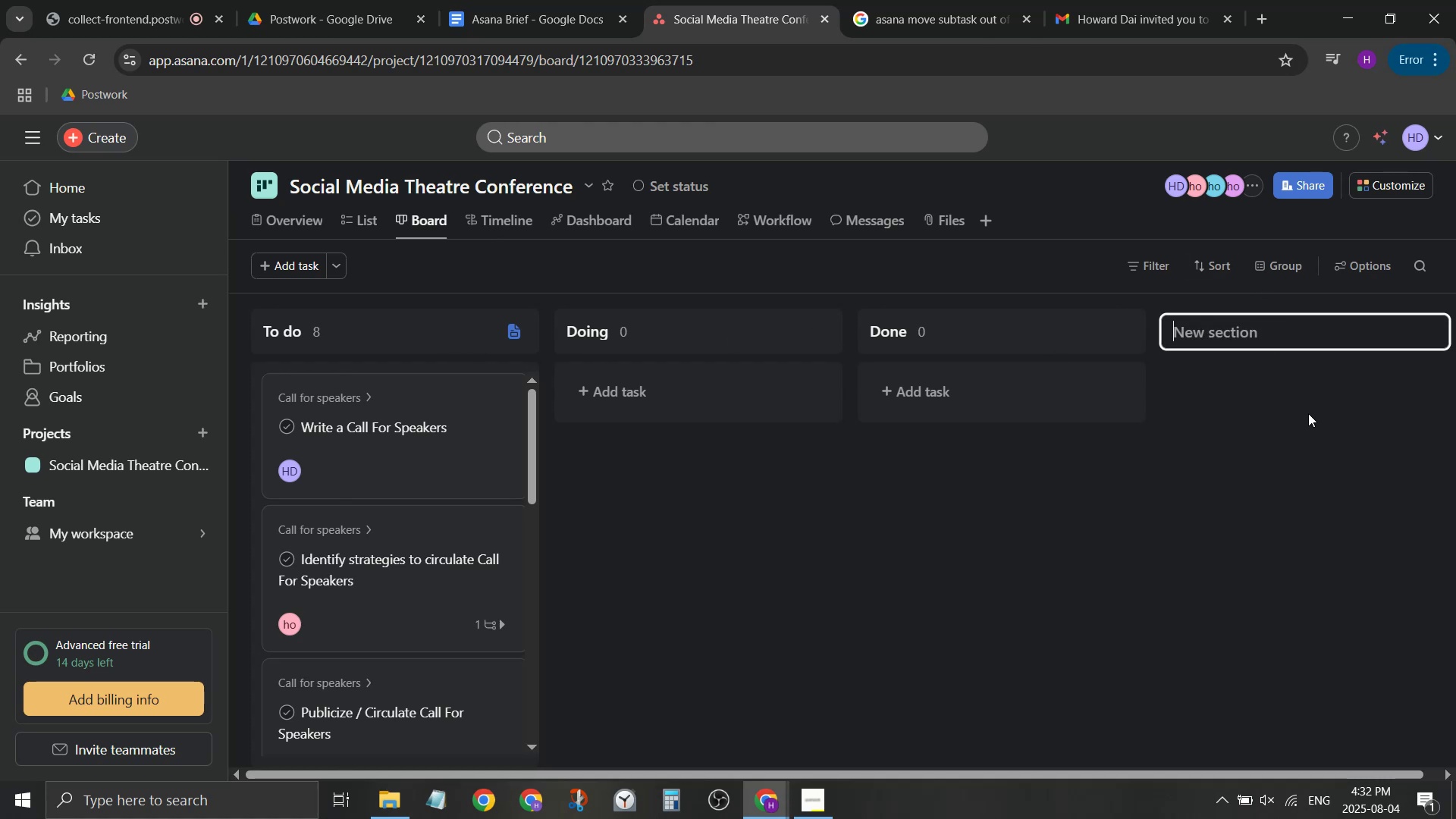 
type(Call )
key(Backspace)
key(Backspace)
key(Backspace)
key(Backspace)
key(Backspace)
type(Cll)
key(Backspace)
key(Backspace)
type(all for Speakers)
 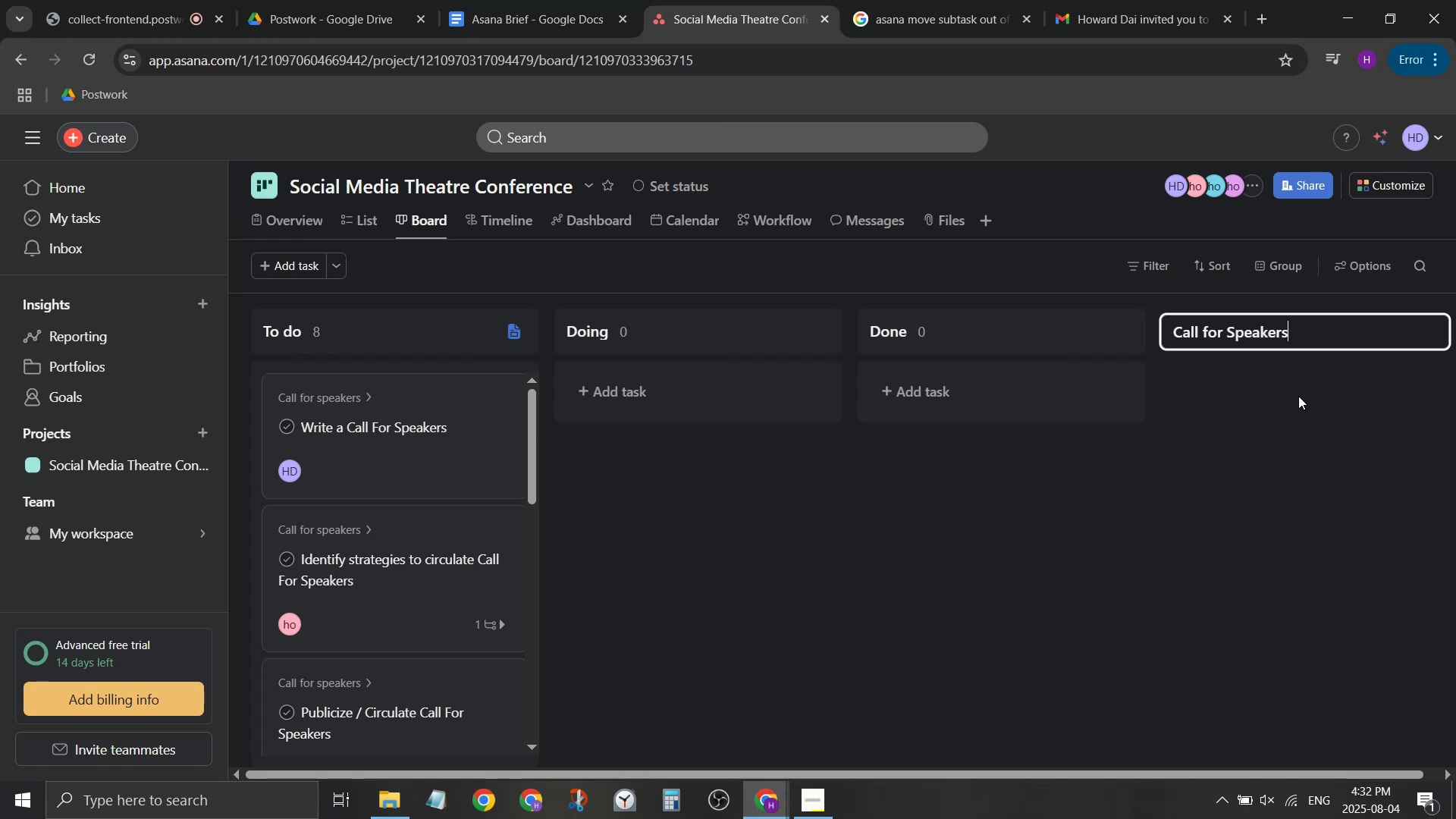 
key(Enter)
 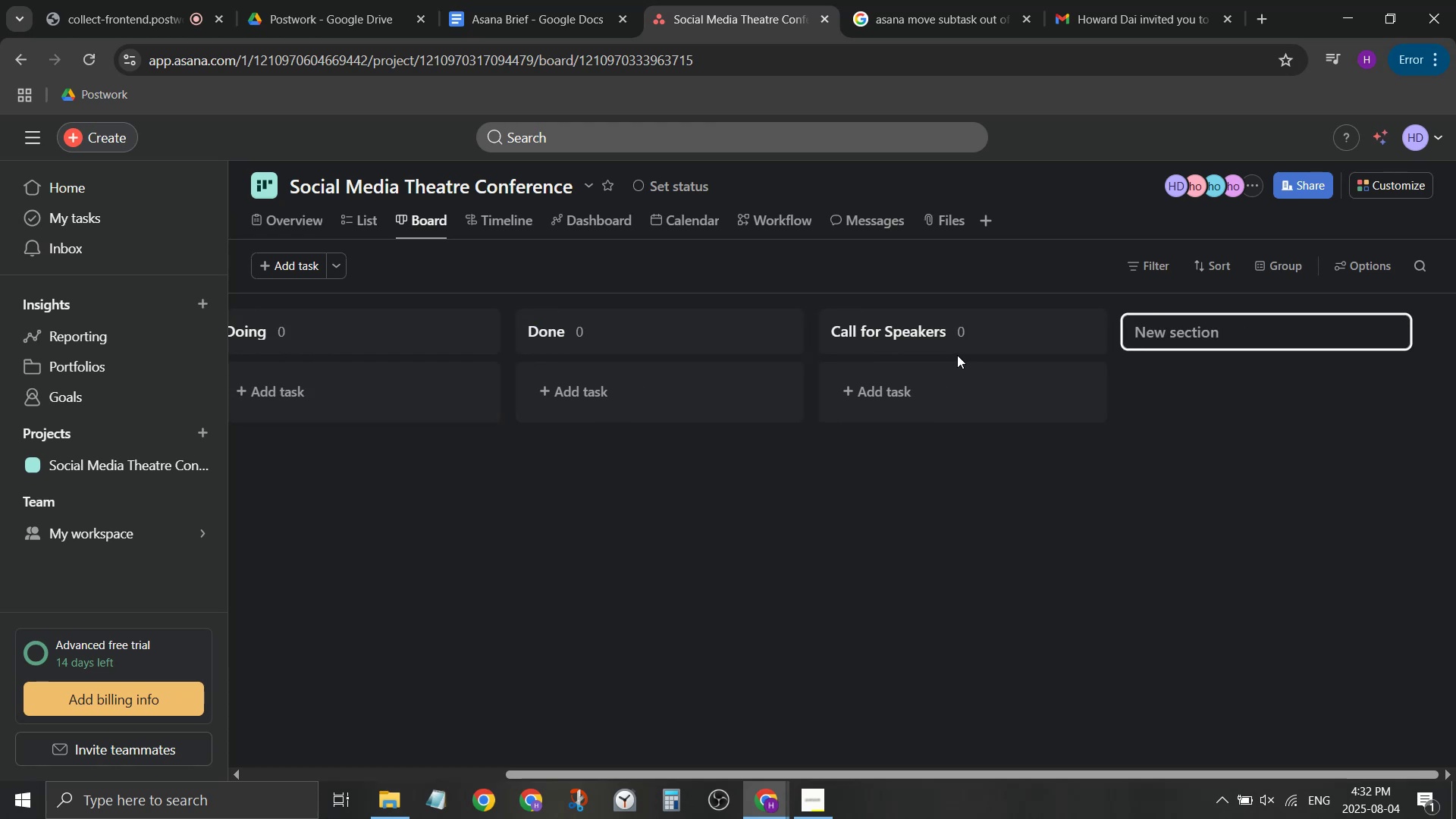 
left_click_drag(start_coordinate=[1033, 334], to_coordinate=[375, 334])
 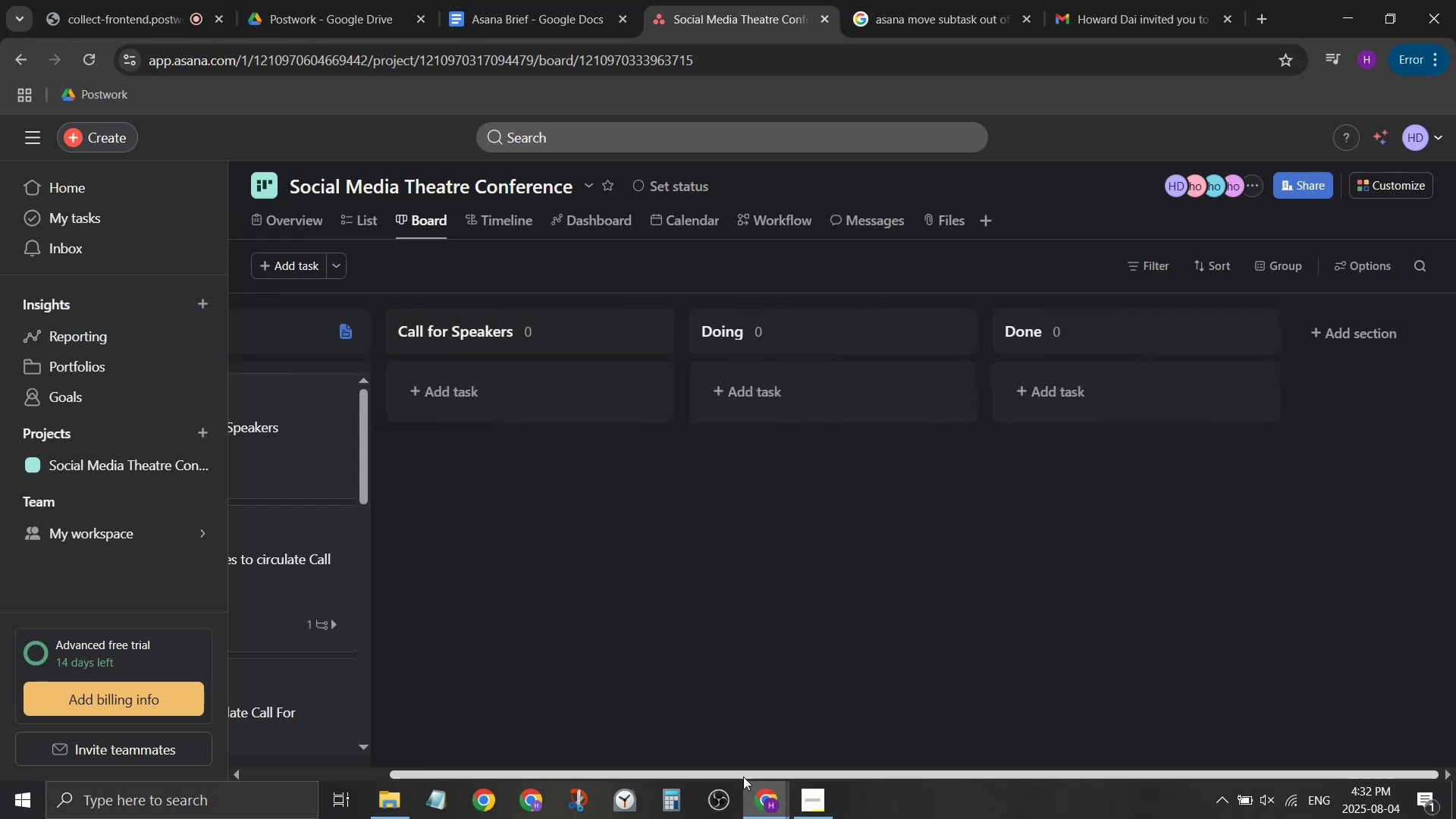 
left_click_drag(start_coordinate=[754, 771], to_coordinate=[431, 694])
 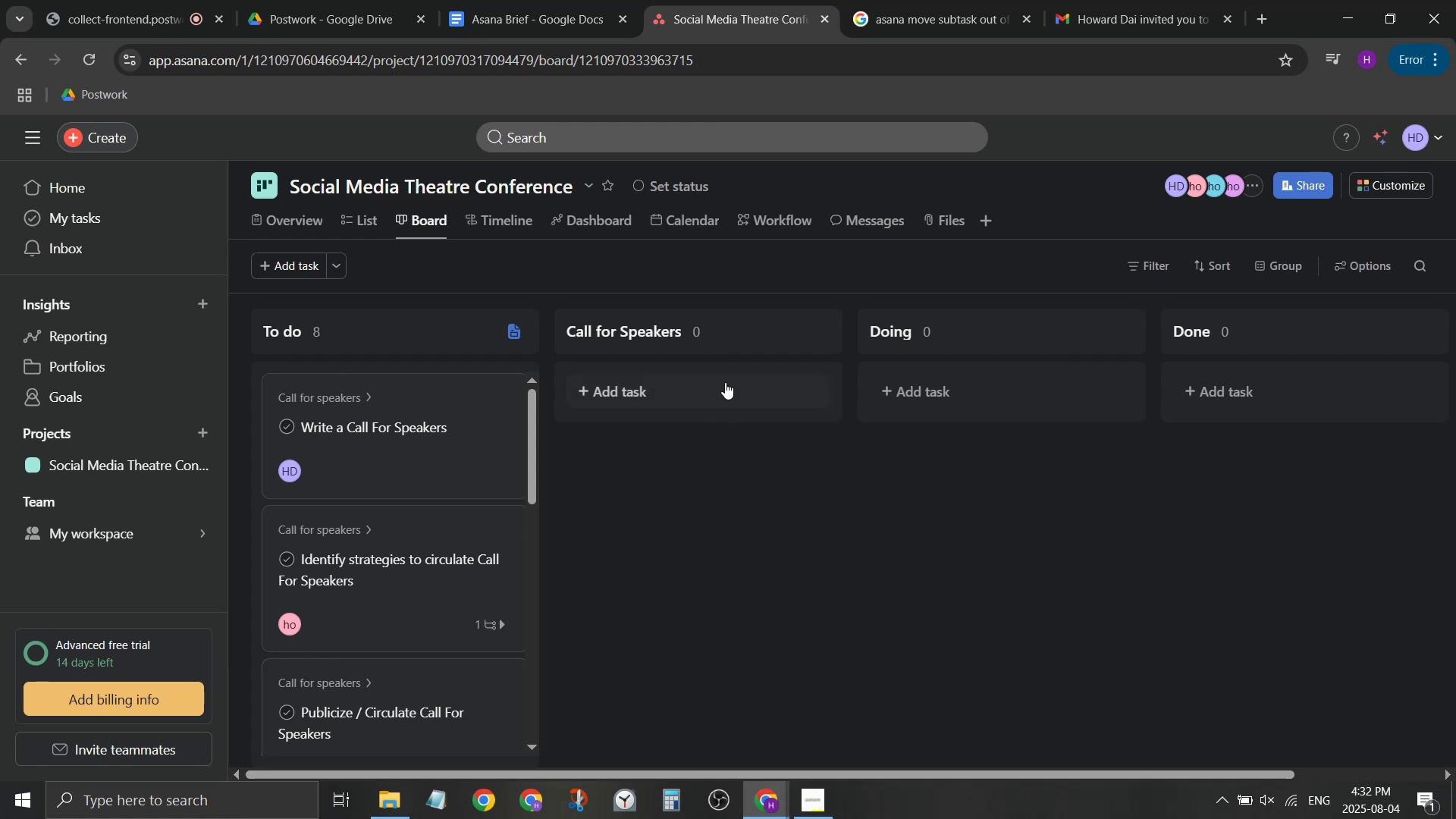 
left_click_drag(start_coordinate=[724, 328], to_coordinate=[373, 334])
 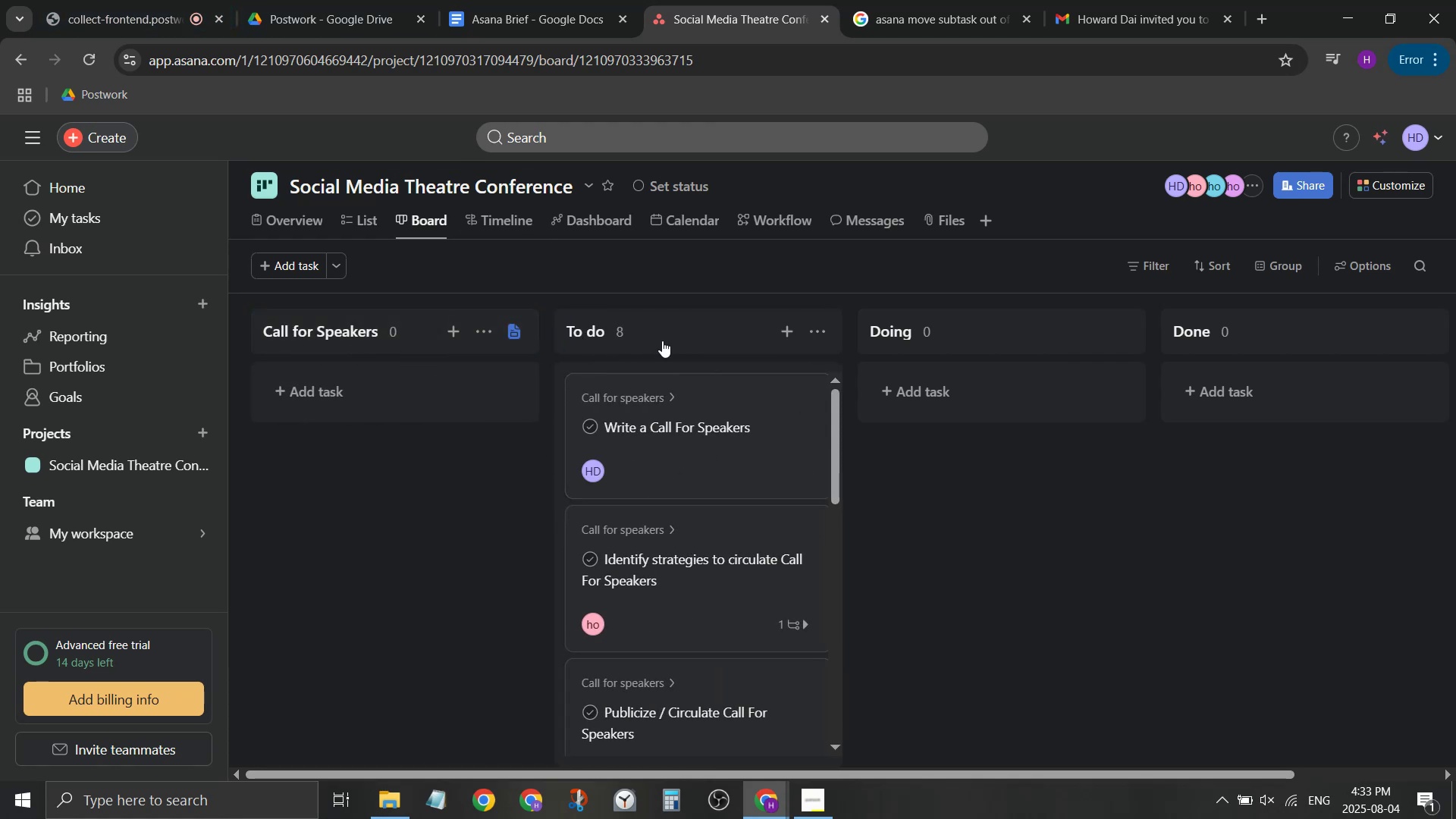 
wait(6.62)
 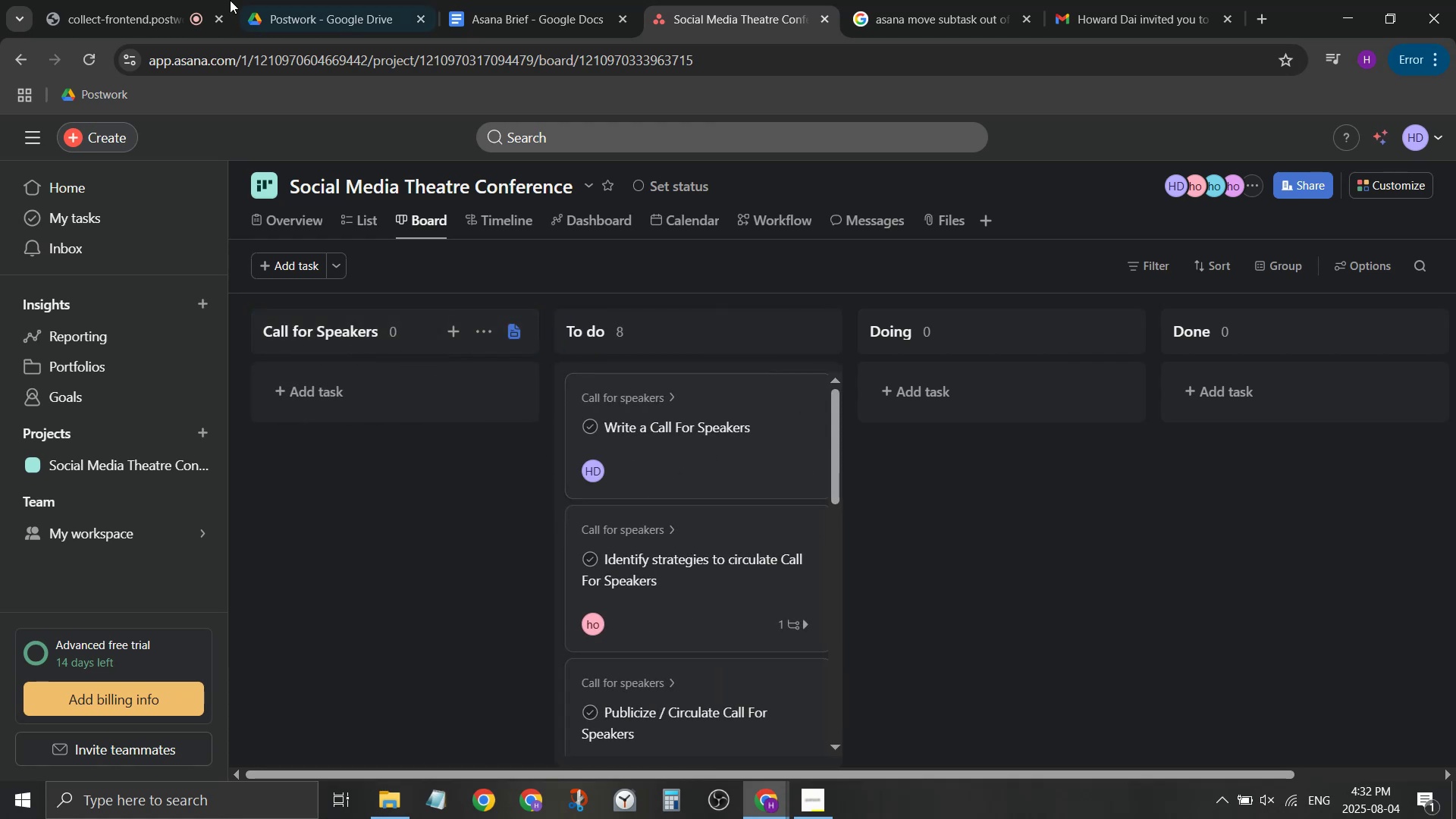 
left_click([489, 0])
 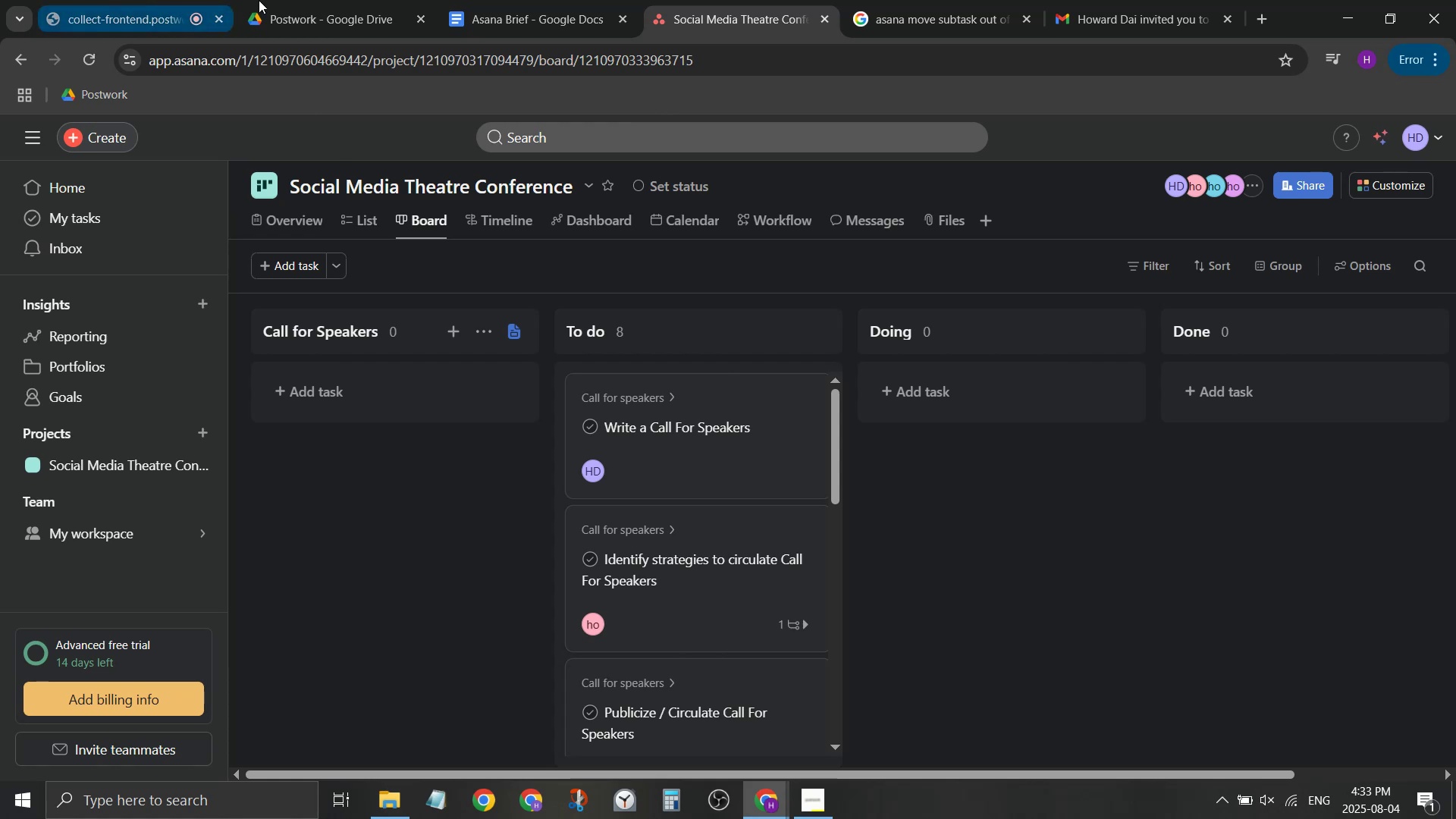 
left_click_drag(start_coordinate=[554, 0], to_coordinate=[415, 0])
 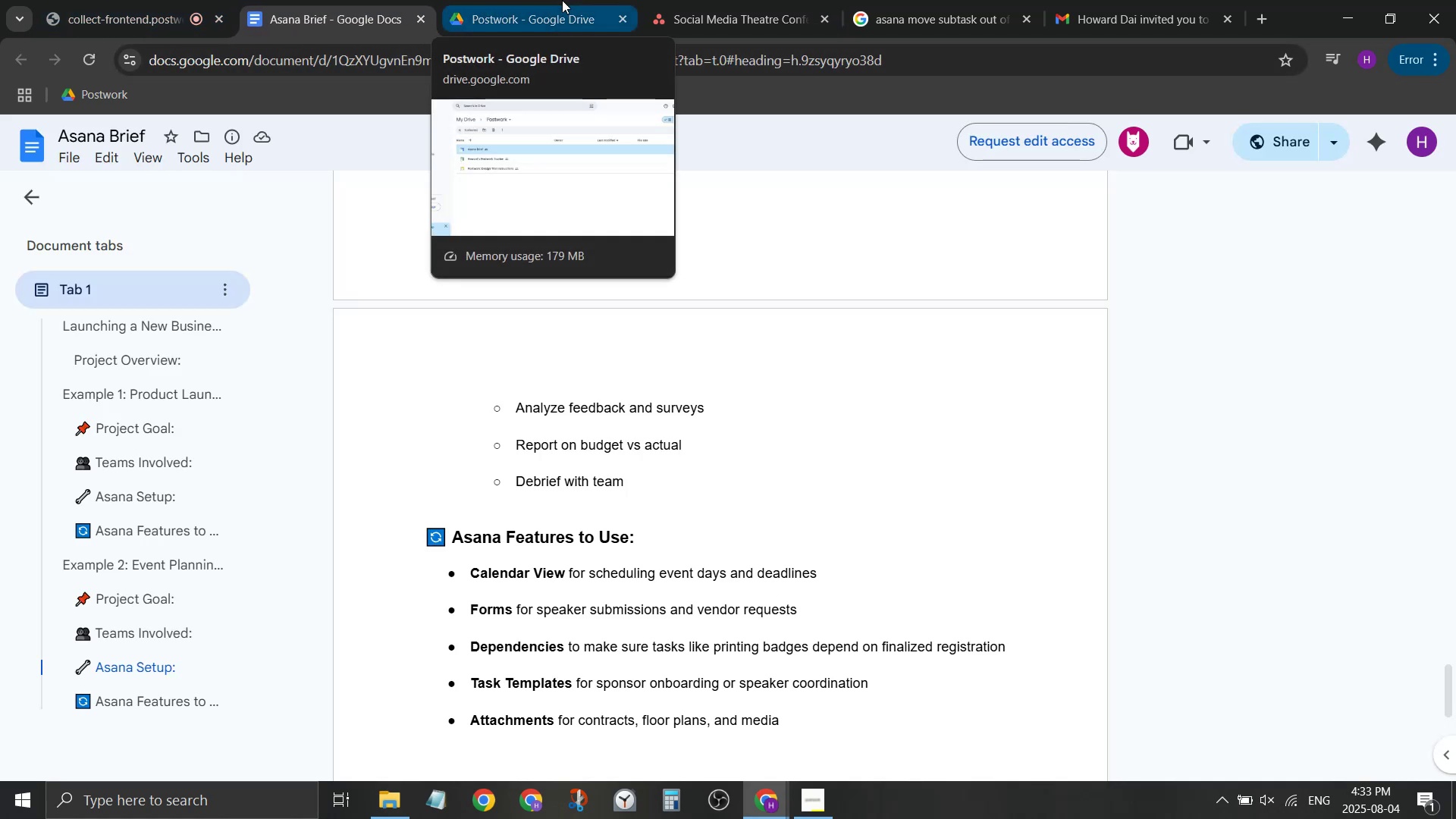 
wait(8.6)
 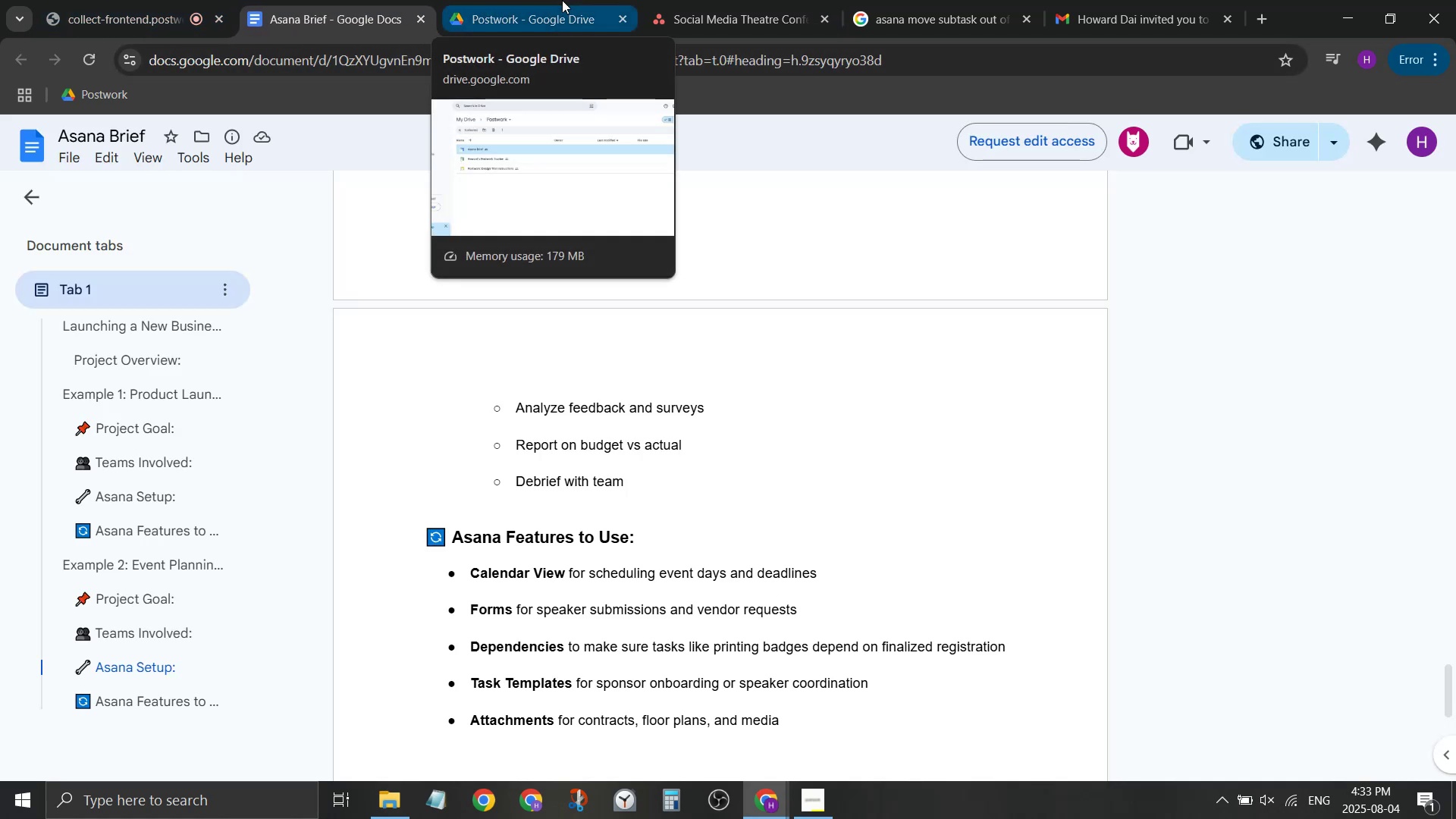 
left_click([761, 0])
 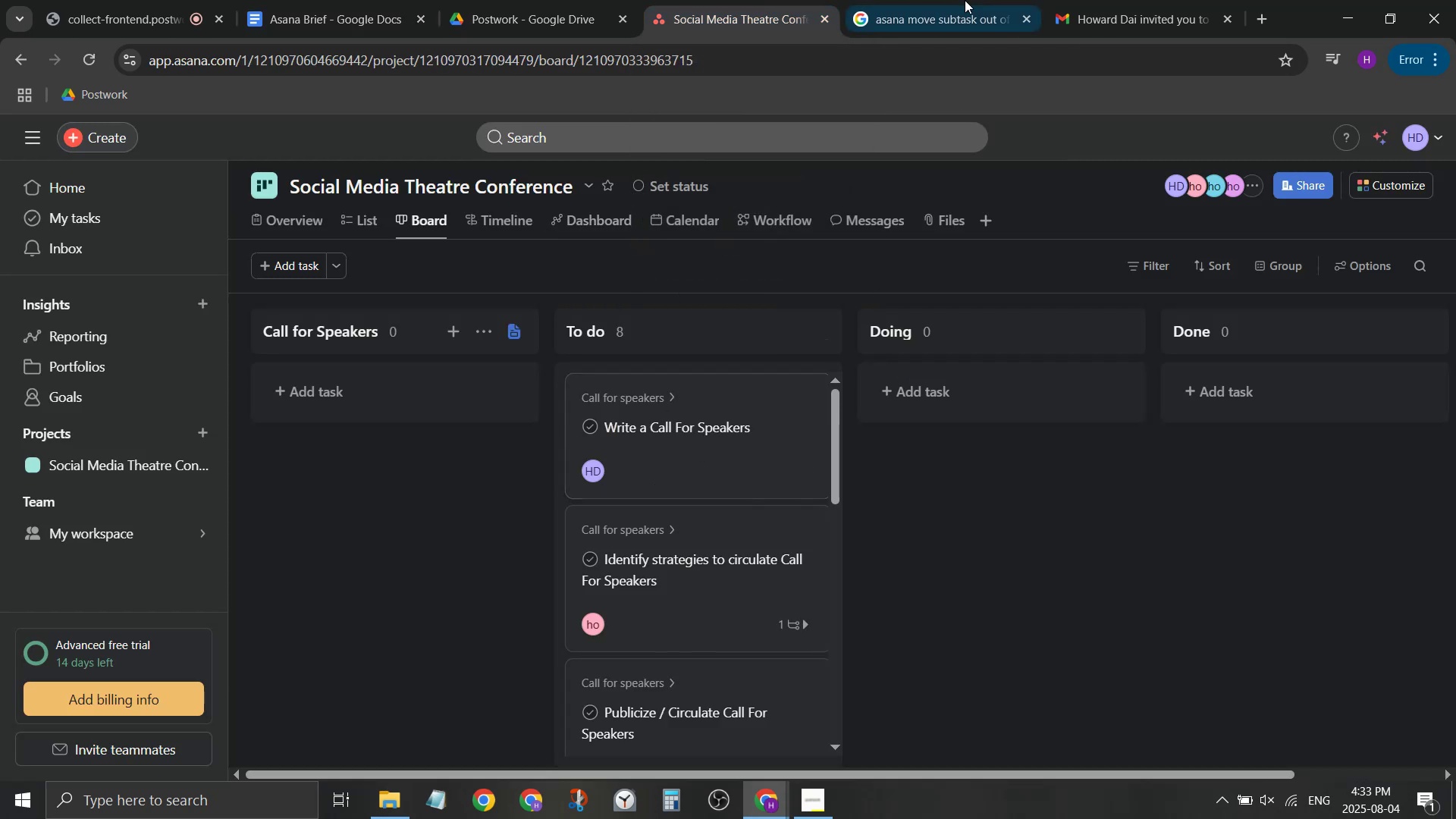 
wait(5.62)
 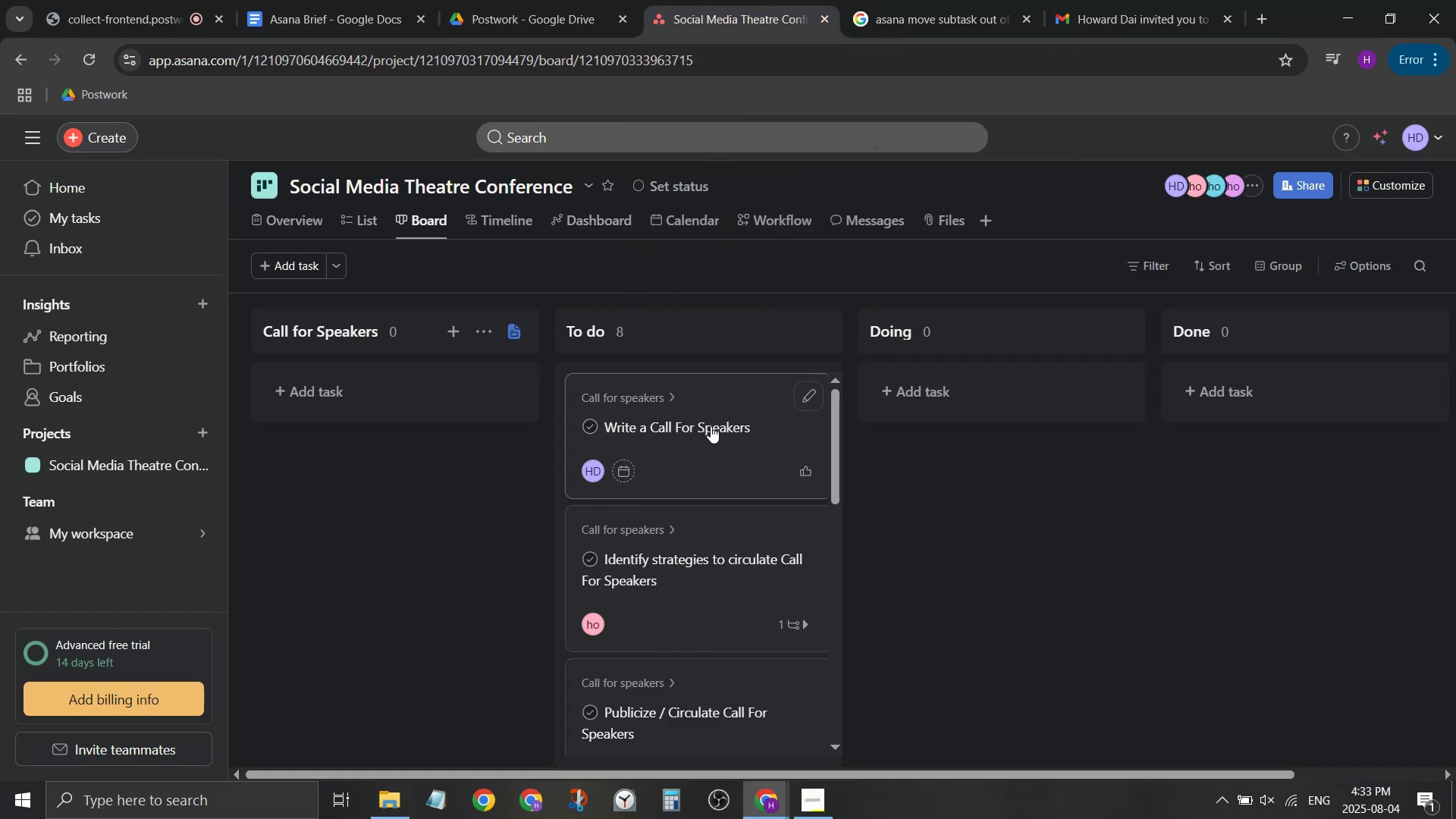 
left_click([551, 586])
 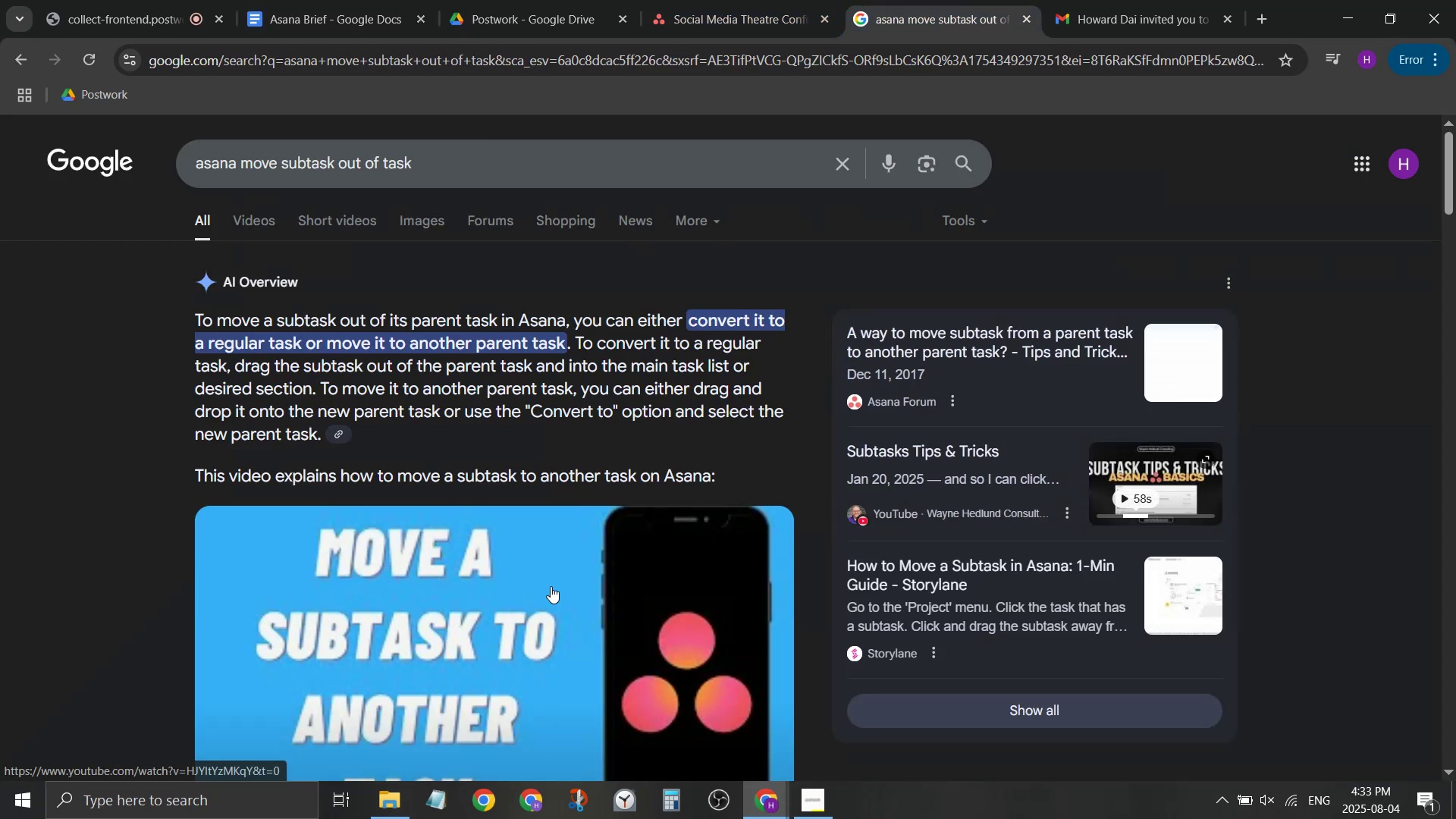 
scroll: coordinate [551, 578], scroll_direction: down, amount: 6.0
 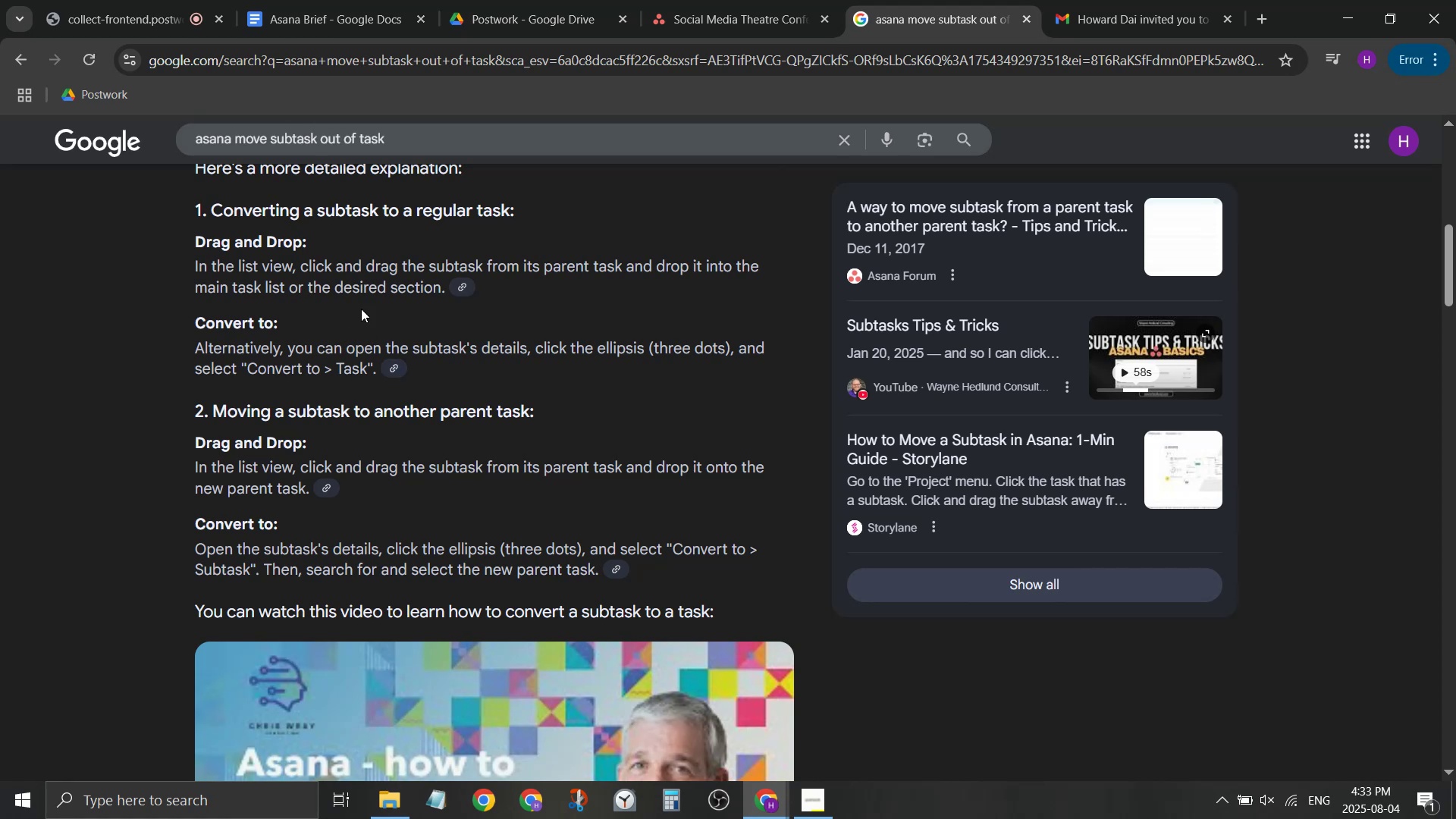 
wait(8.03)
 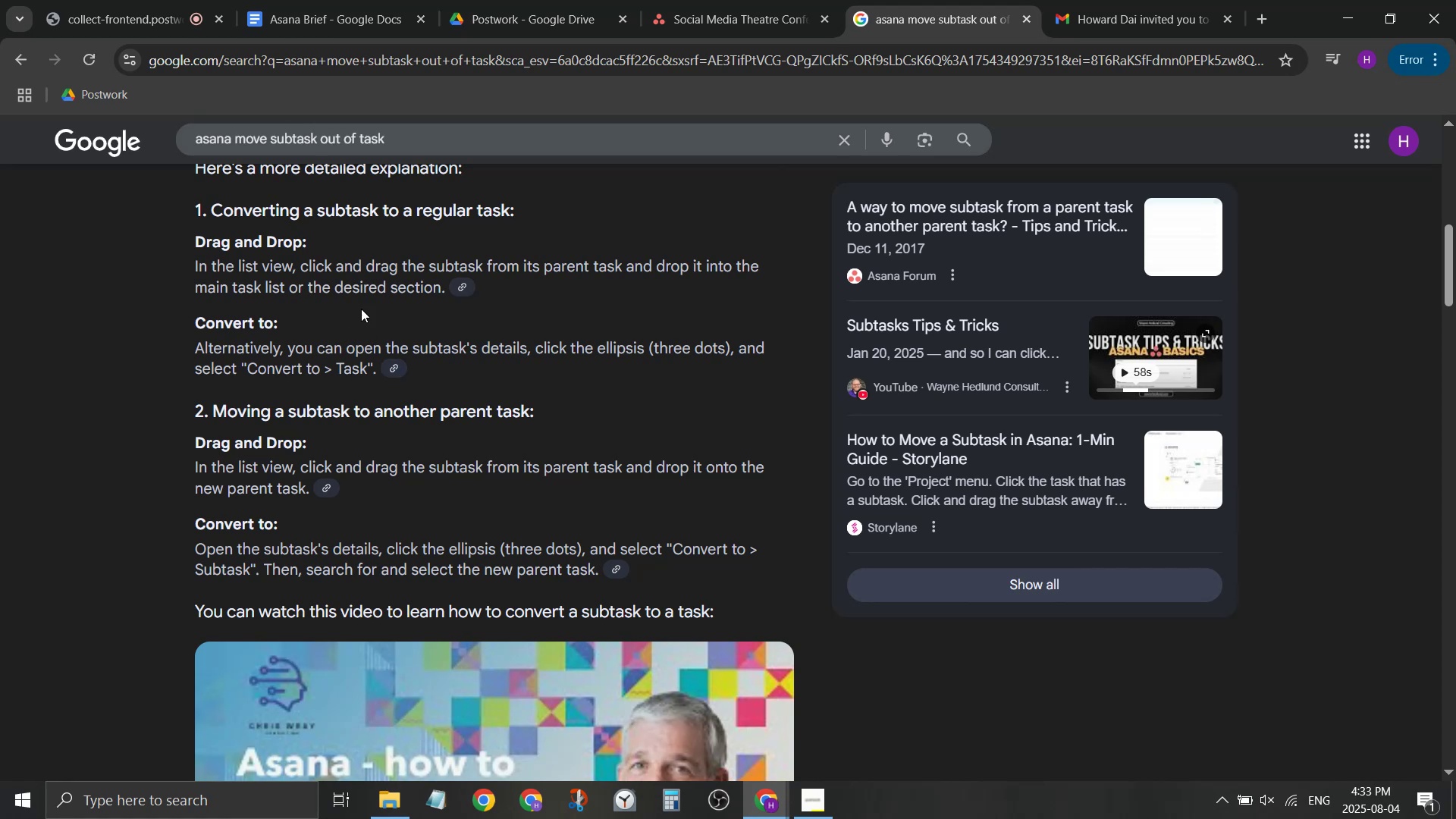 
left_click([348, 11])
 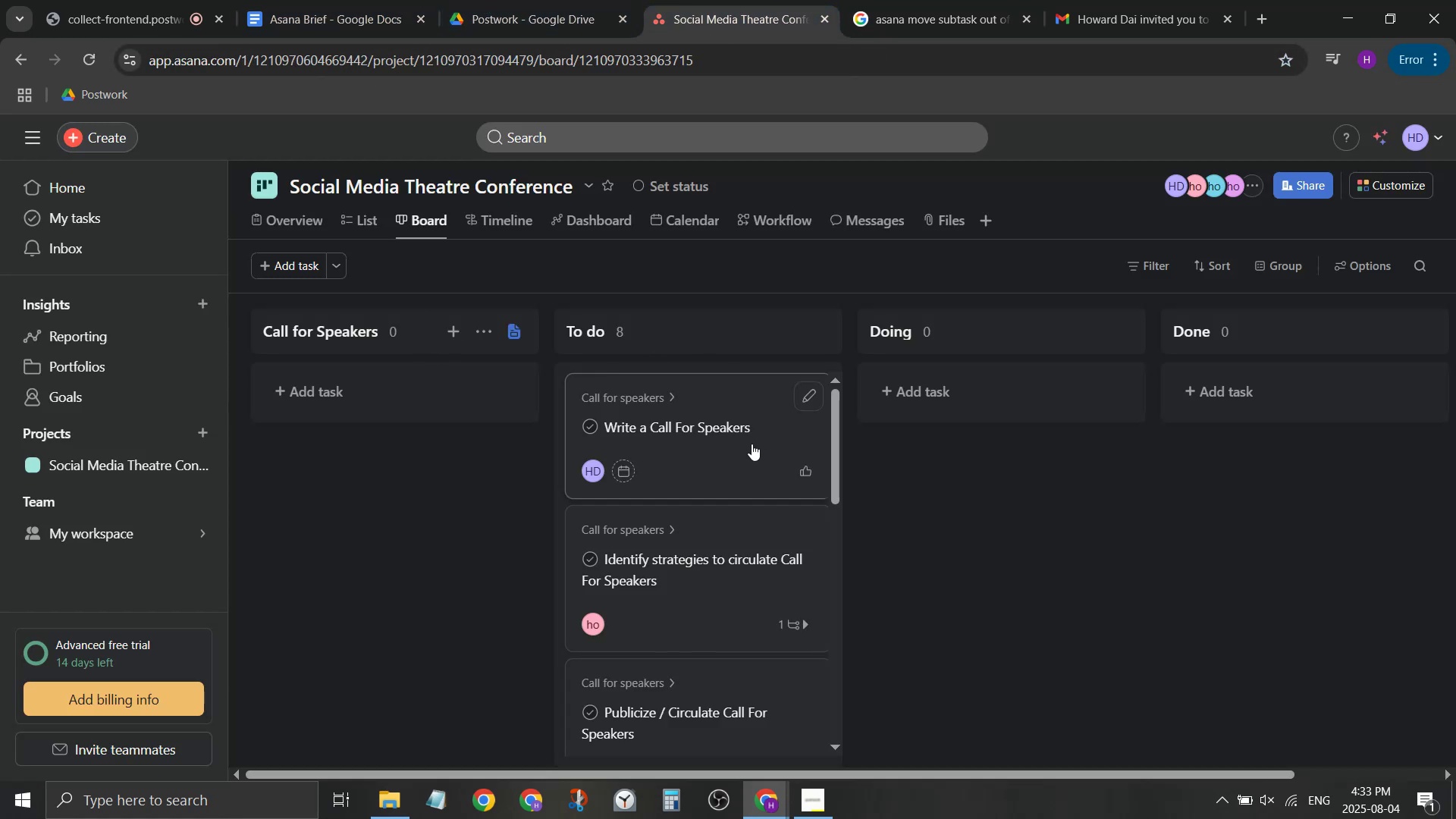 
left_click([351, 230])
 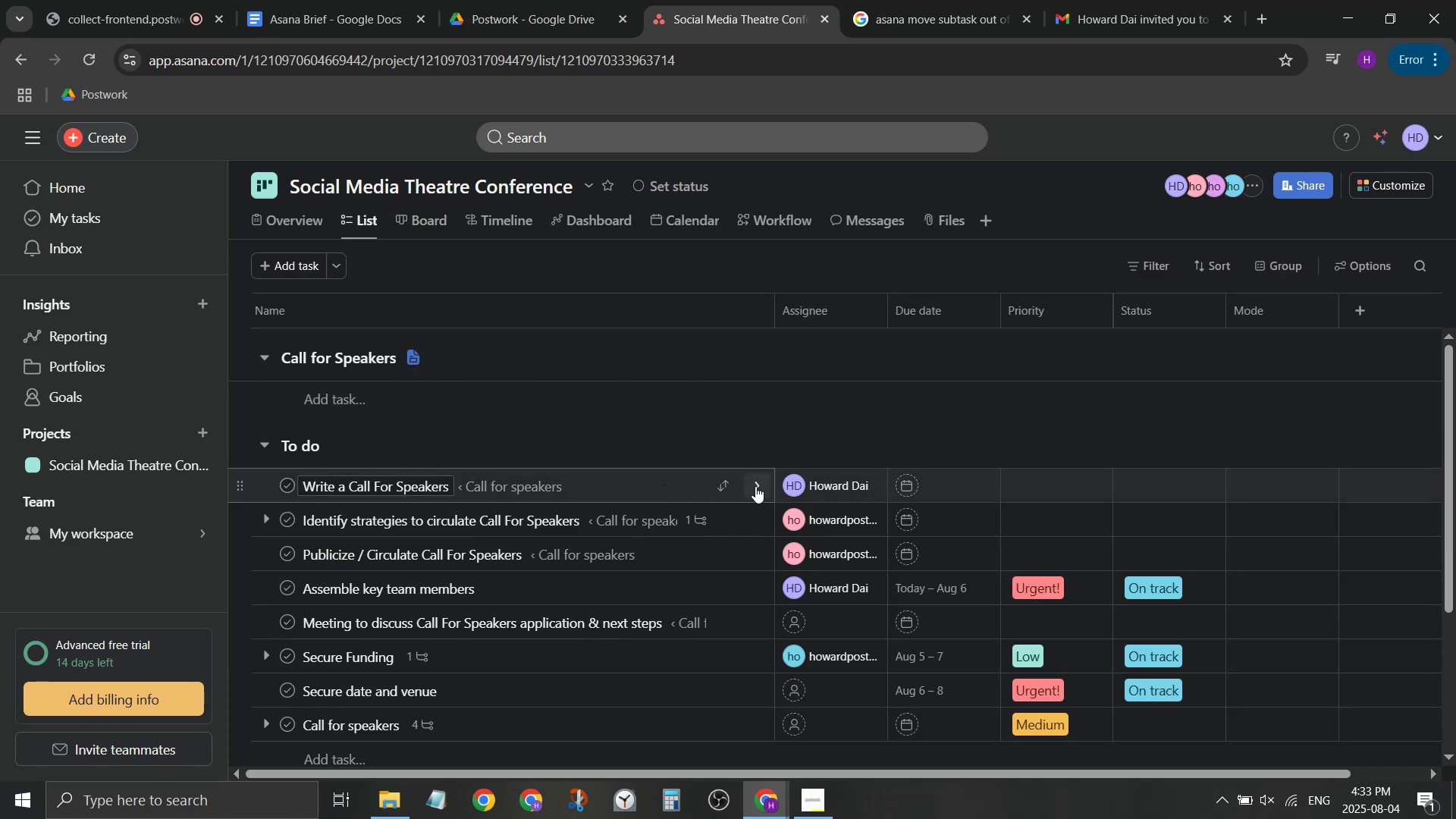 
left_click([754, 487])
 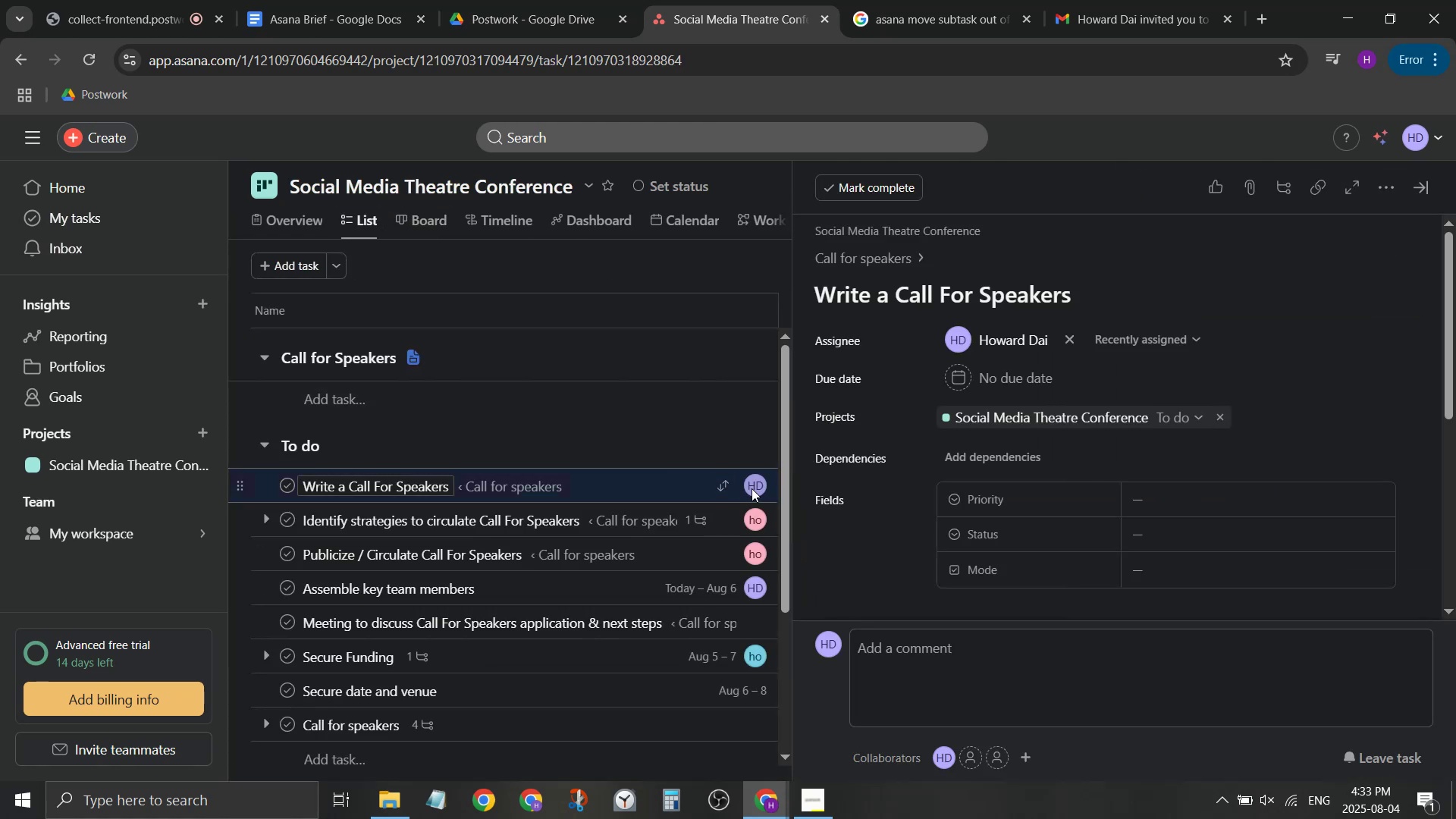 
mouse_move([711, 493])
 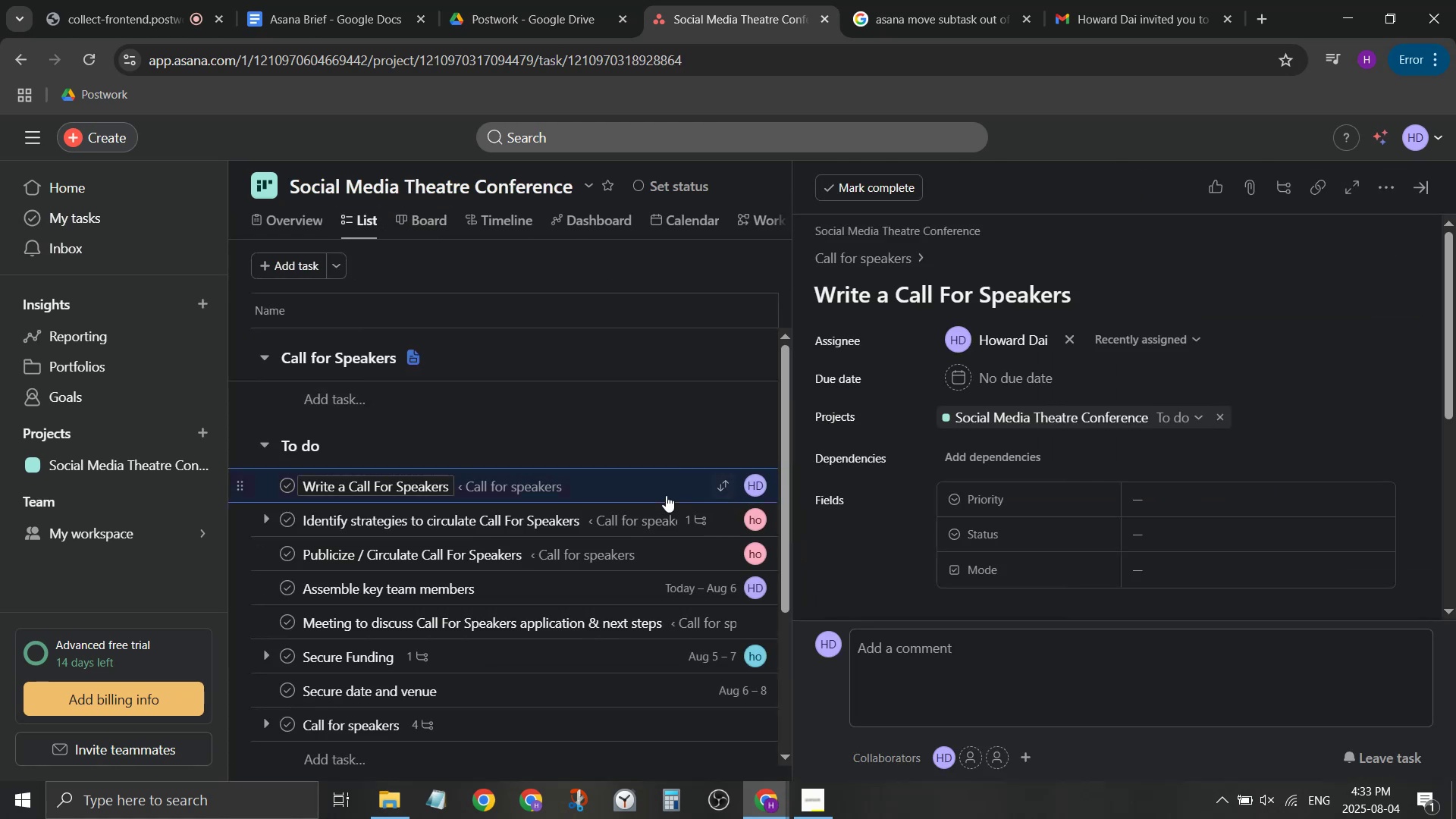 
left_click([666, 495])
 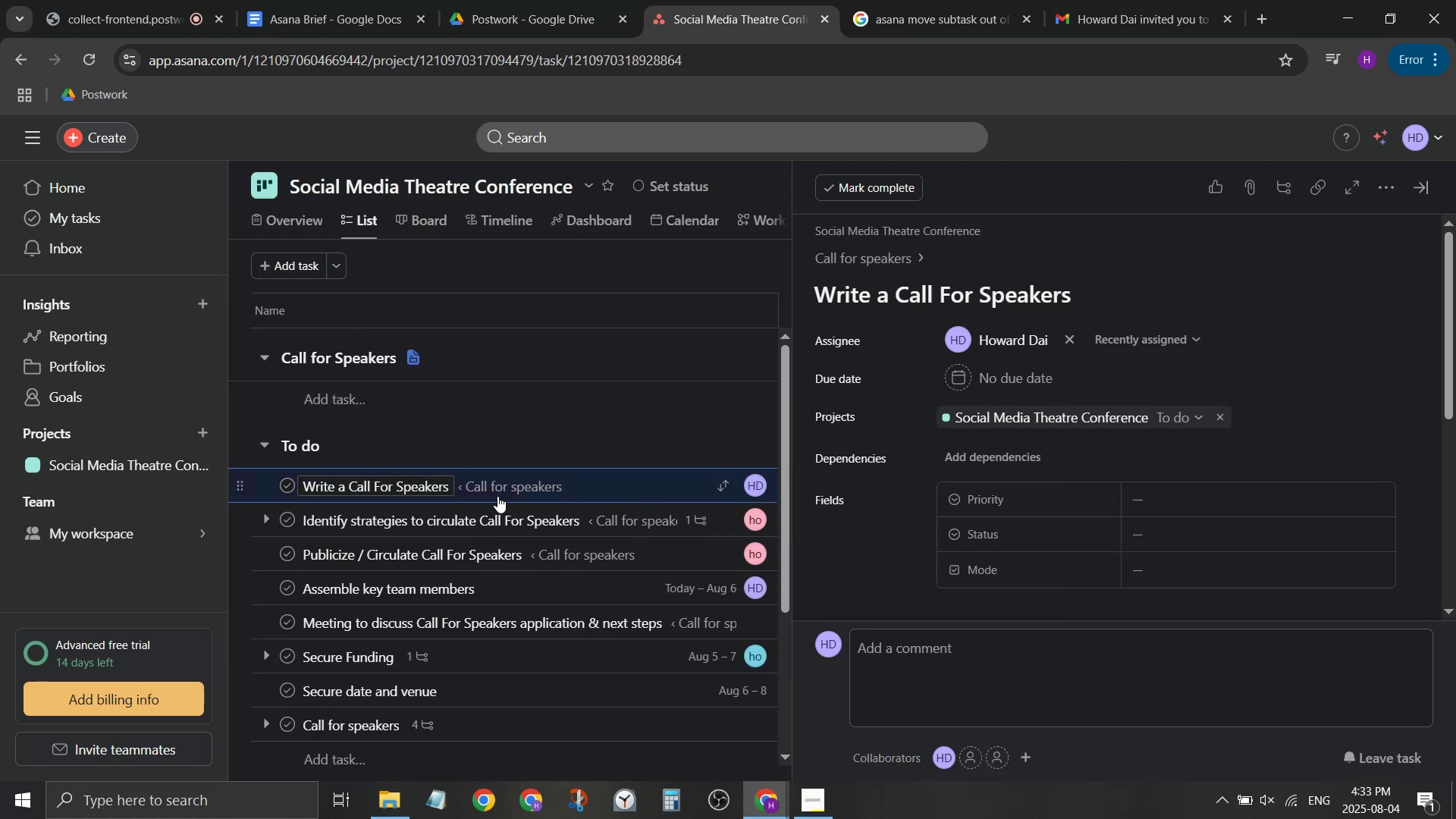 
left_click([482, 485])
 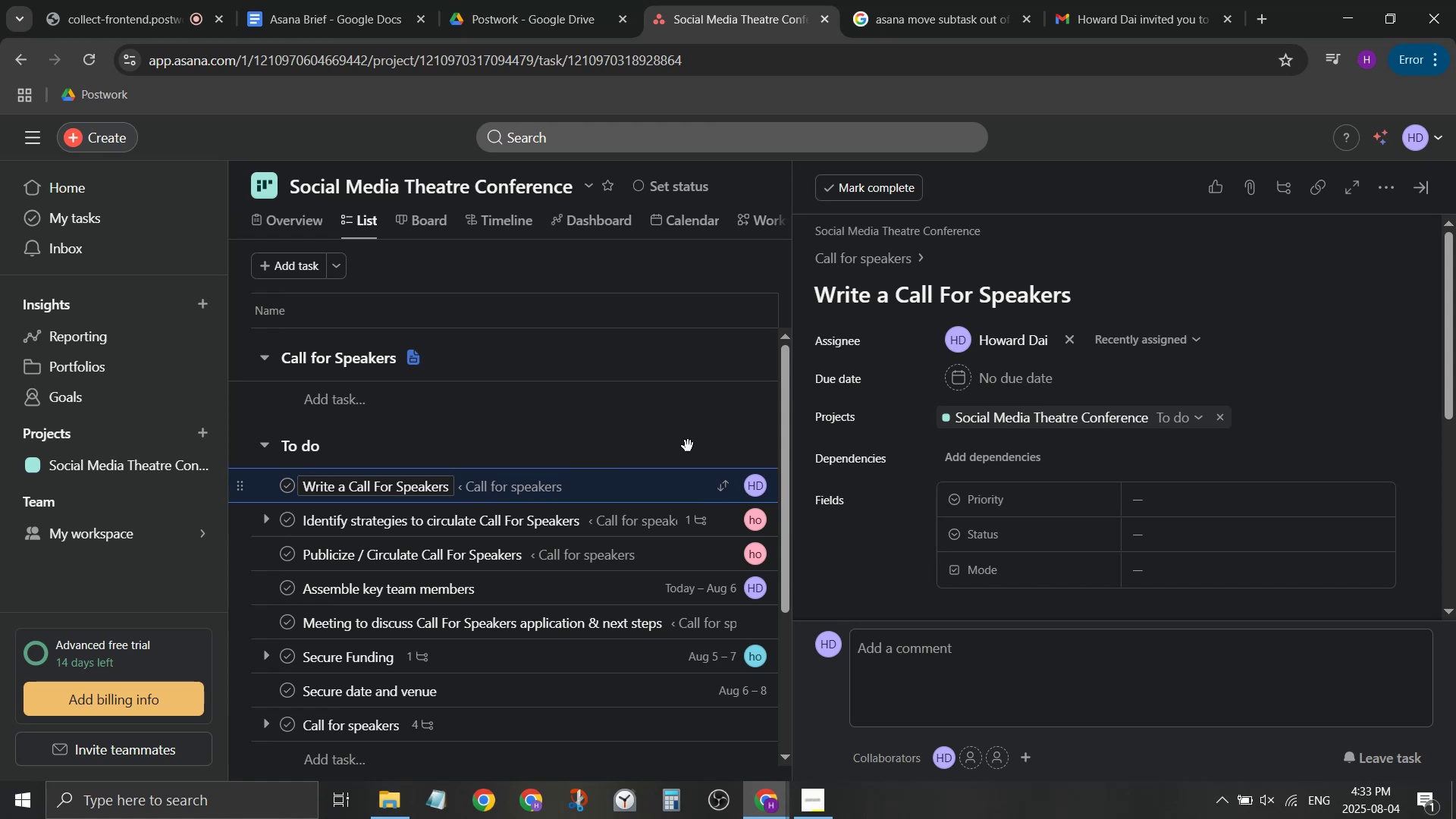 
left_click([886, 258])
 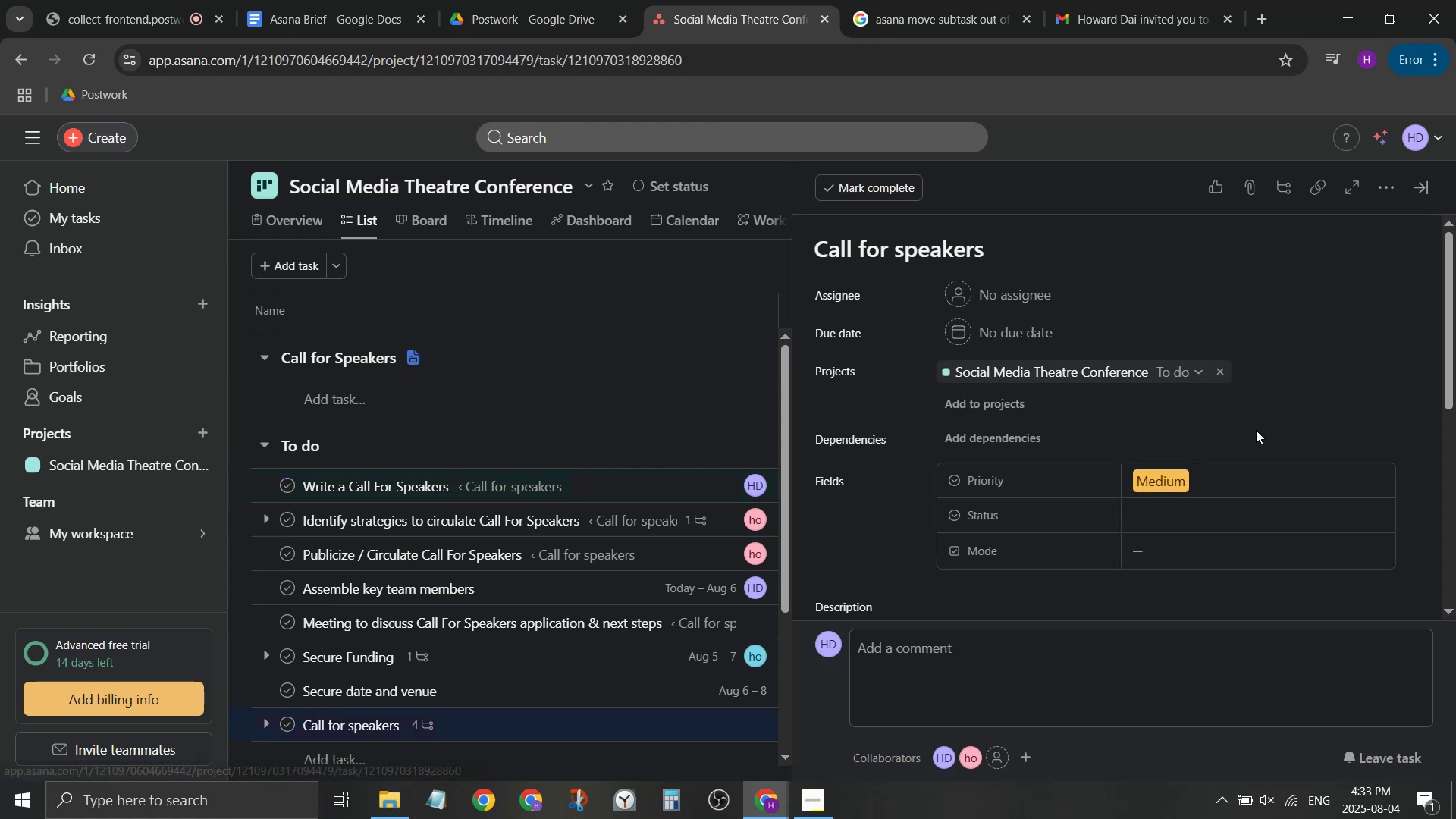 
scroll: coordinate [1232, 490], scroll_direction: down, amount: 4.0
 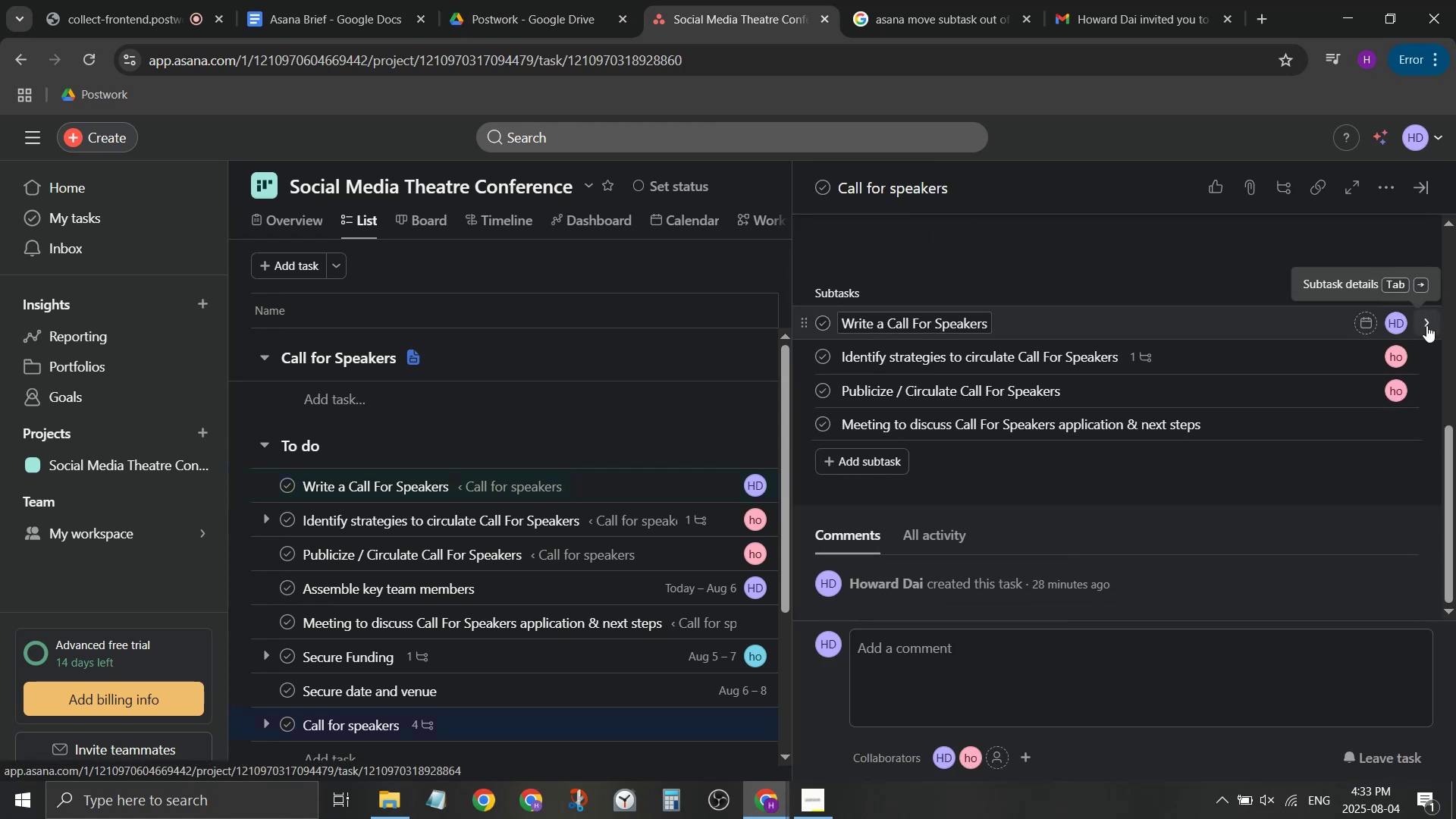 
left_click([1426, 326])
 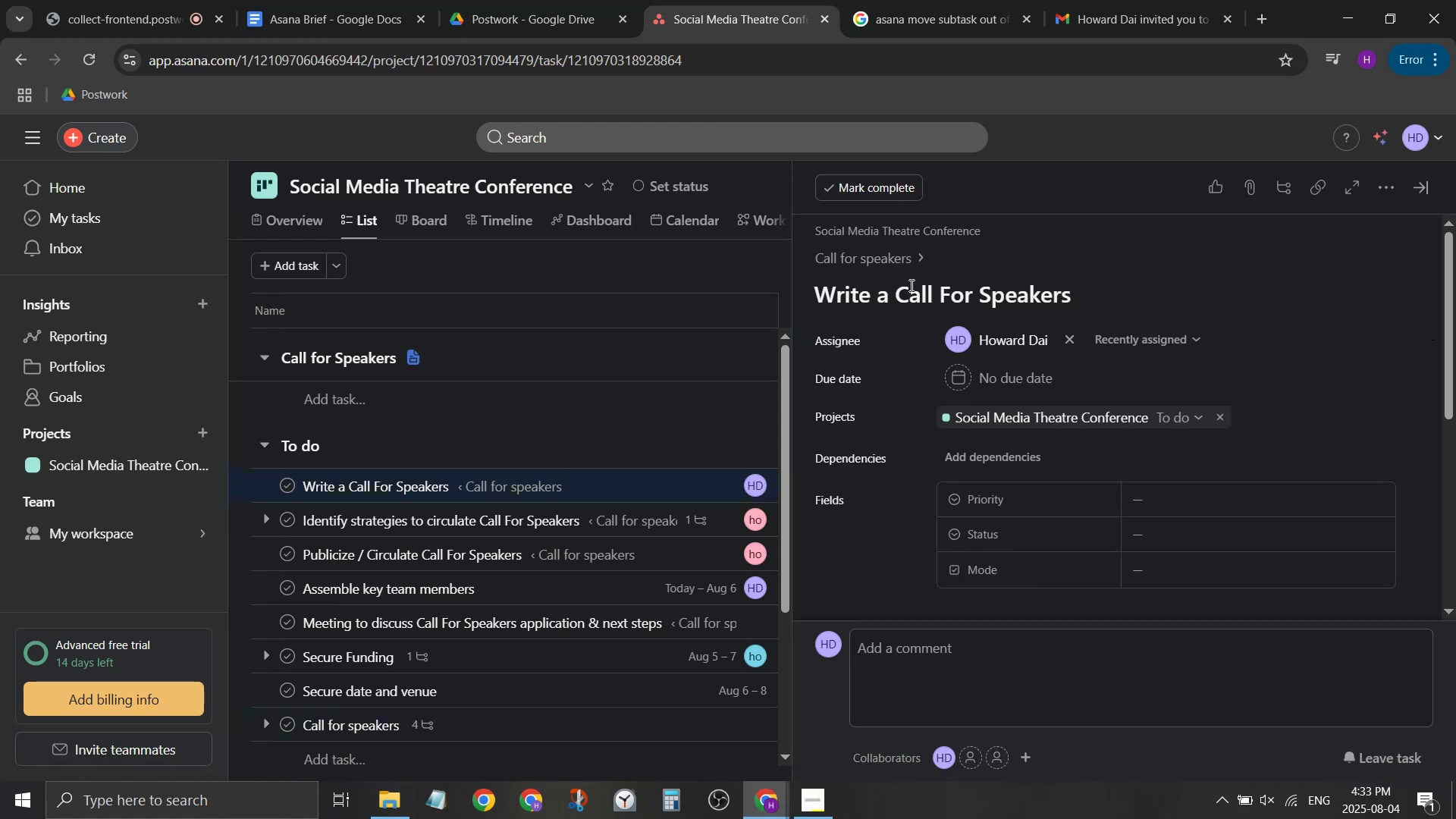 
left_click_drag(start_coordinate=[887, 263], to_coordinate=[888, 259])
 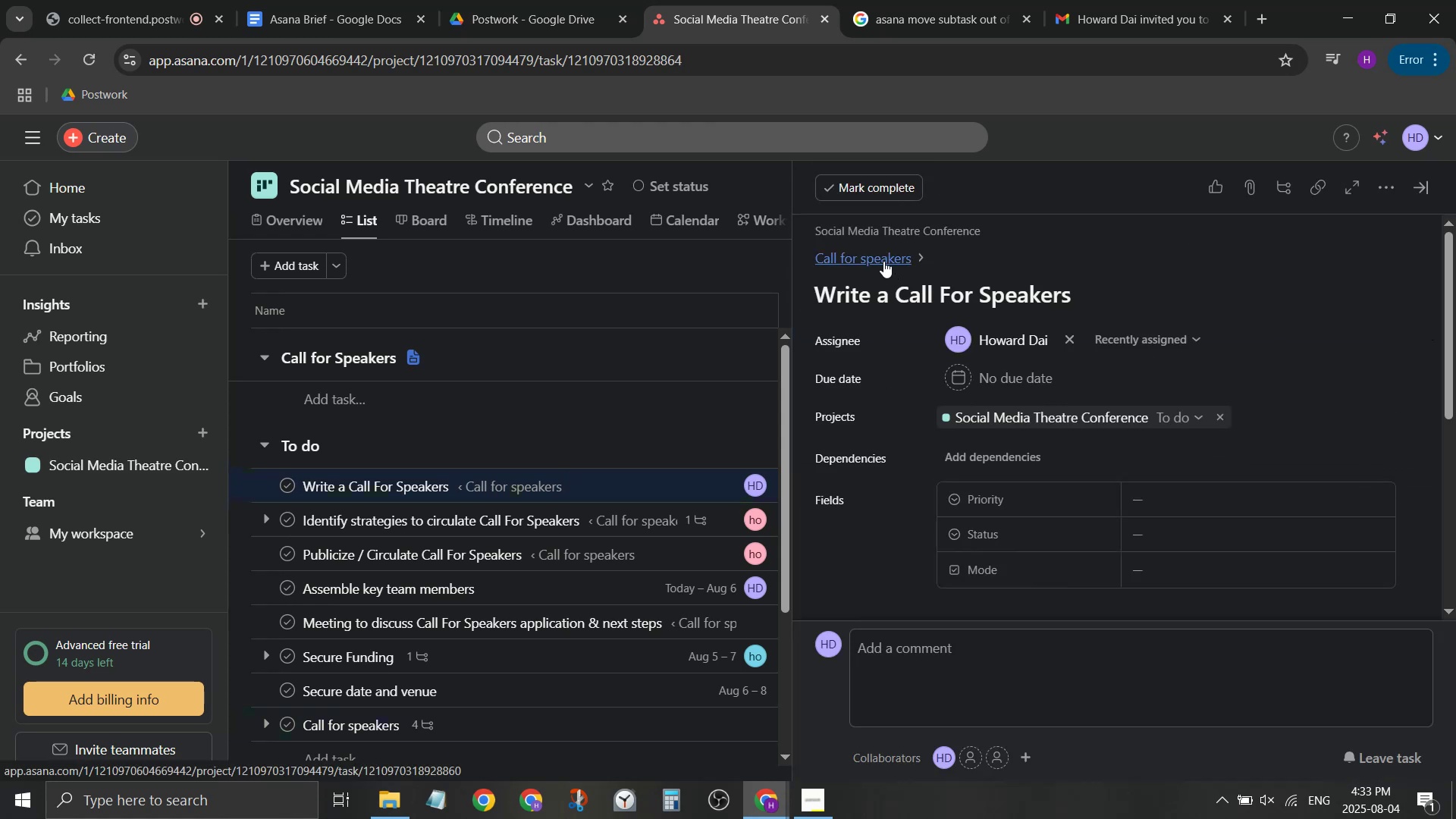 
left_click([881, 256])
 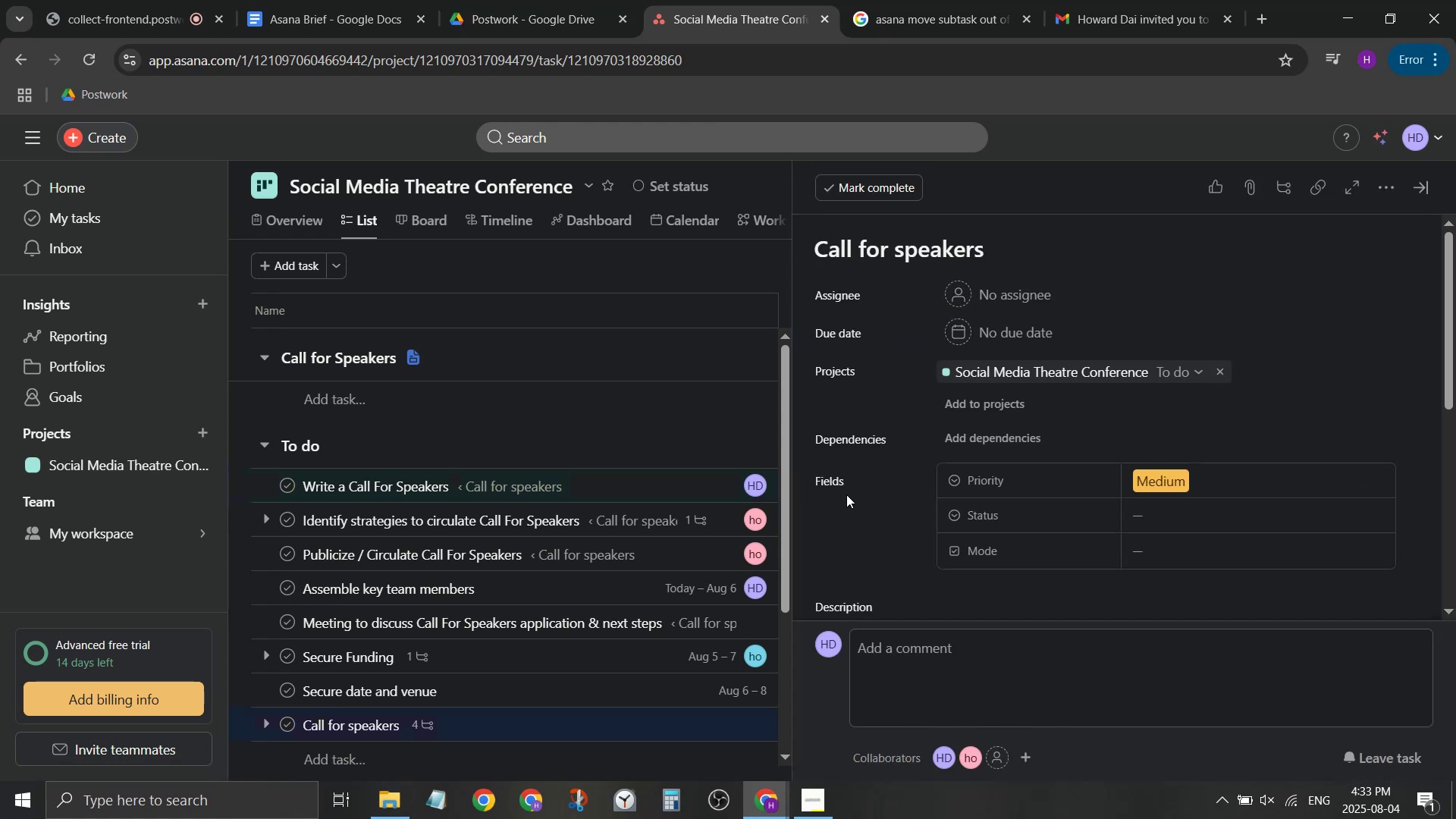 
scroll: coordinate [866, 499], scroll_direction: down, amount: 3.0
 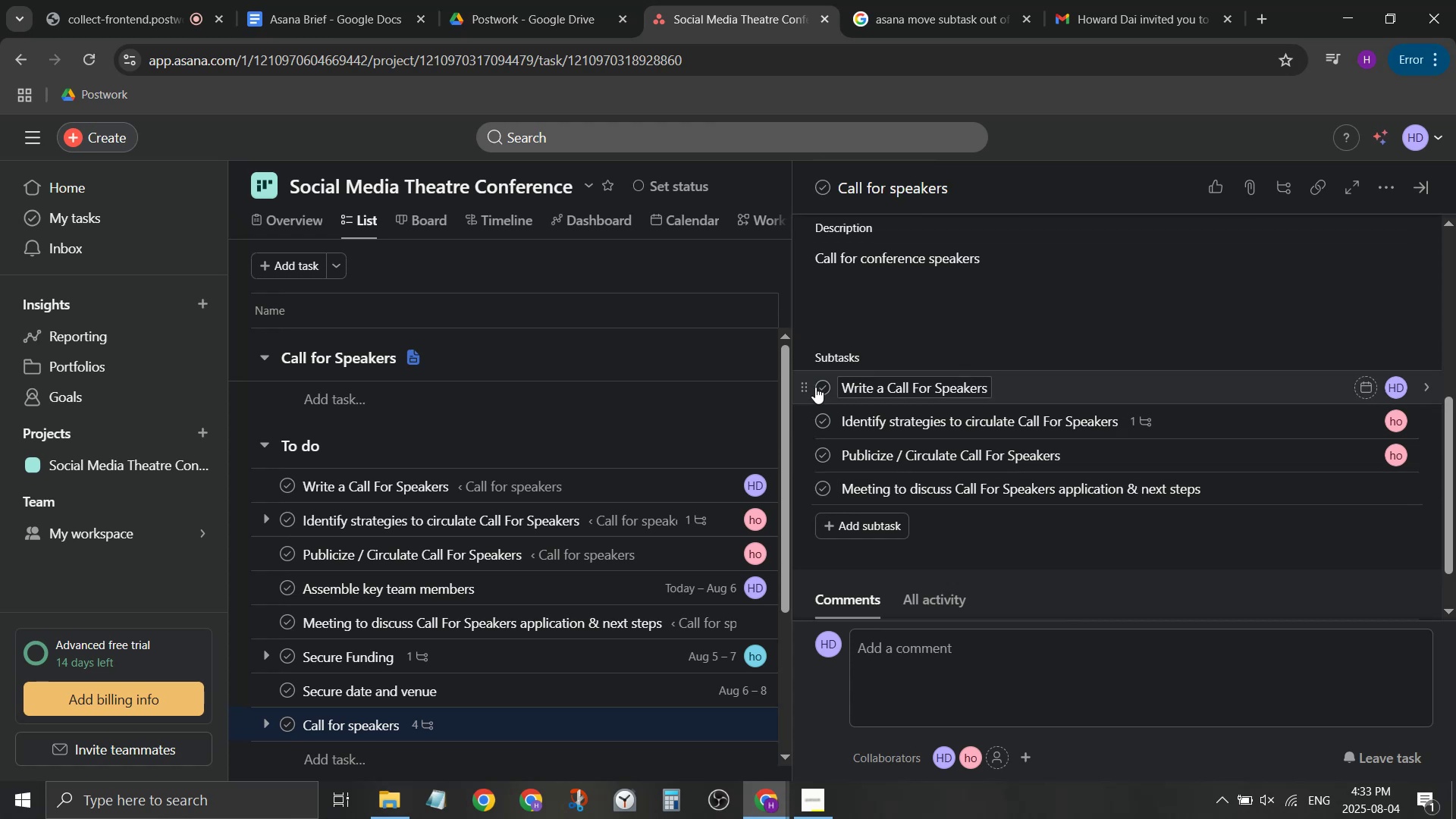 
left_click_drag(start_coordinate=[802, 379], to_coordinate=[397, 497])
 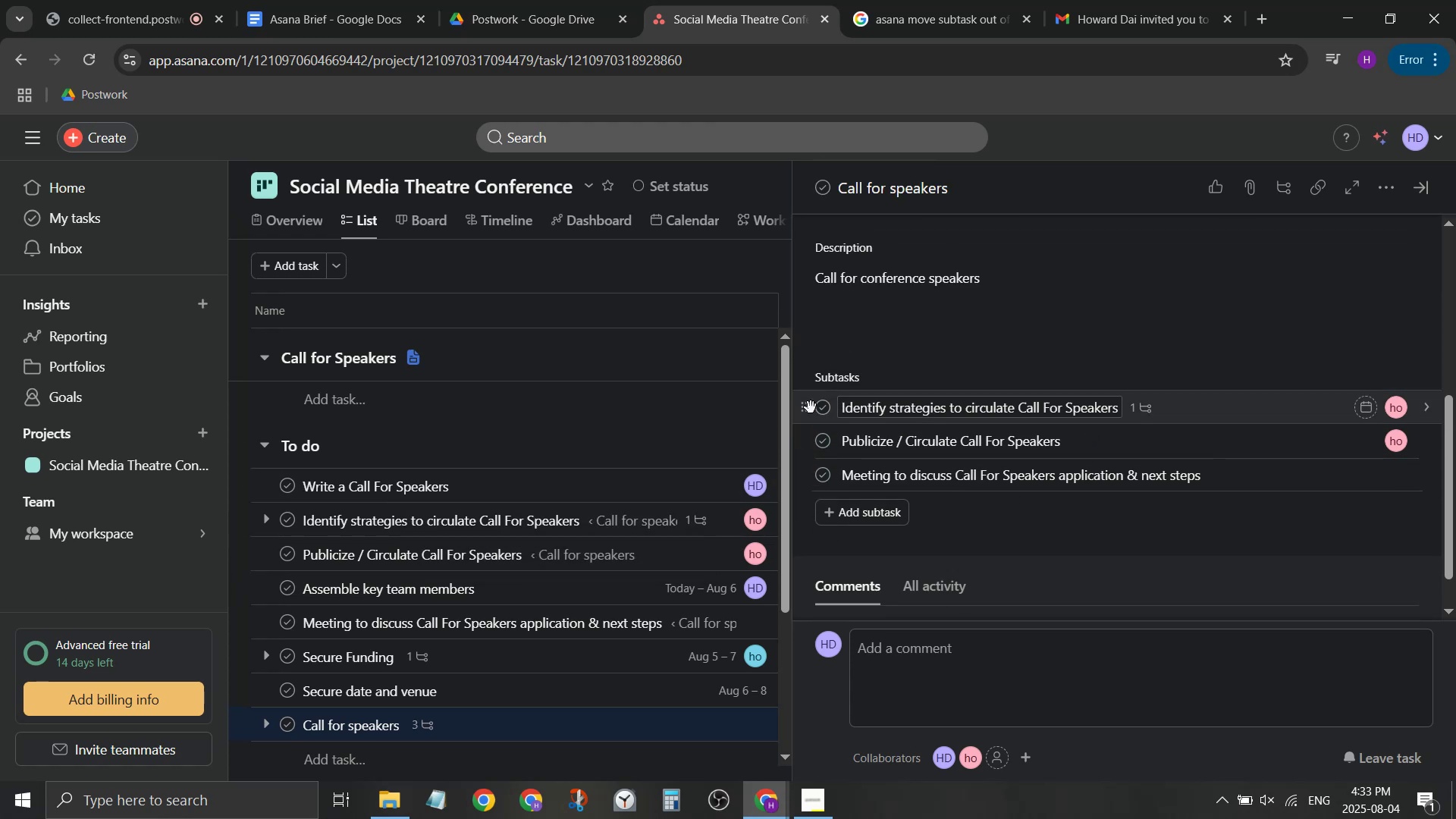 
left_click_drag(start_coordinate=[805, 408], to_coordinate=[376, 556])
 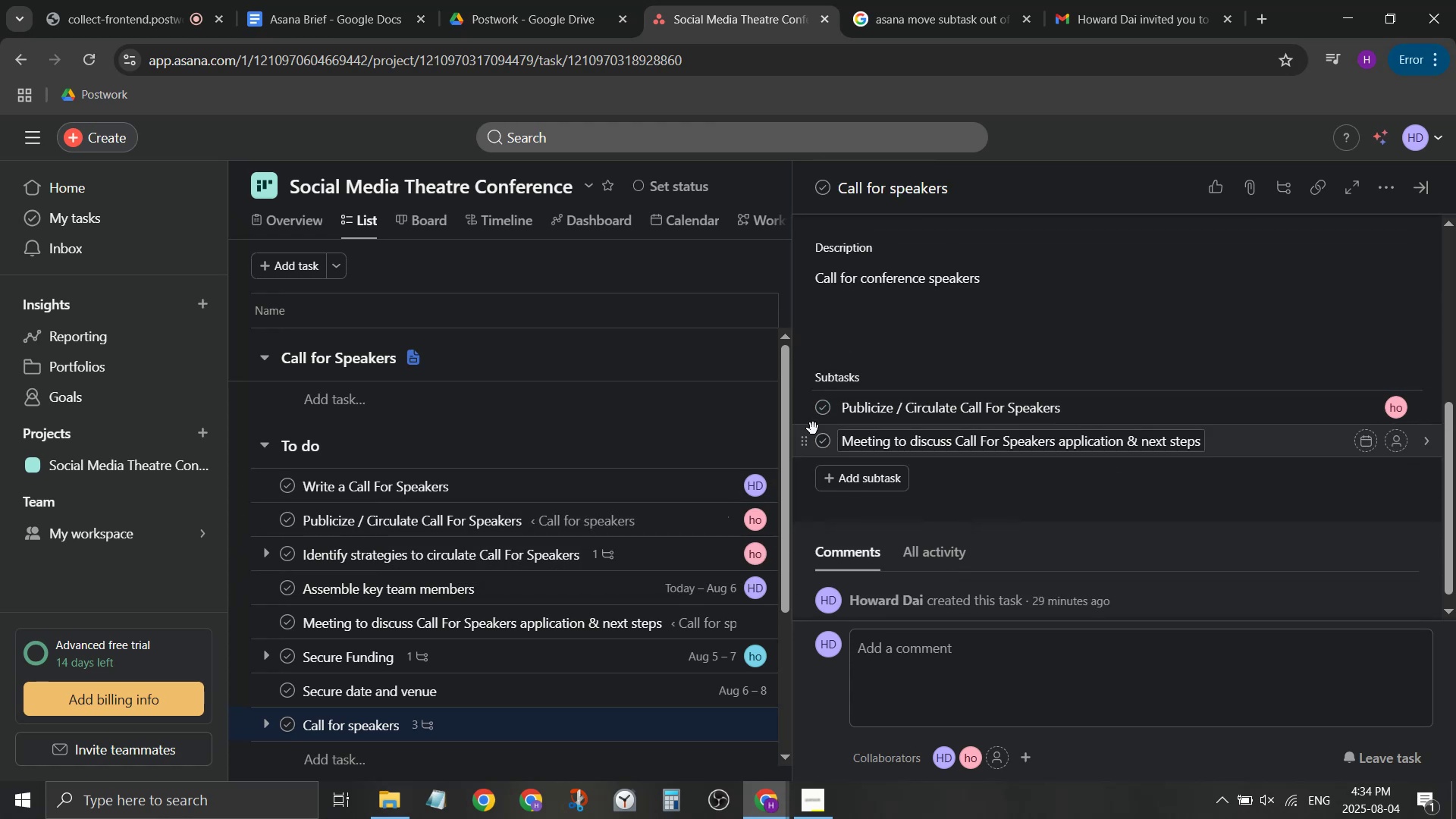 
left_click_drag(start_coordinate=[808, 437], to_coordinate=[359, 576])
 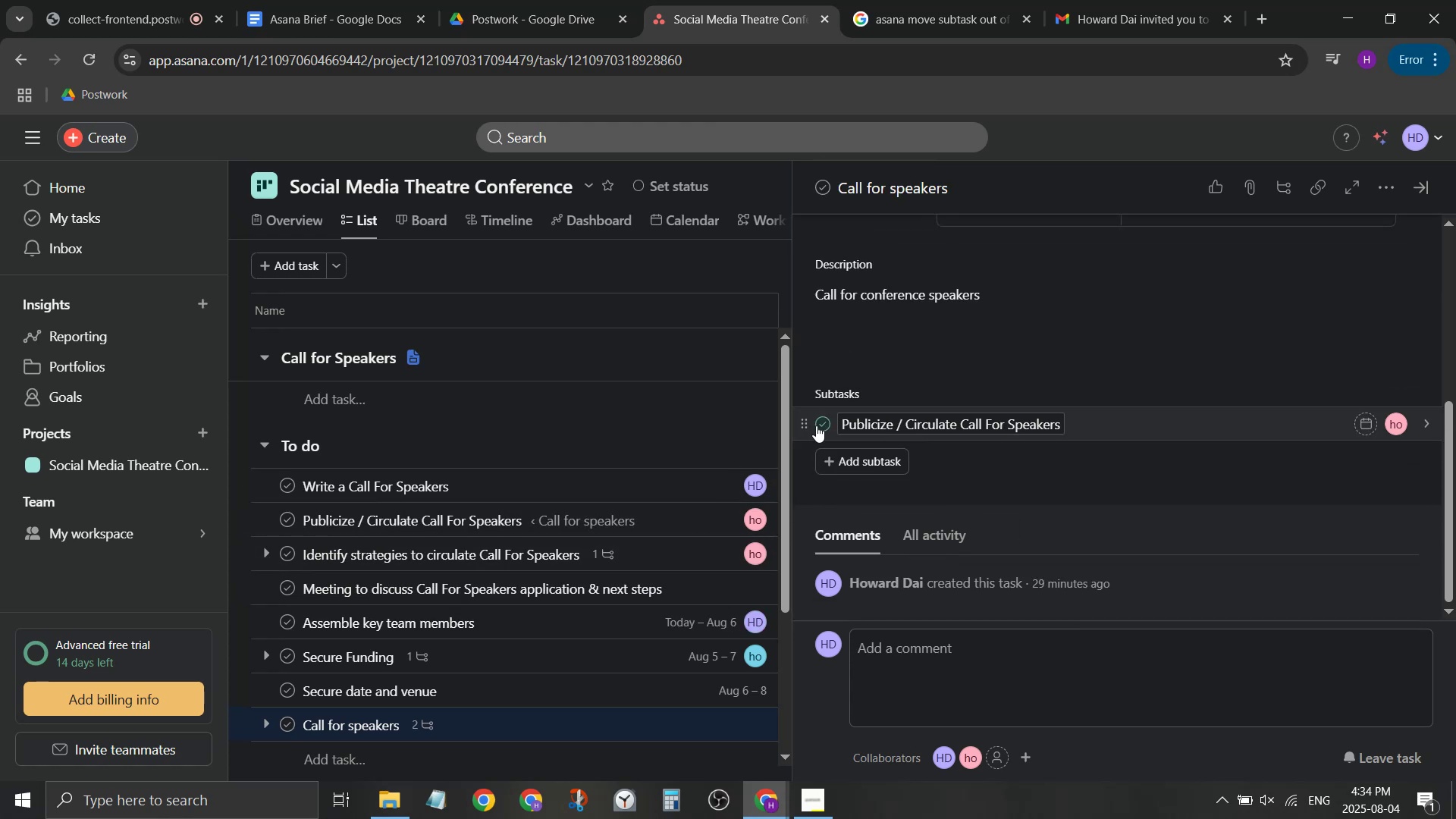 
left_click_drag(start_coordinate=[804, 422], to_coordinate=[252, 610])
 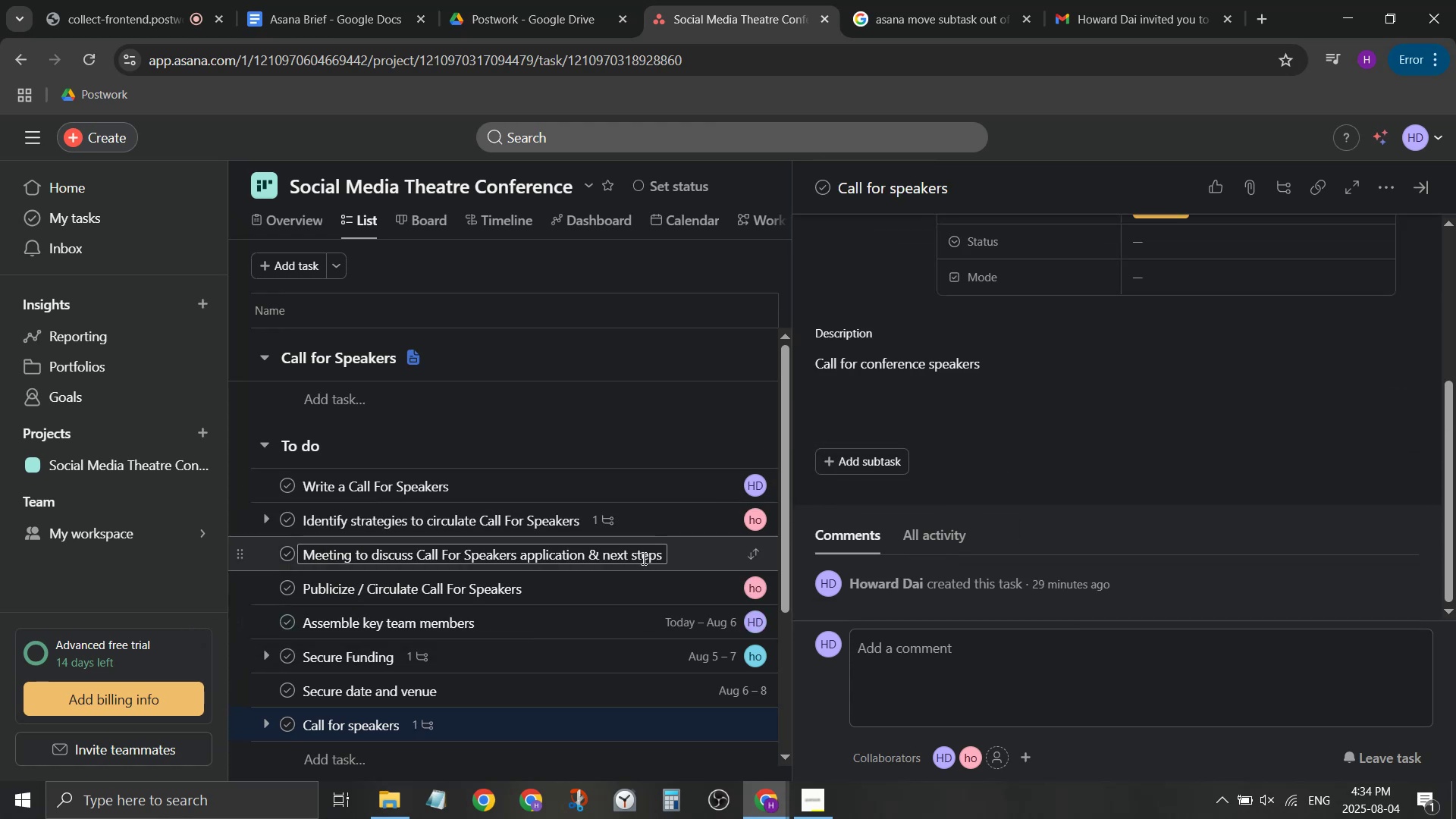 
scroll: coordinate [653, 561], scroll_direction: down, amount: 1.0
 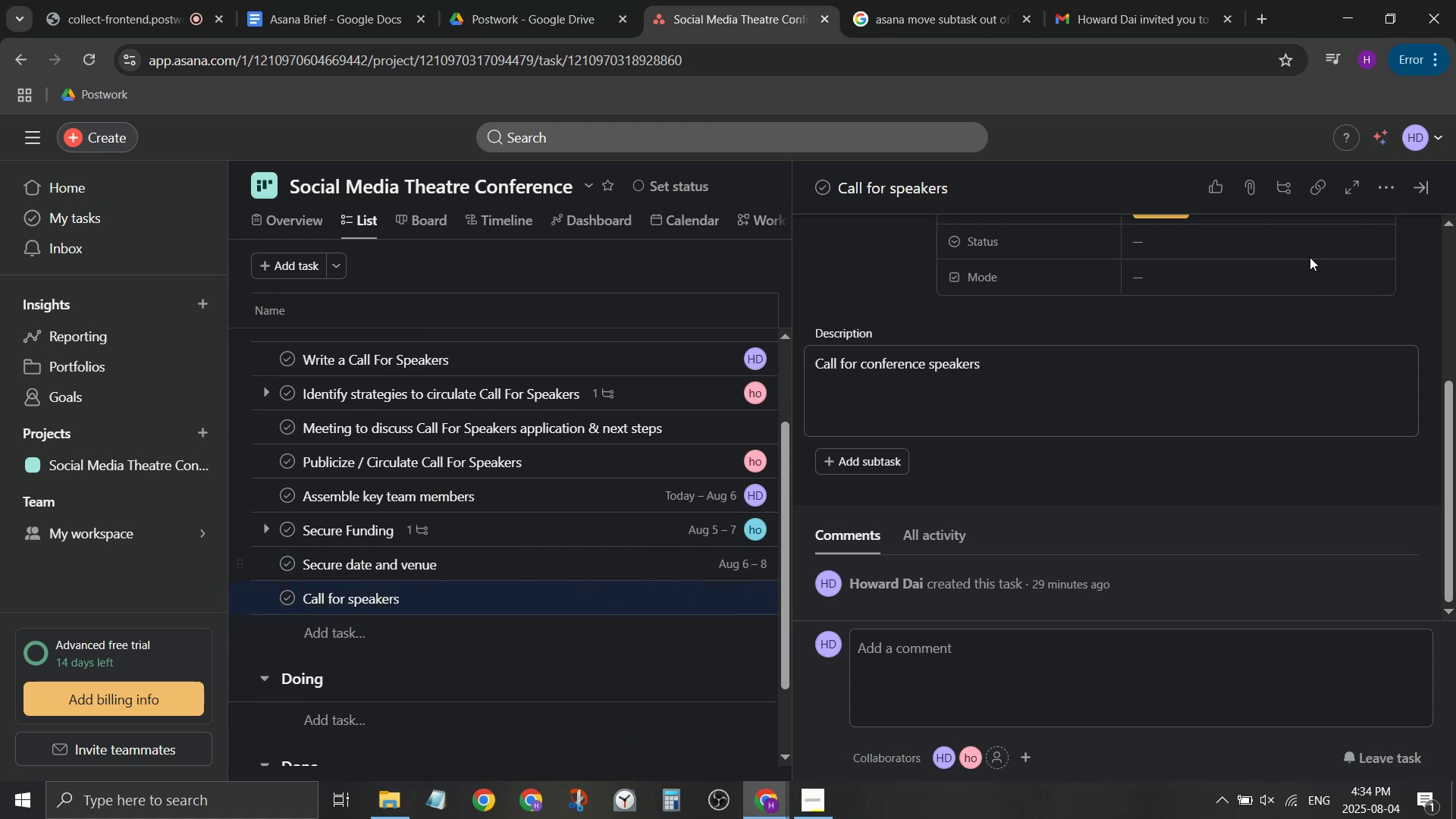 
scroll: coordinate [1328, 409], scroll_direction: up, amount: 2.0
 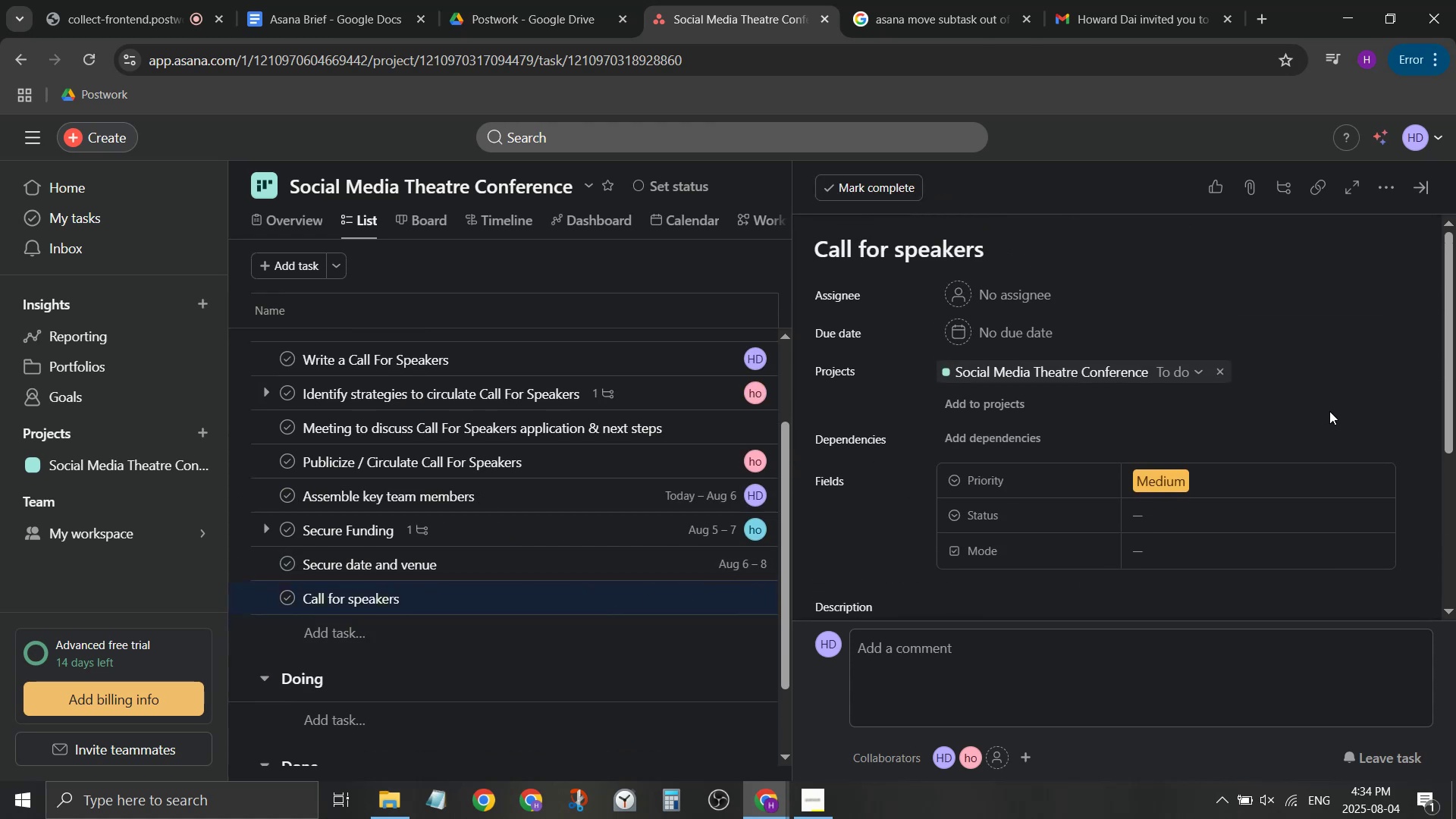 
key(Escape)
 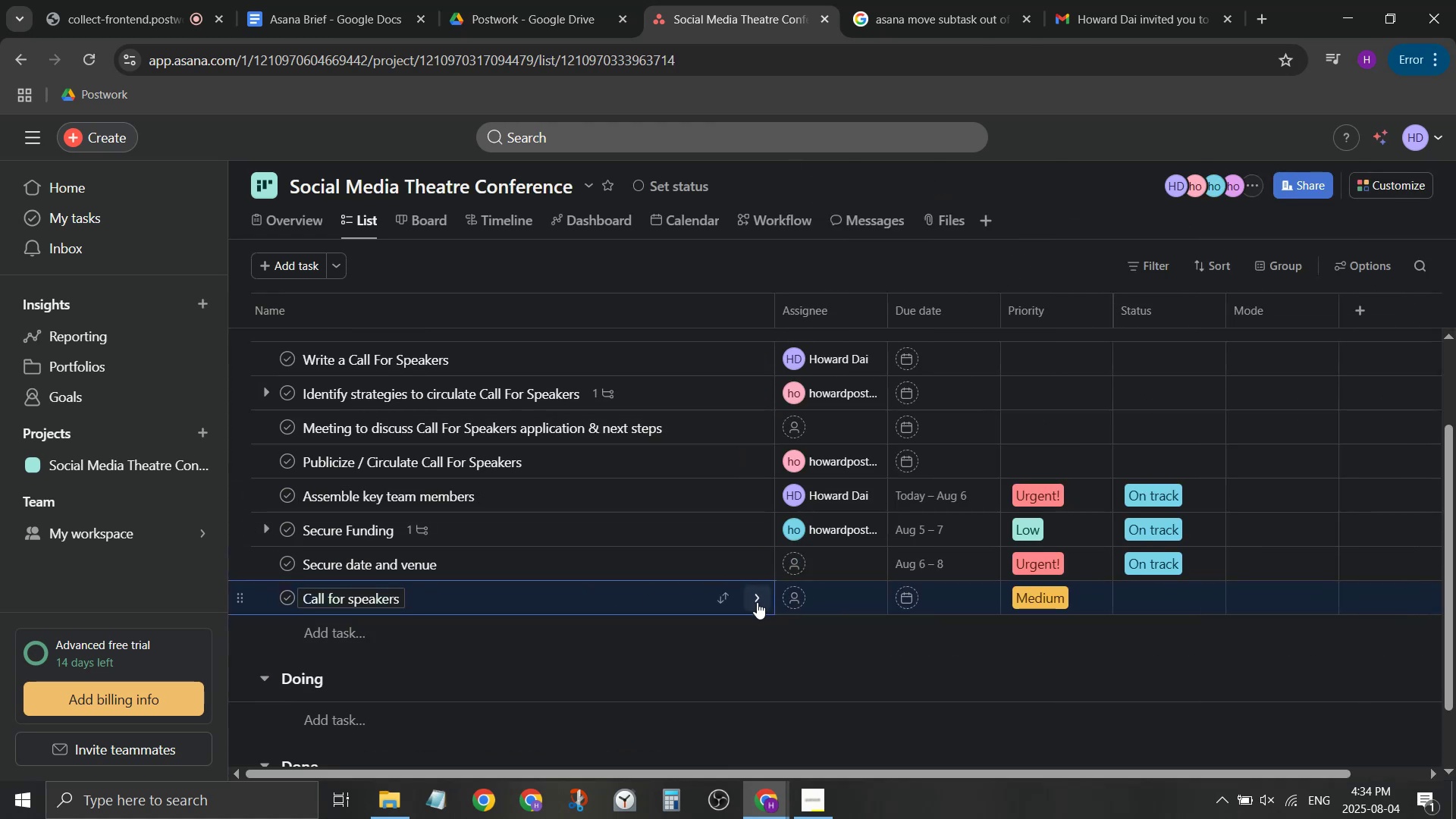 
left_click([757, 603])
 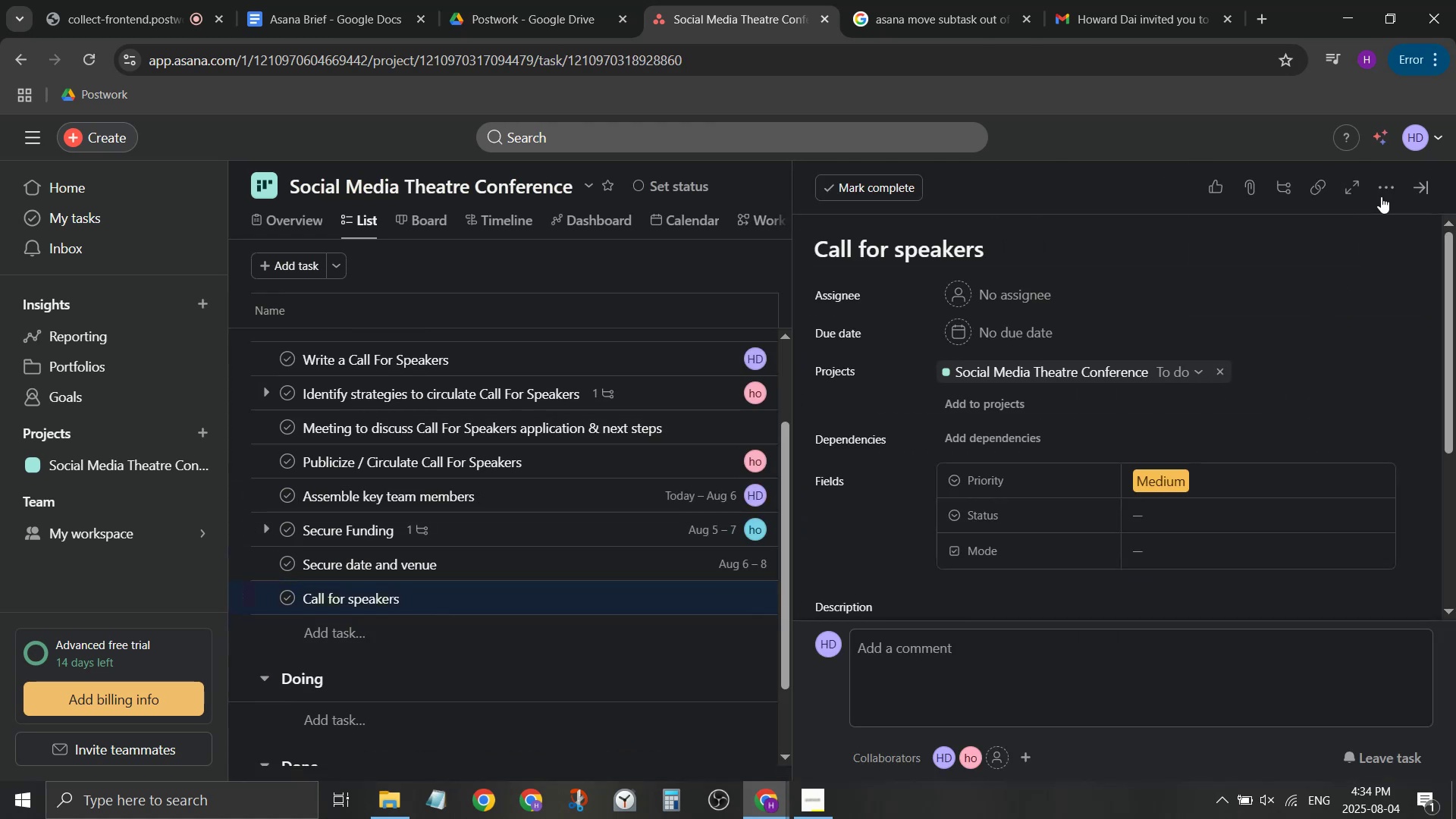 
left_click([1390, 185])
 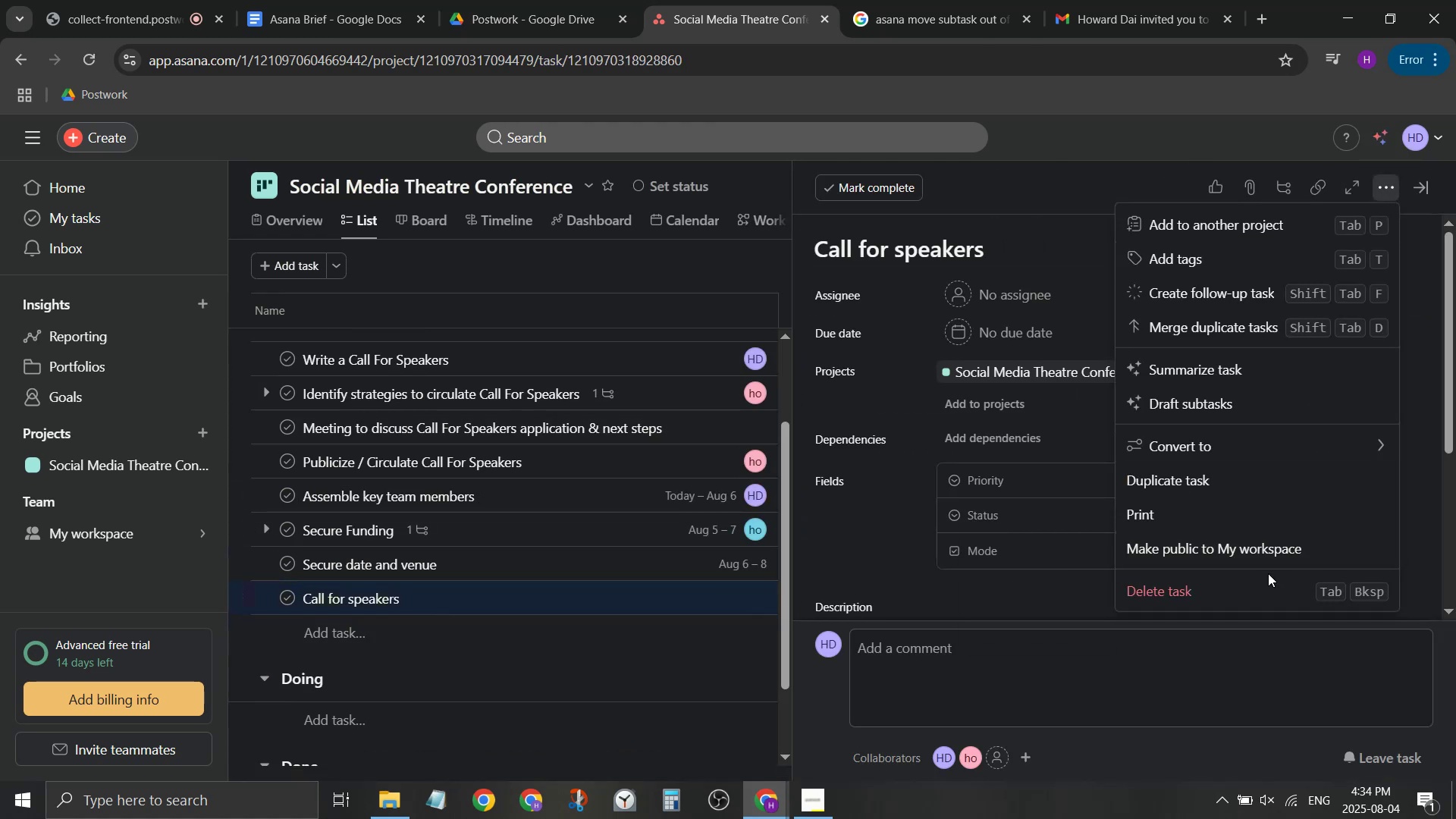 
left_click([1270, 588])
 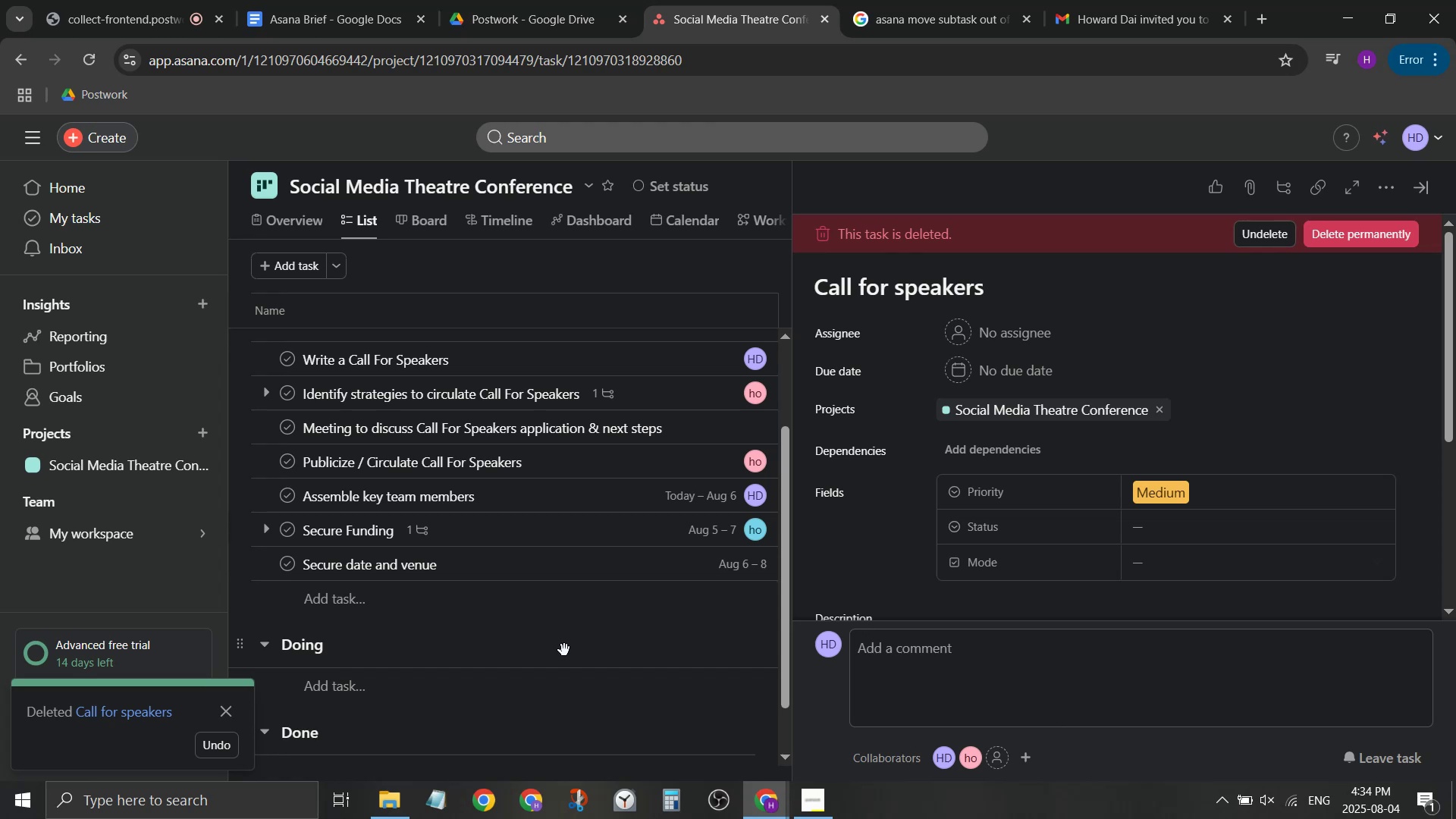 
scroll: coordinate [466, 331], scroll_direction: up, amount: 3.0
 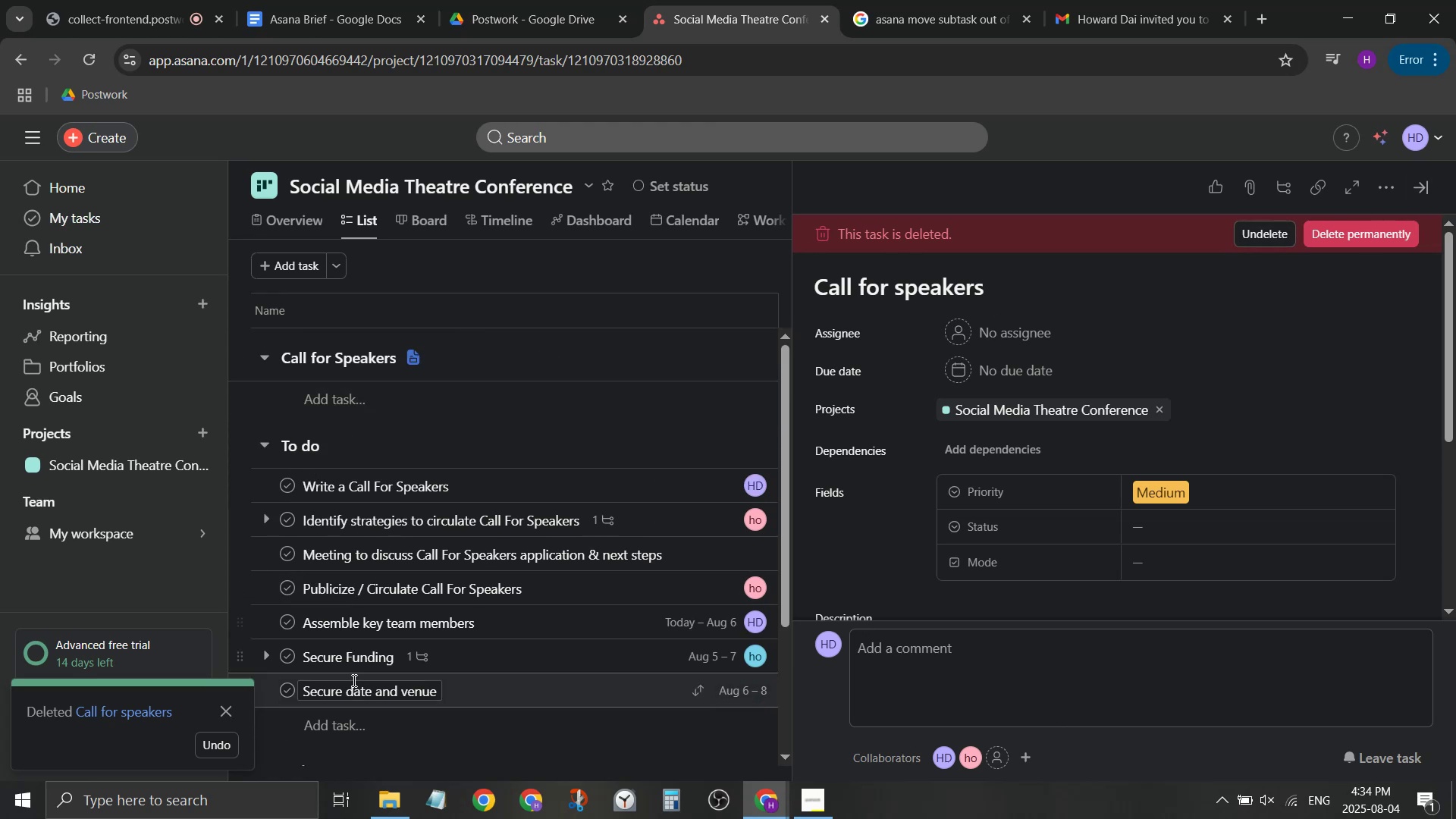 
left_click([268, 661])
 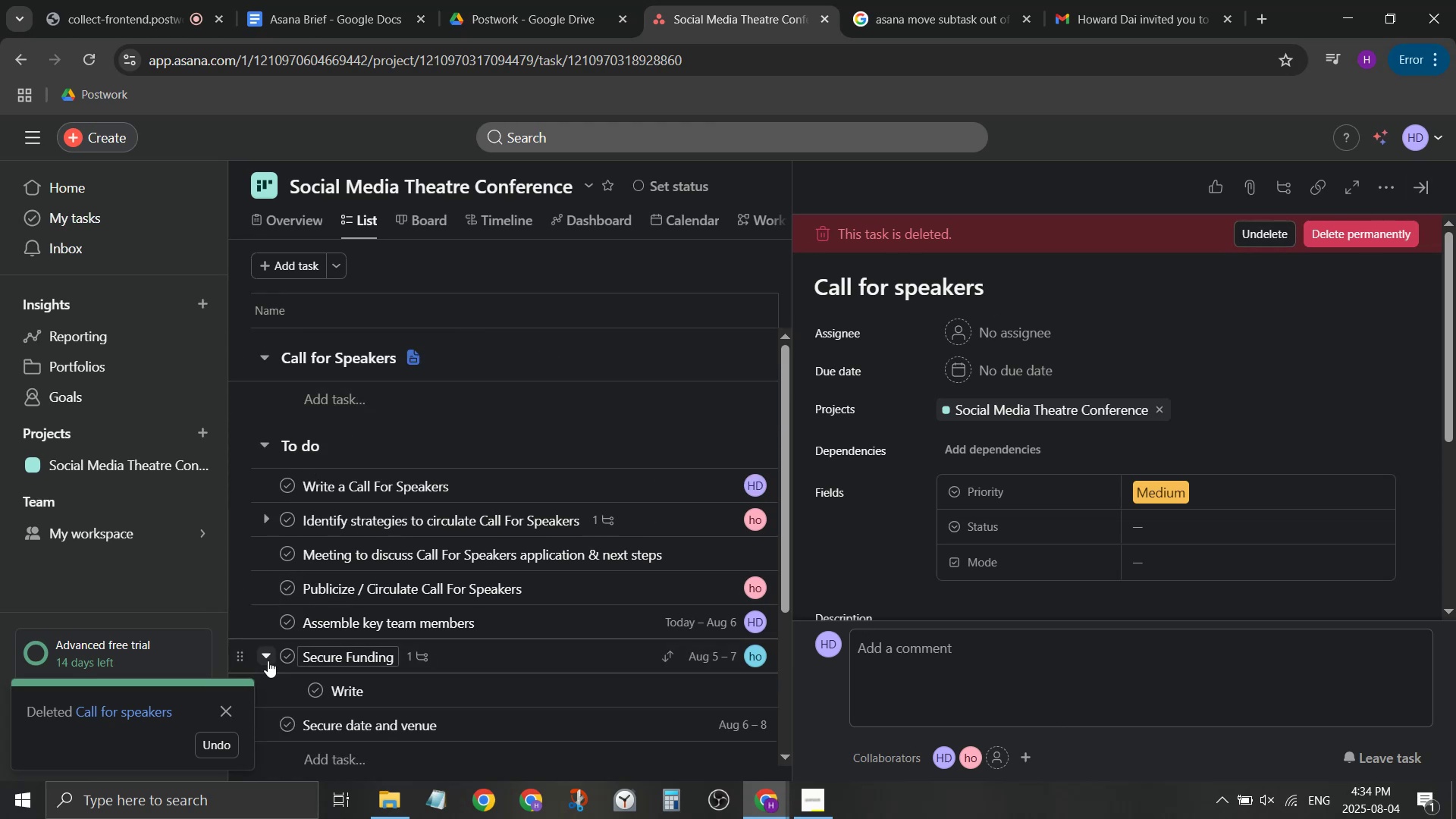 
scroll: coordinate [266, 661], scroll_direction: none, amount: 0.0
 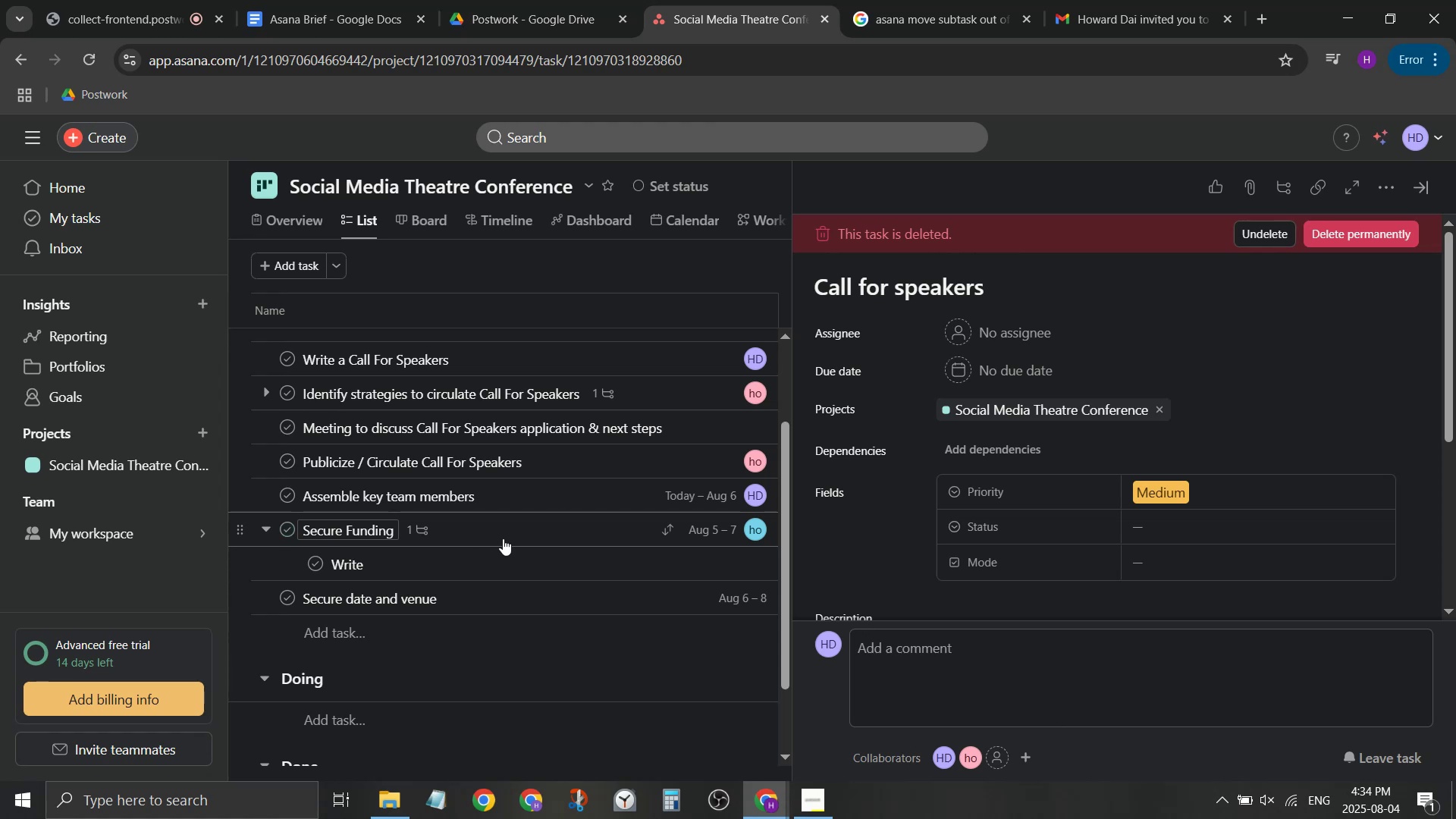 
wait(5.55)
 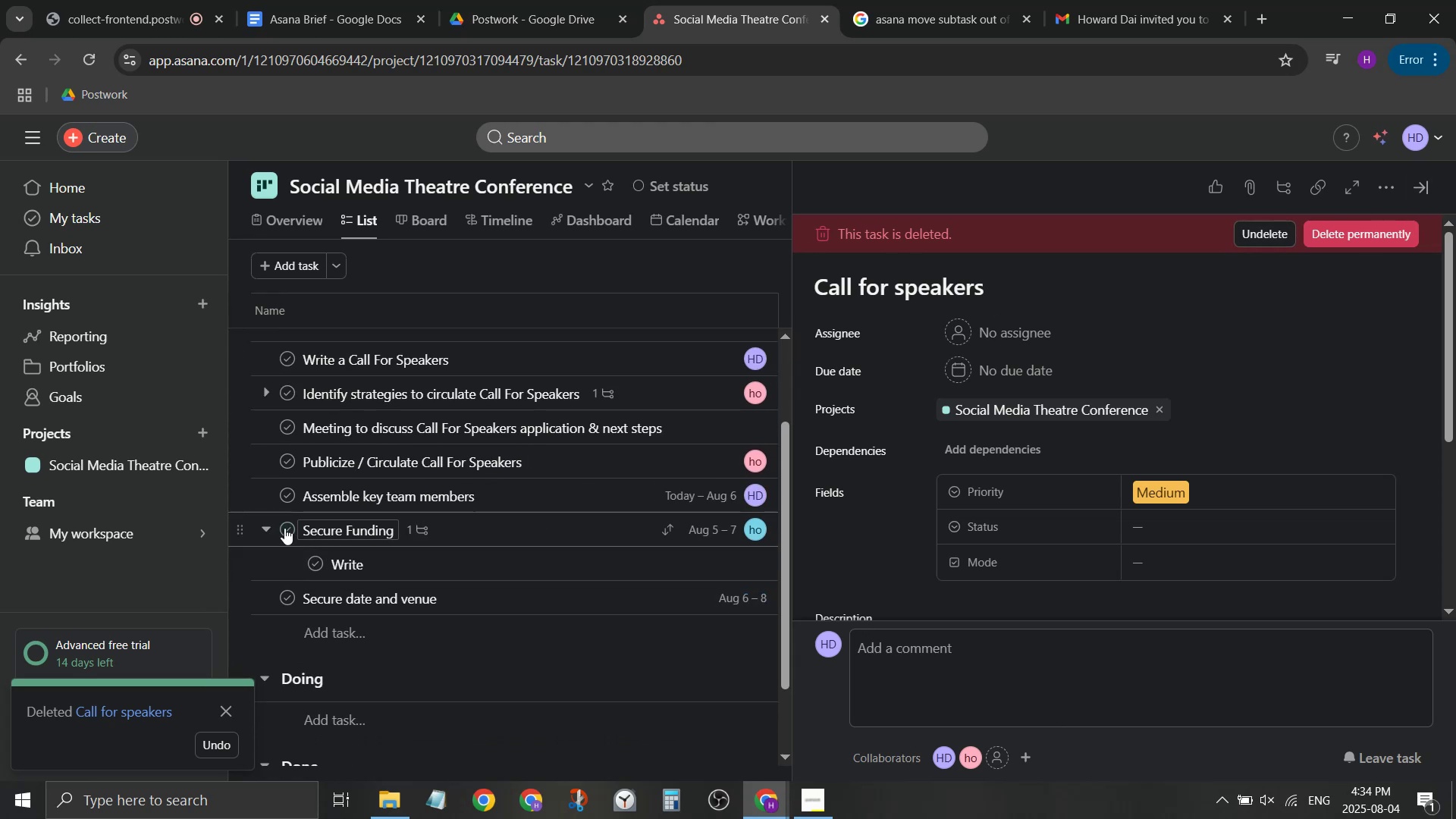 
left_click([1423, 183])
 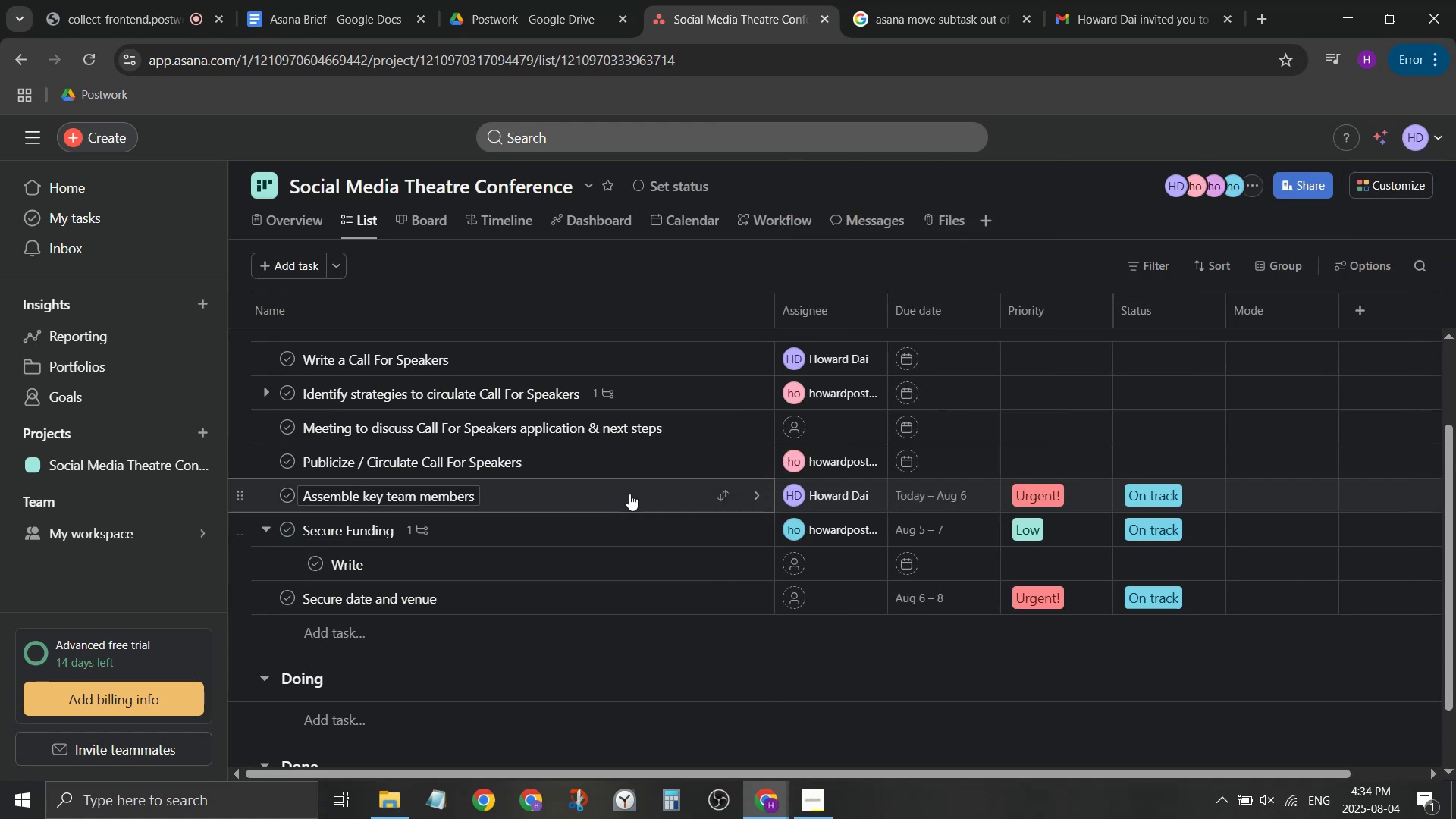 
left_click([761, 496])
 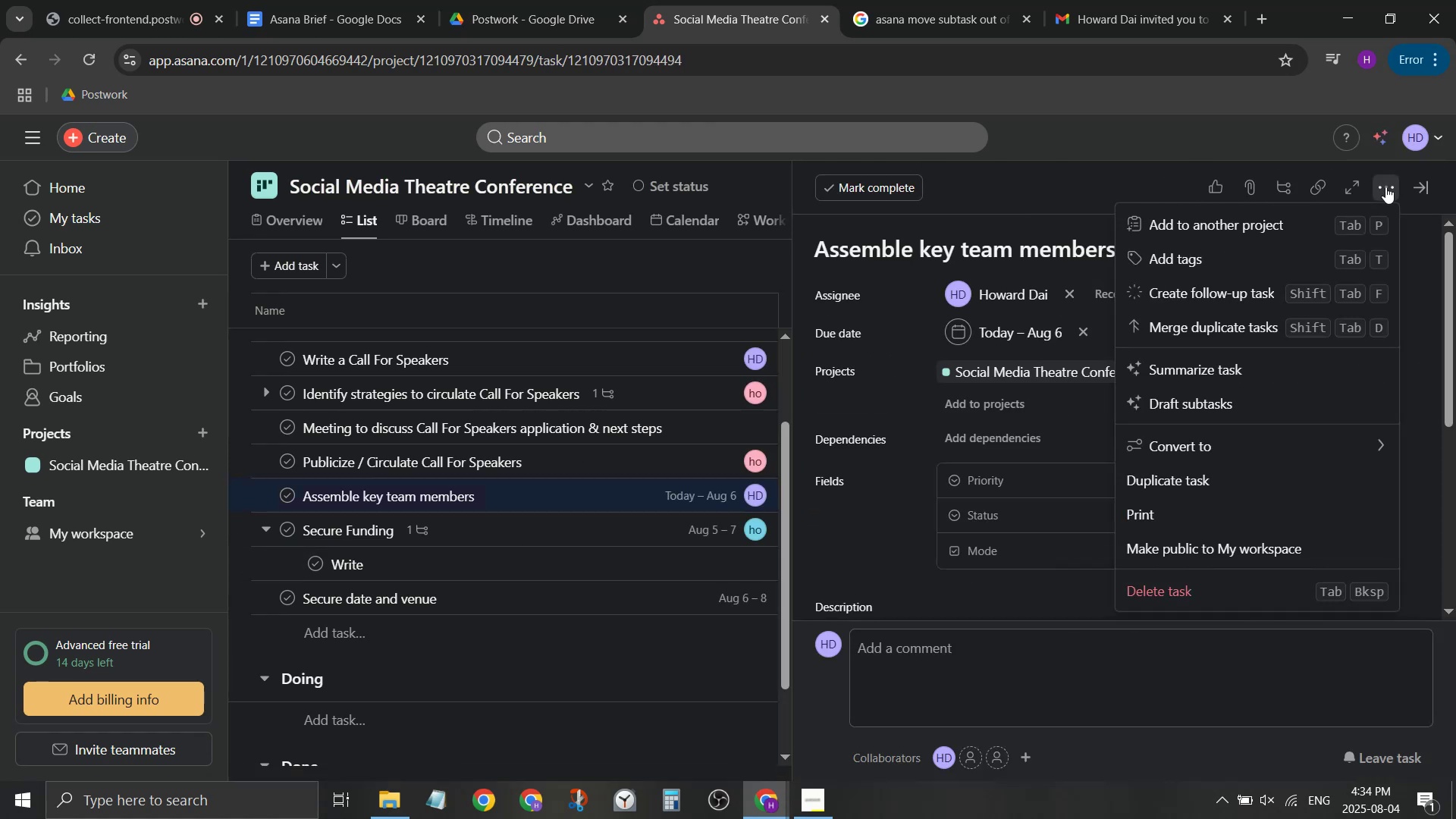 
left_click([1204, 576])
 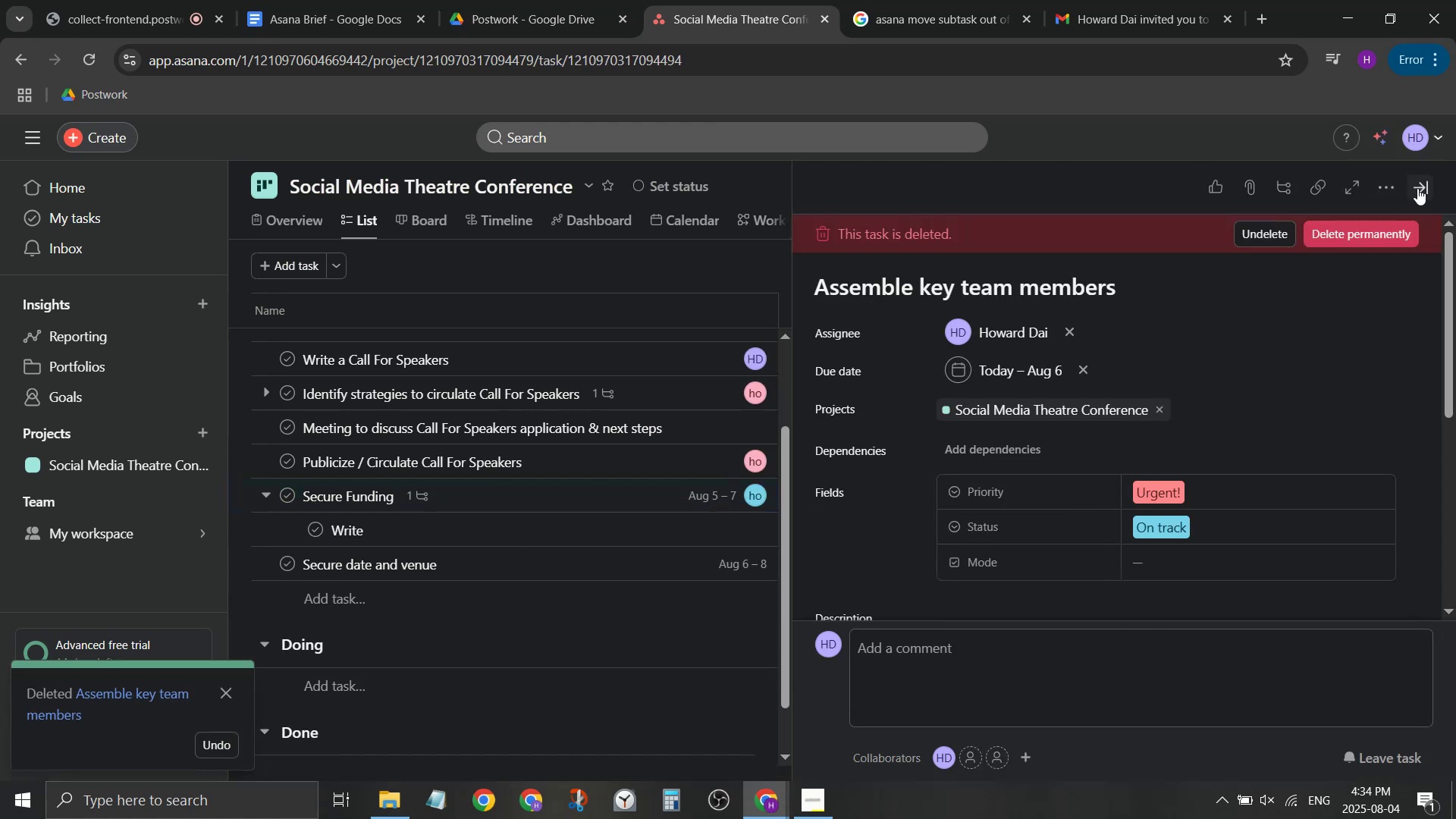 
left_click([1417, 187])
 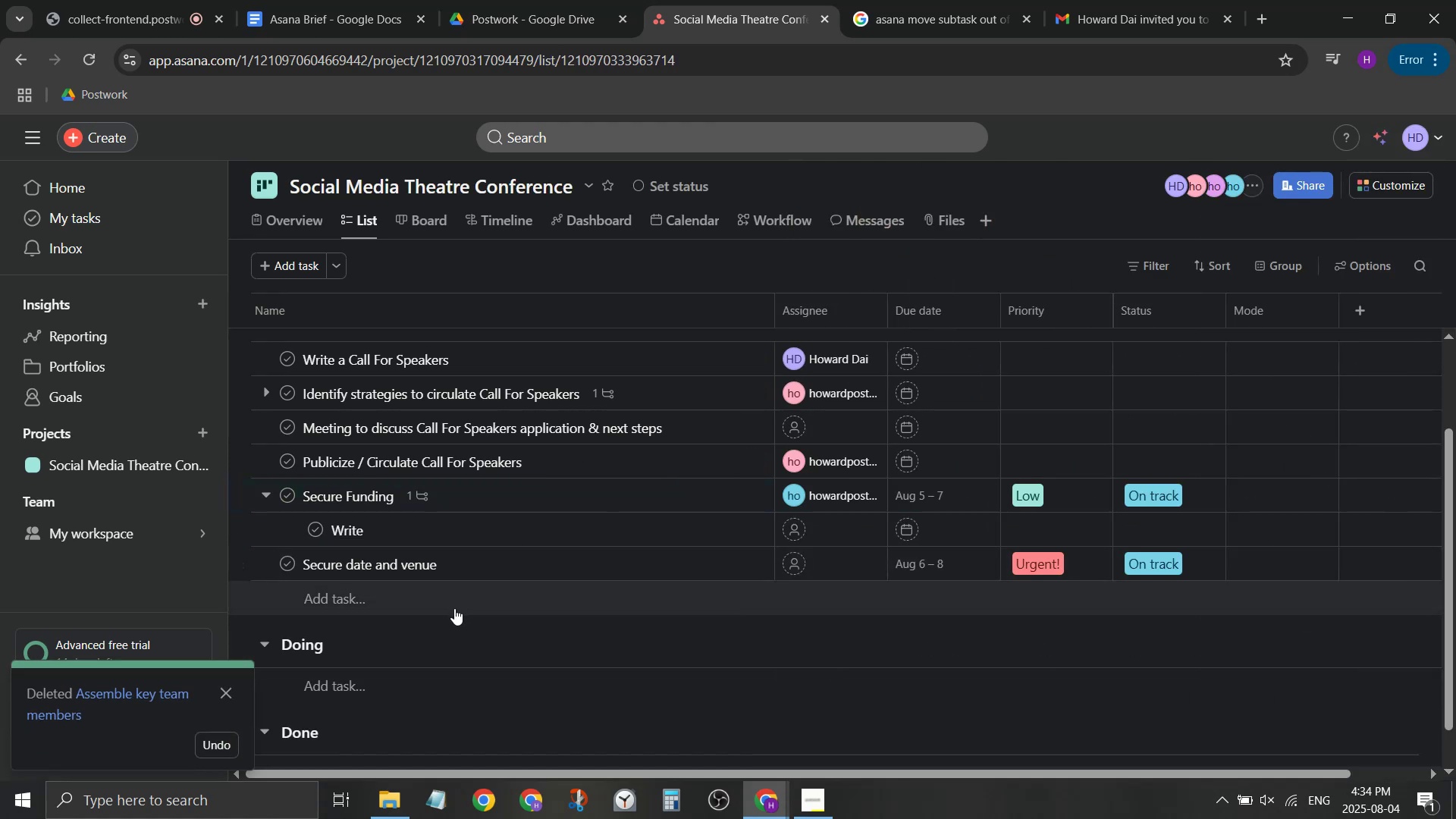 
scroll: coordinate [455, 613], scroll_direction: none, amount: 0.0
 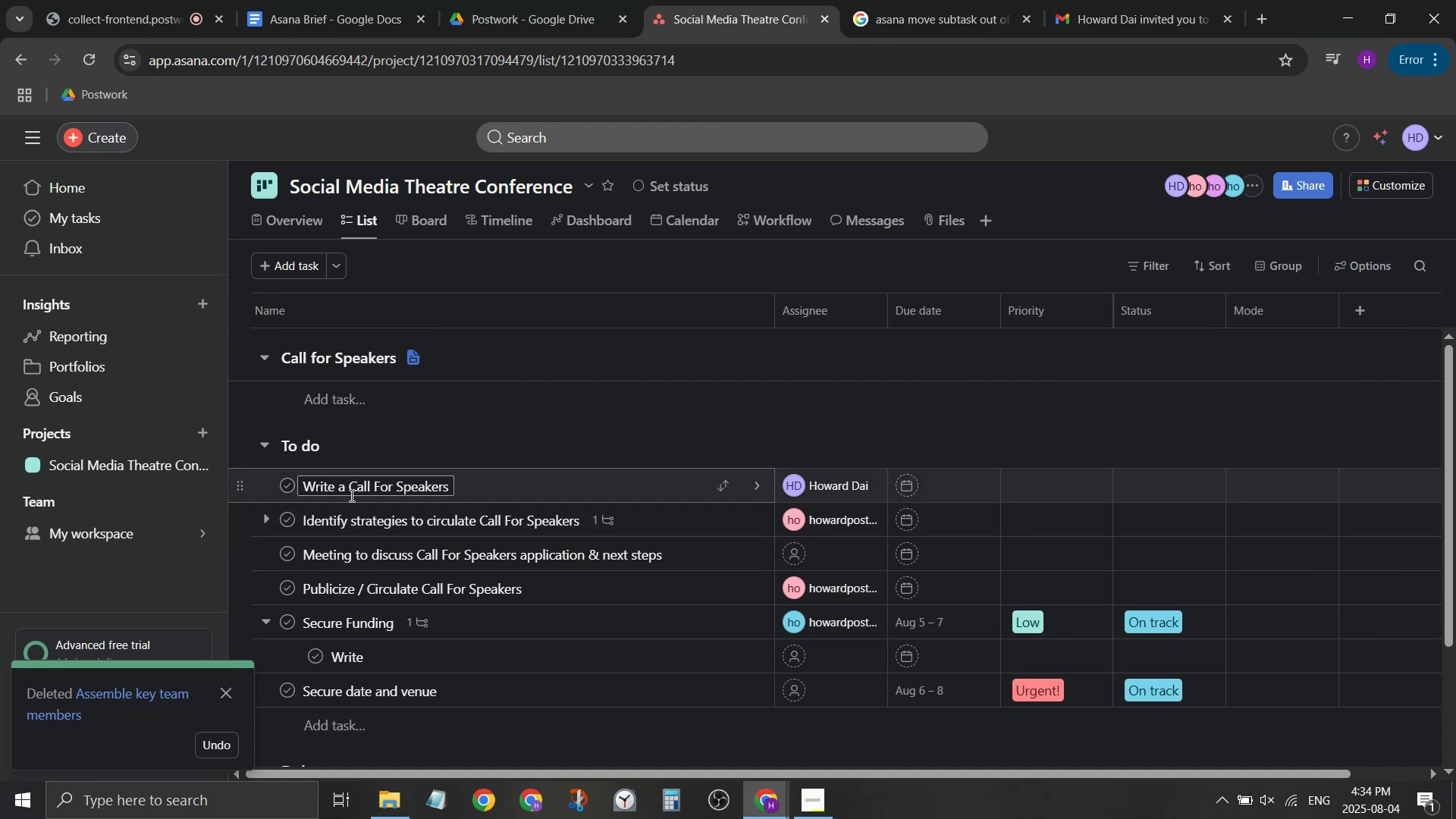 
left_click([535, 440])
 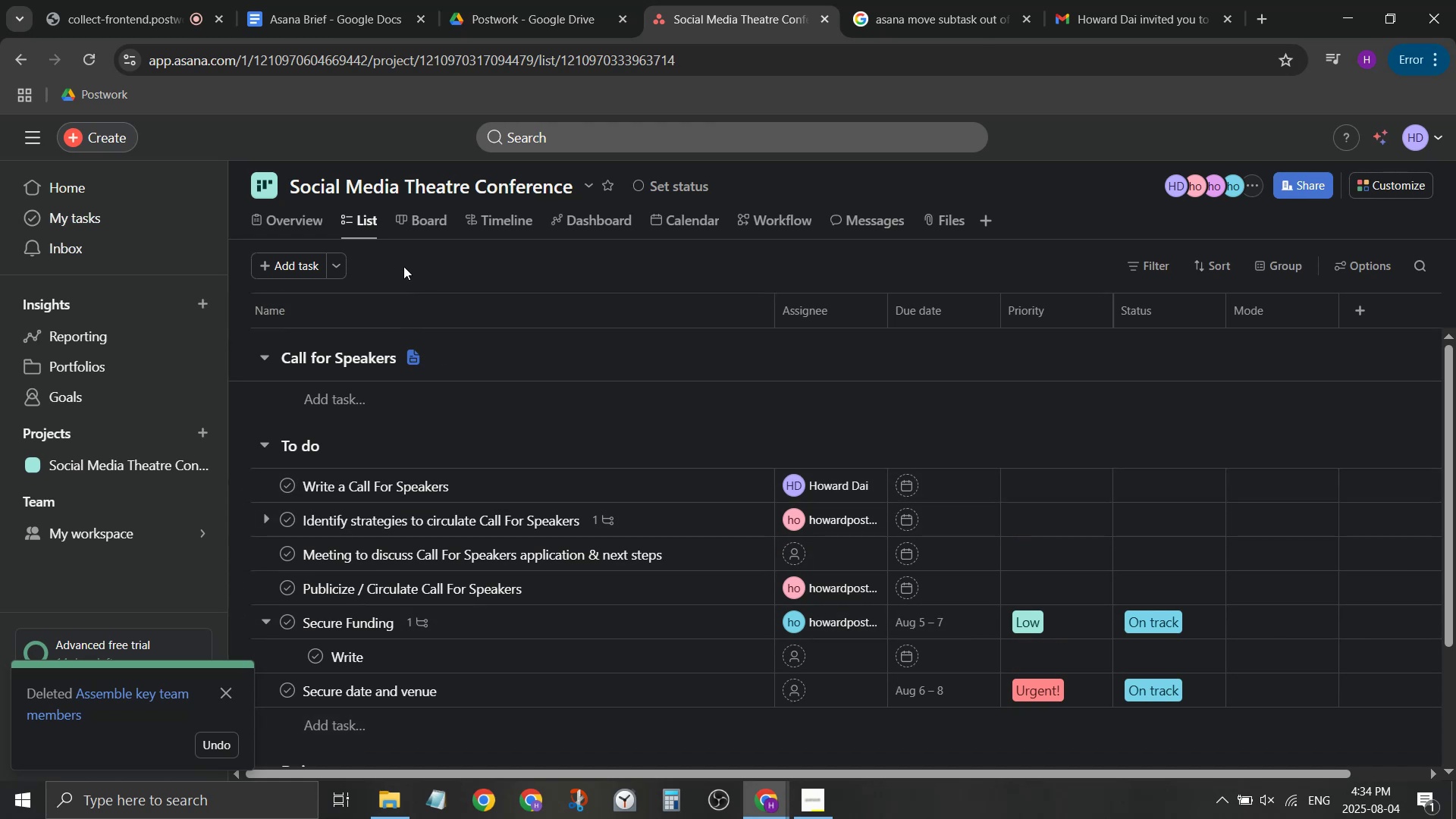 
left_click([422, 230])
 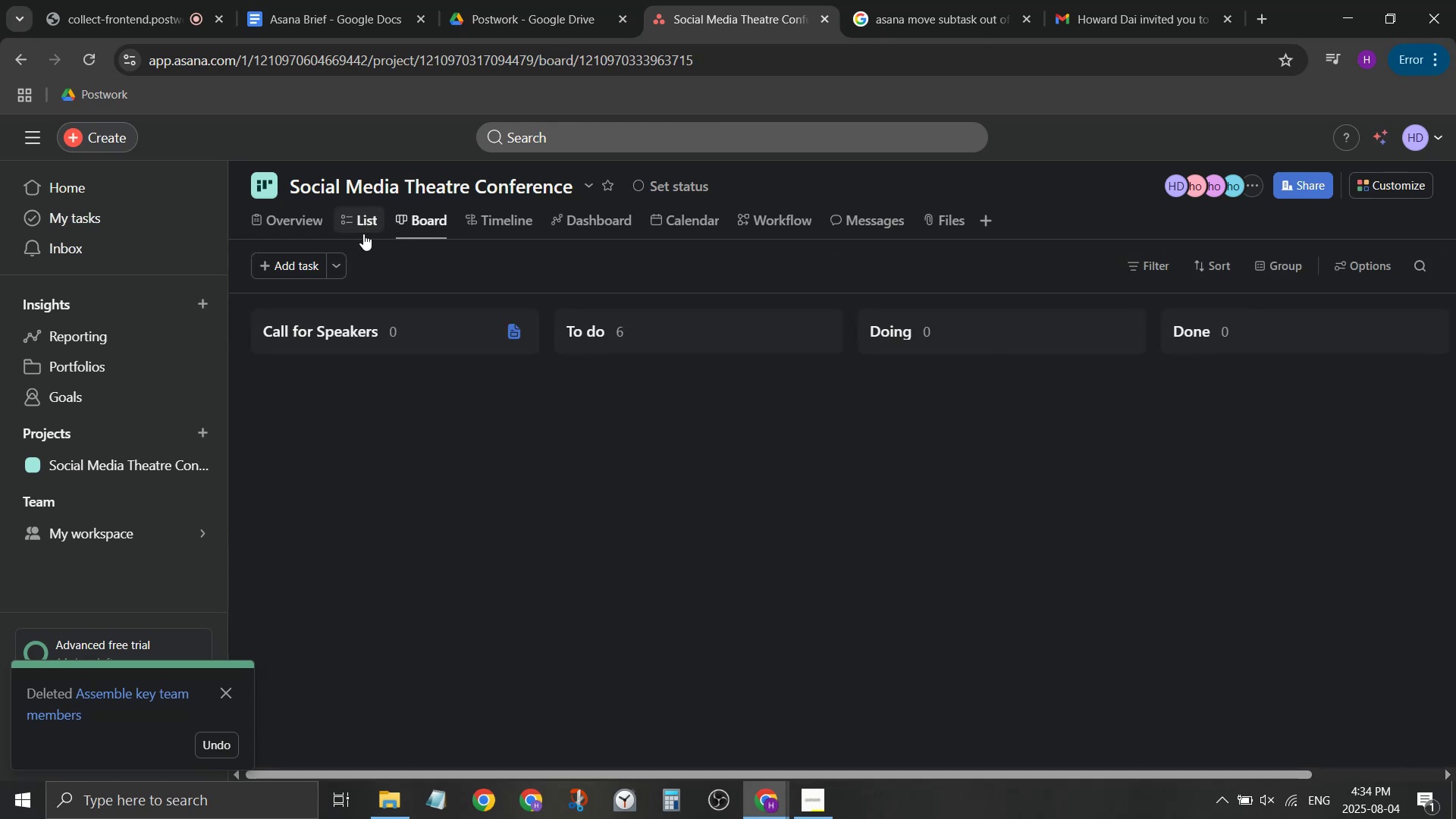 
left_click([352, 221])
 